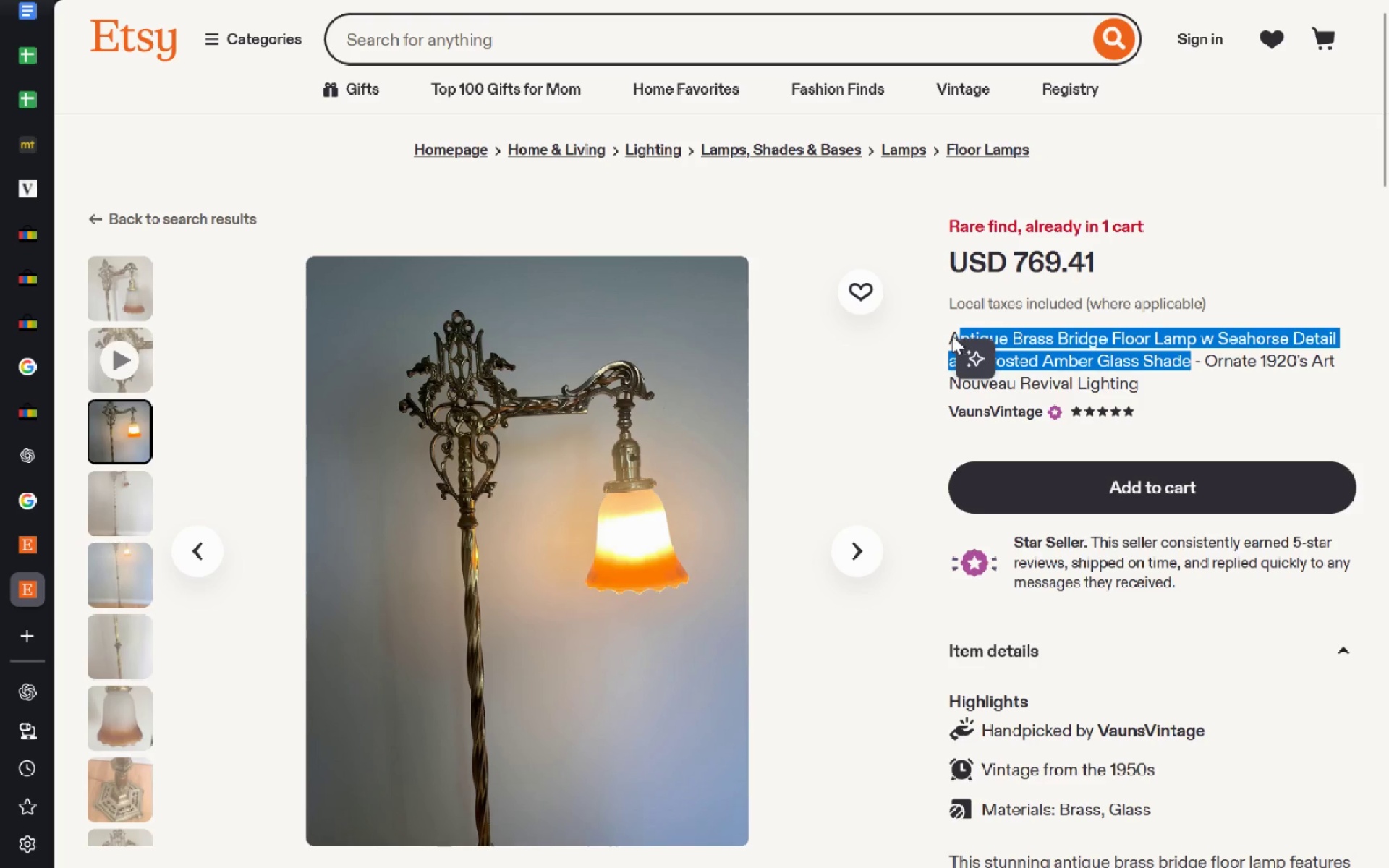 
left_click([950, 336])
 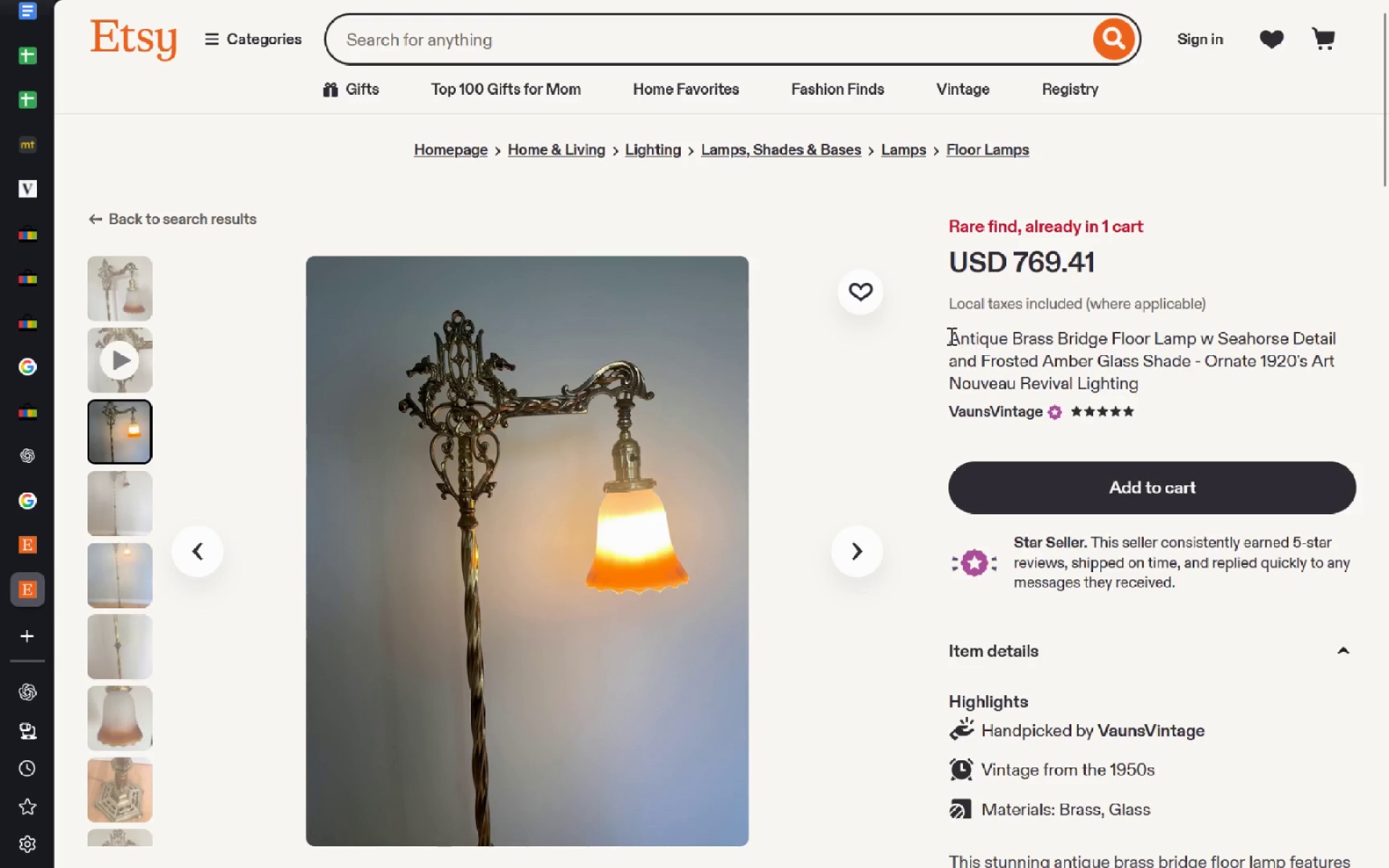 
left_click_drag(start_coordinate=[950, 336], to_coordinate=[1187, 359])
 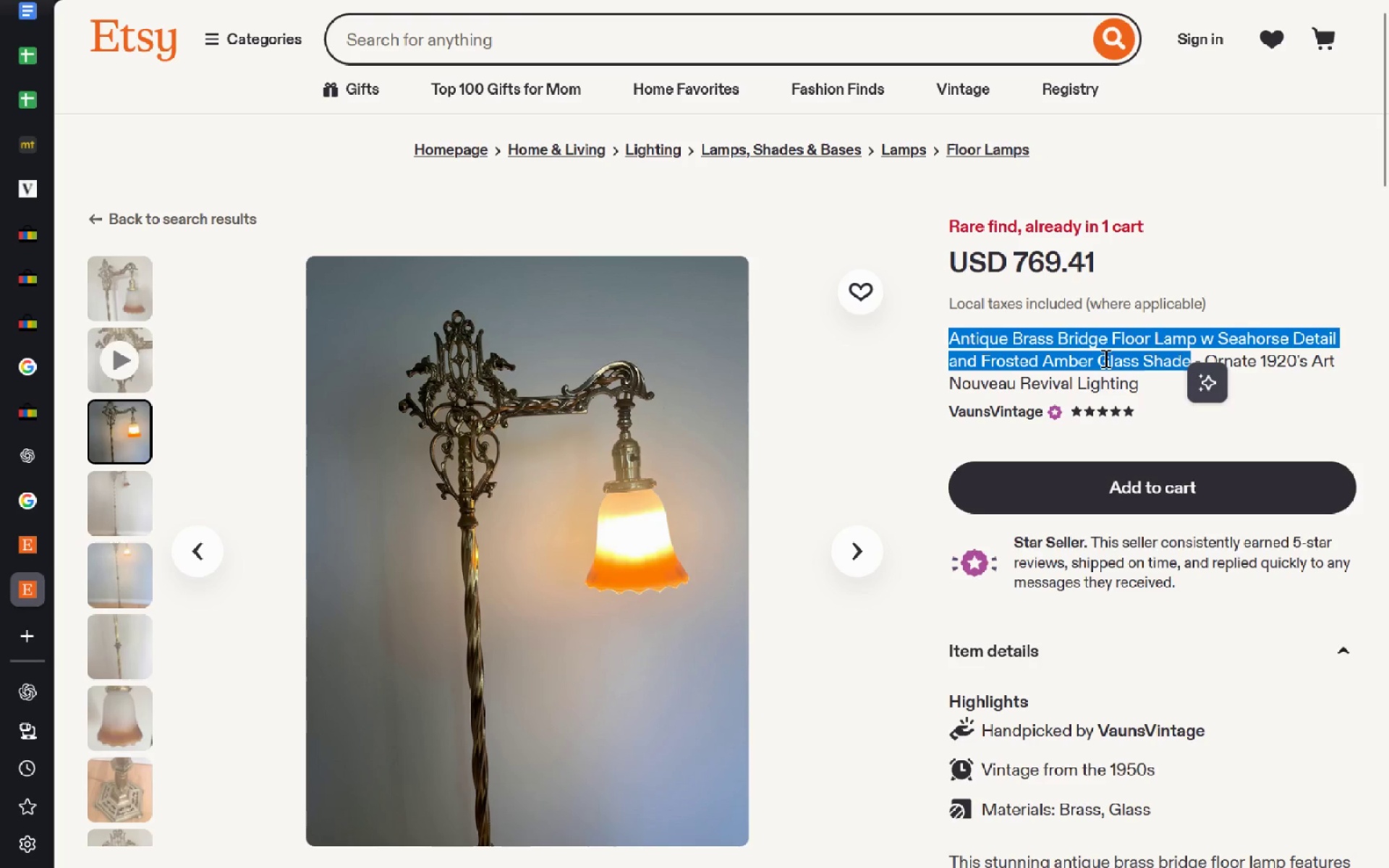 
right_click([1104, 358])
 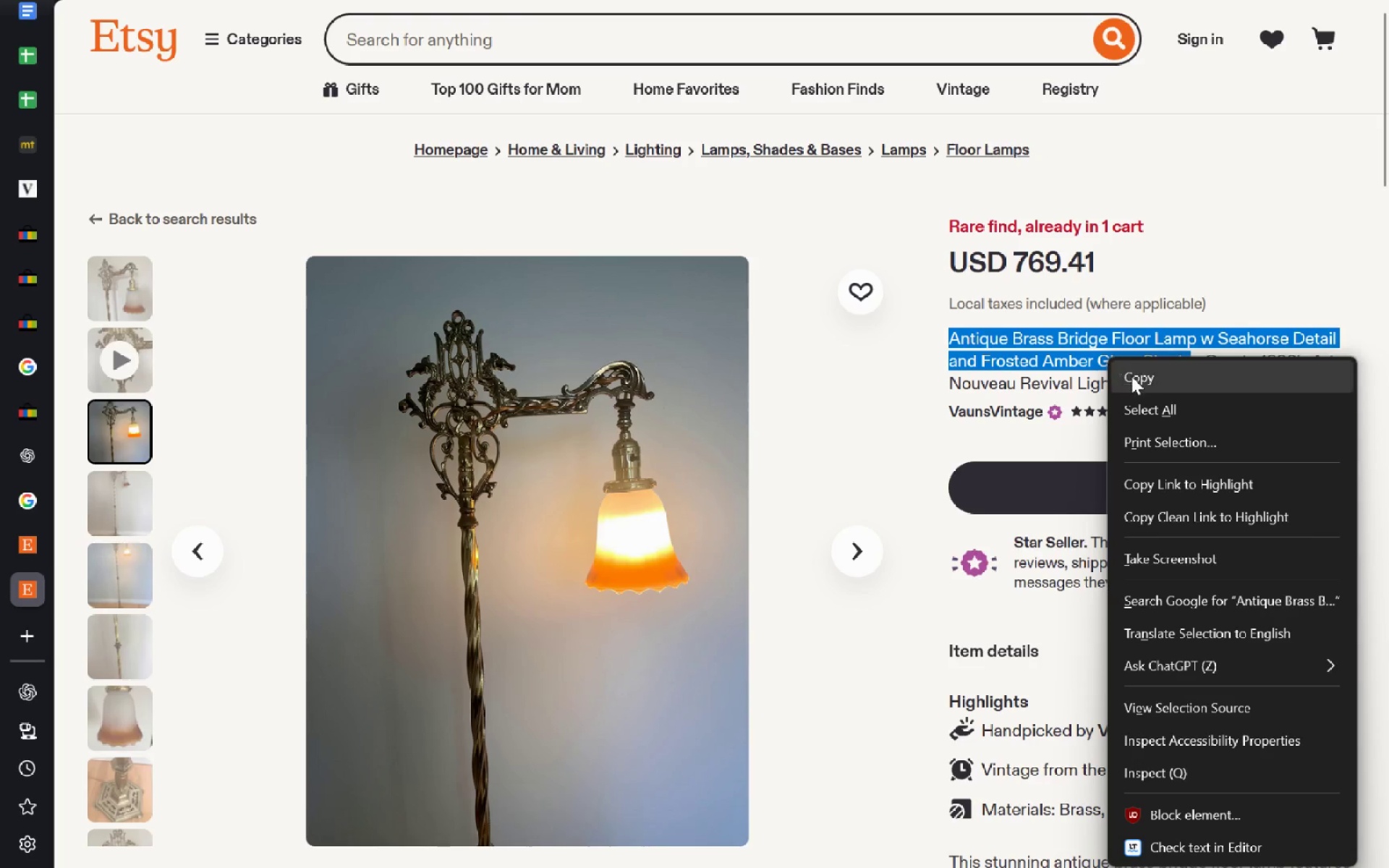 
left_click([1131, 376])
 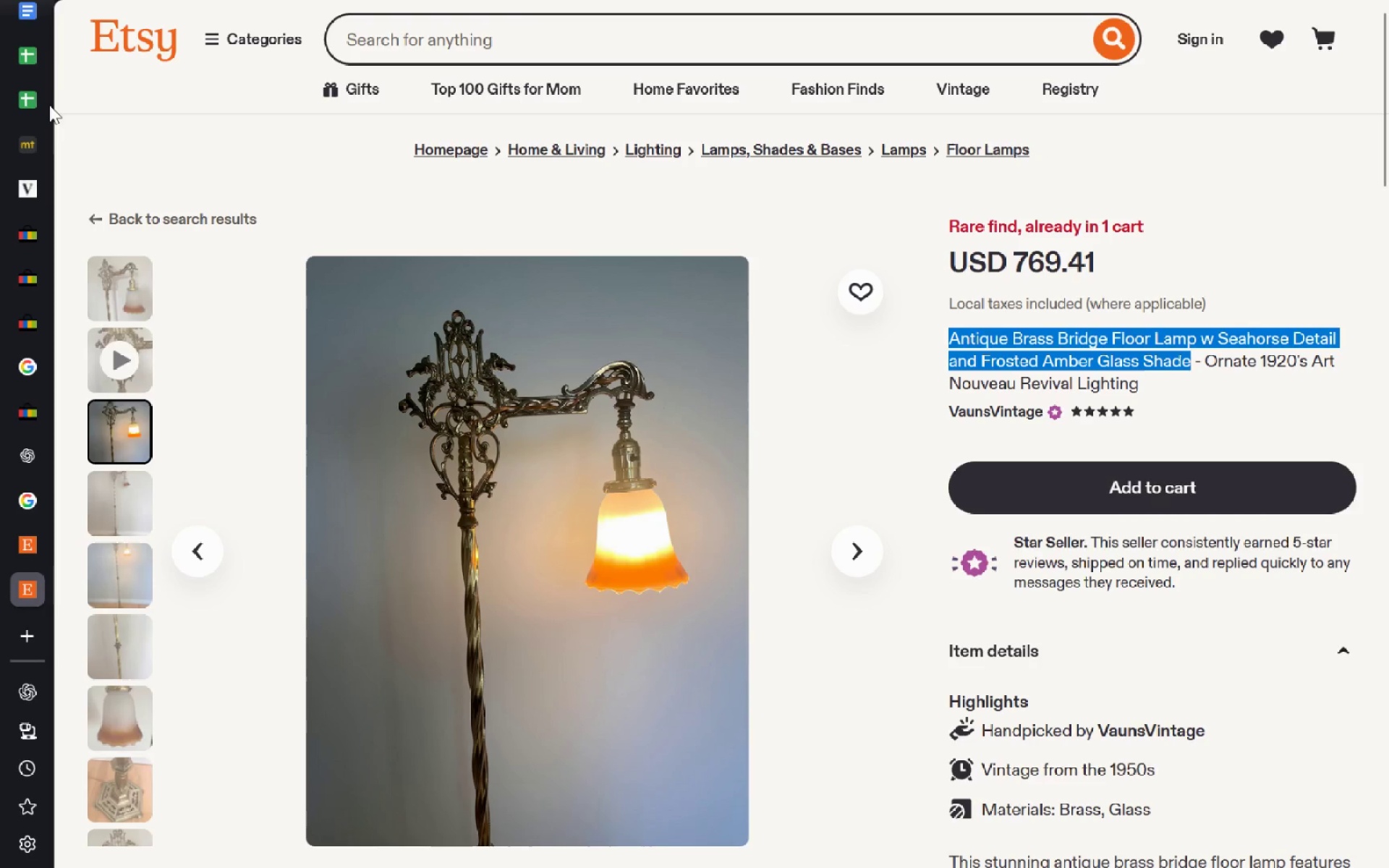 
left_click([44, 102])
 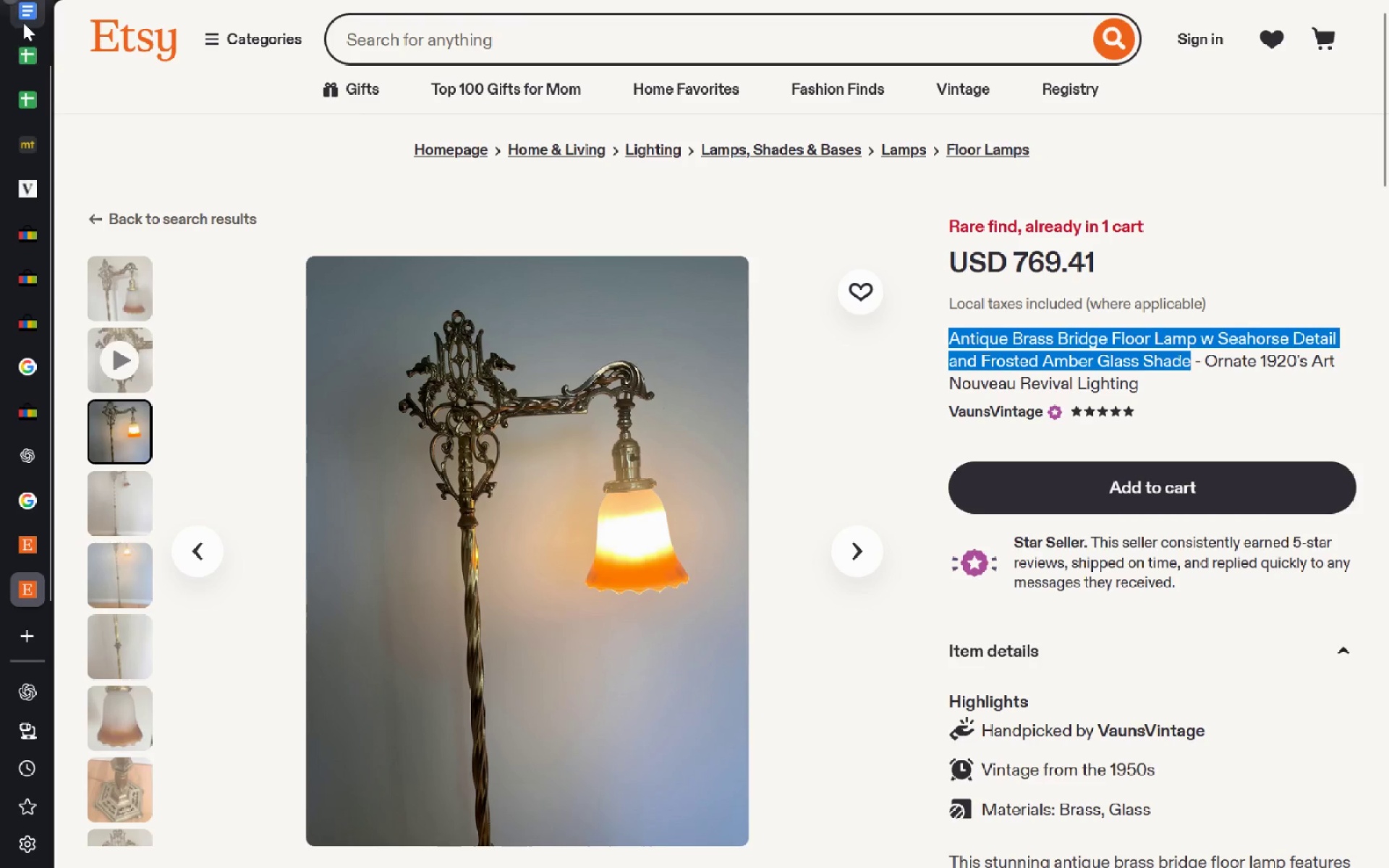 
left_click([26, 17])
 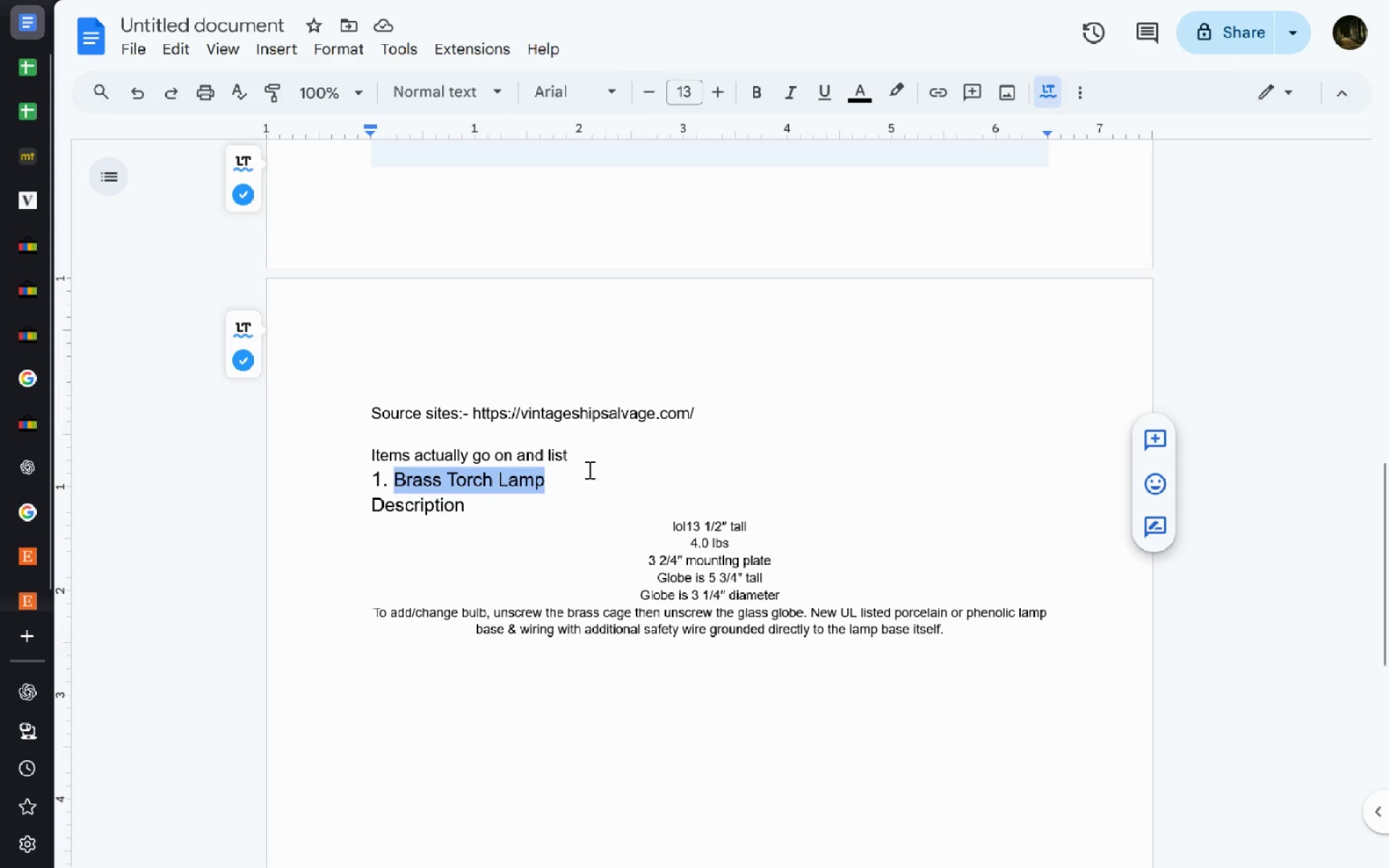 
left_click([600, 486])
 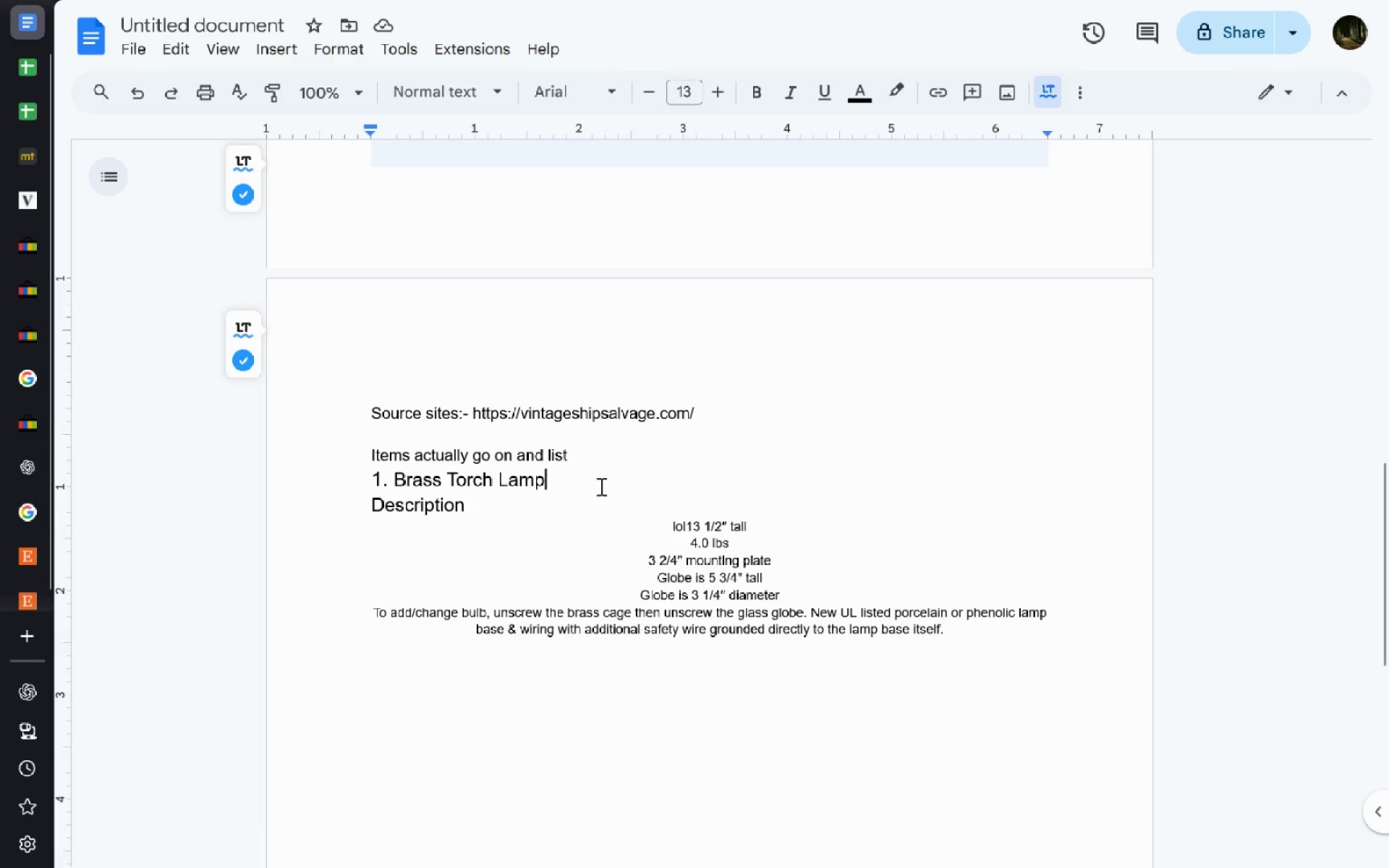 
key(Enter)
 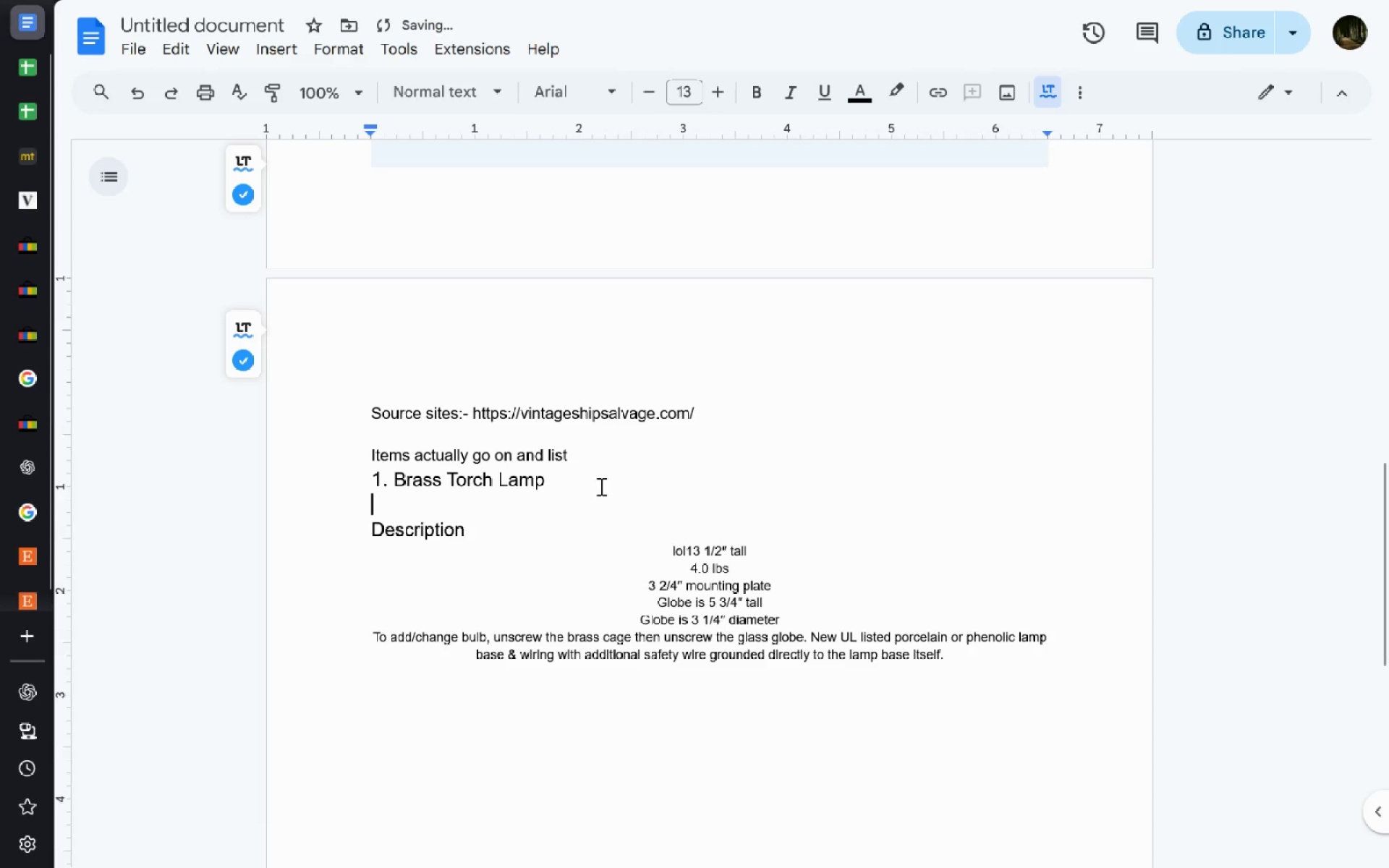 
key(Control+V)
 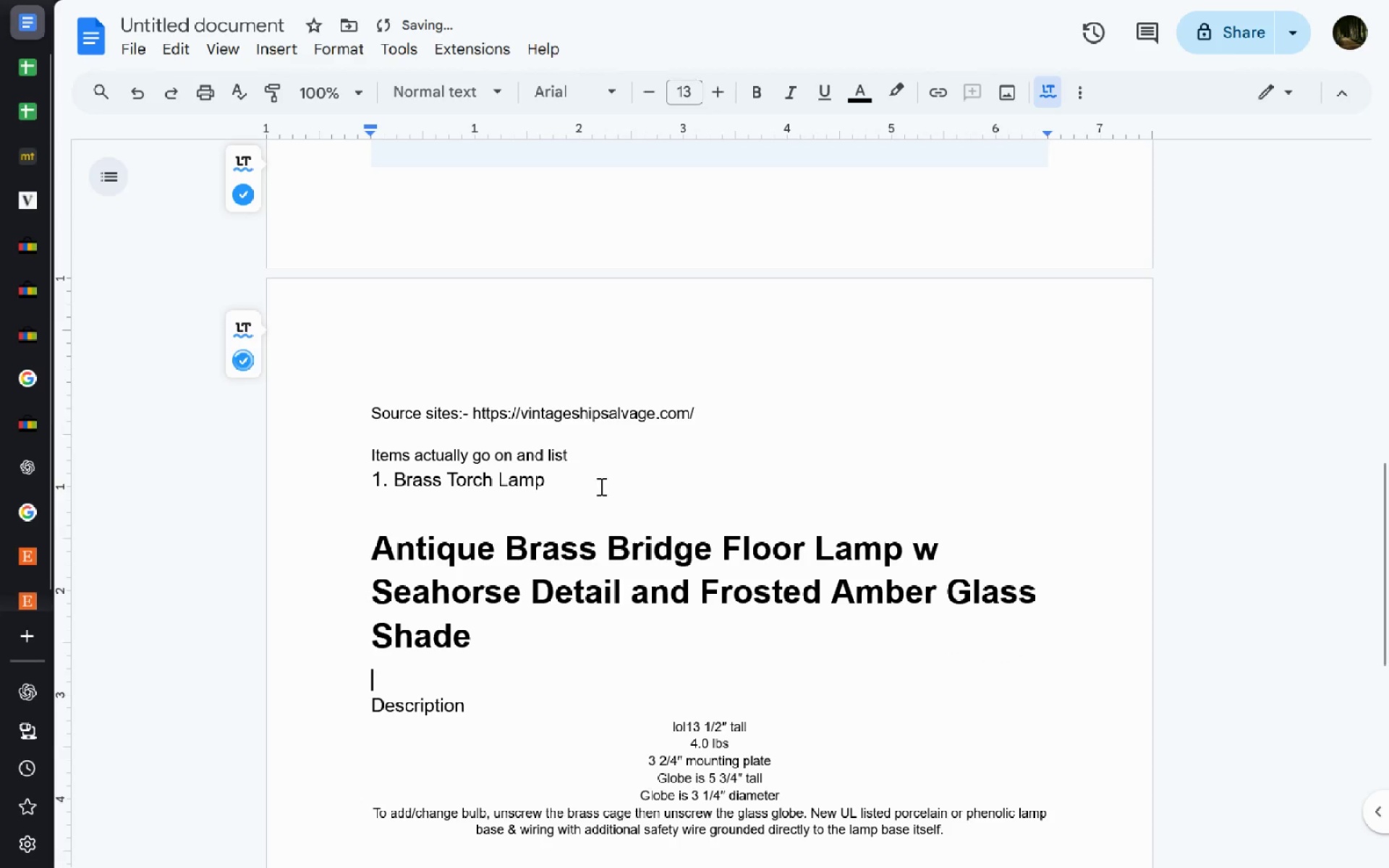 
key(Control+ControlLeft)
 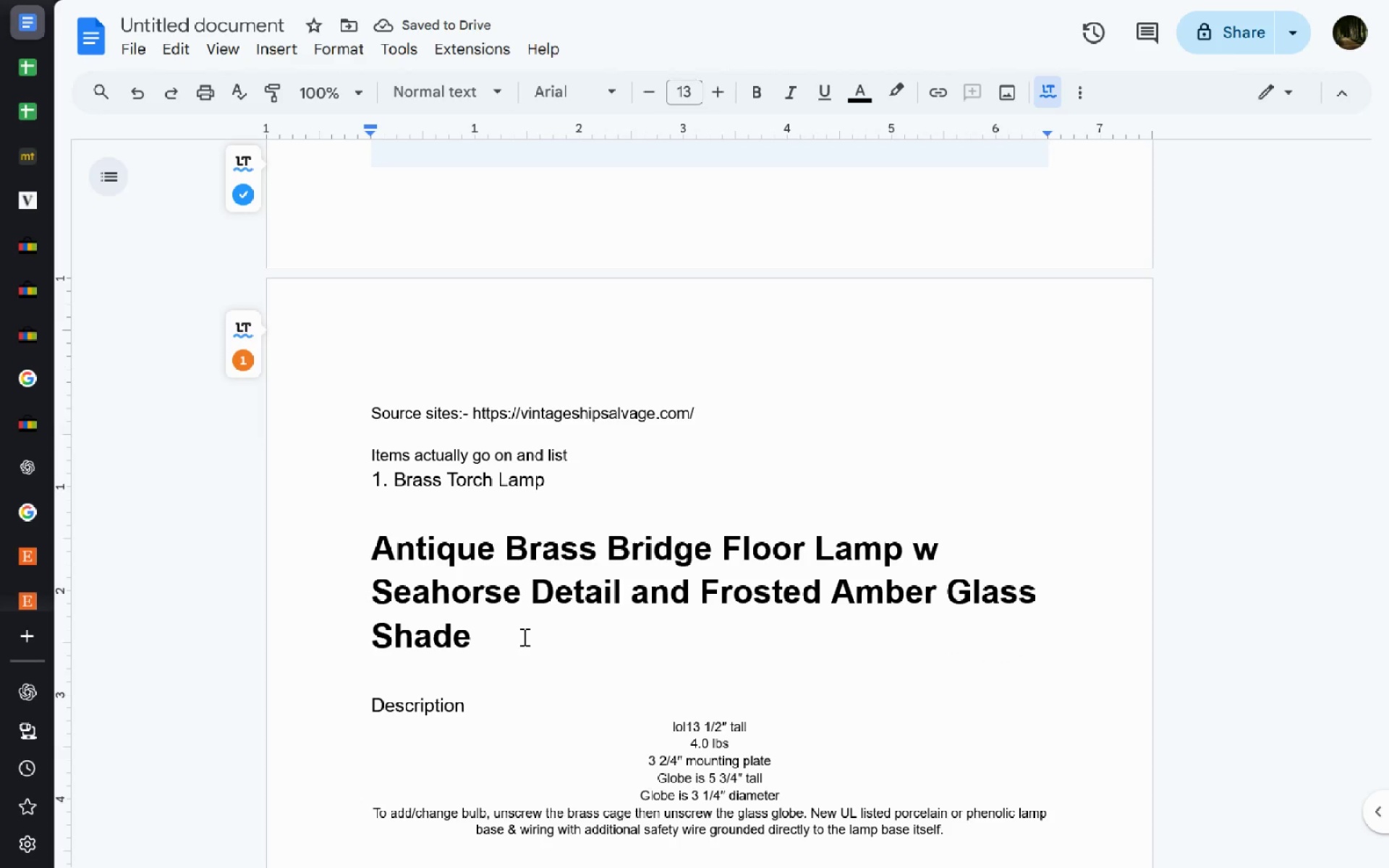 
wait(5.97)
 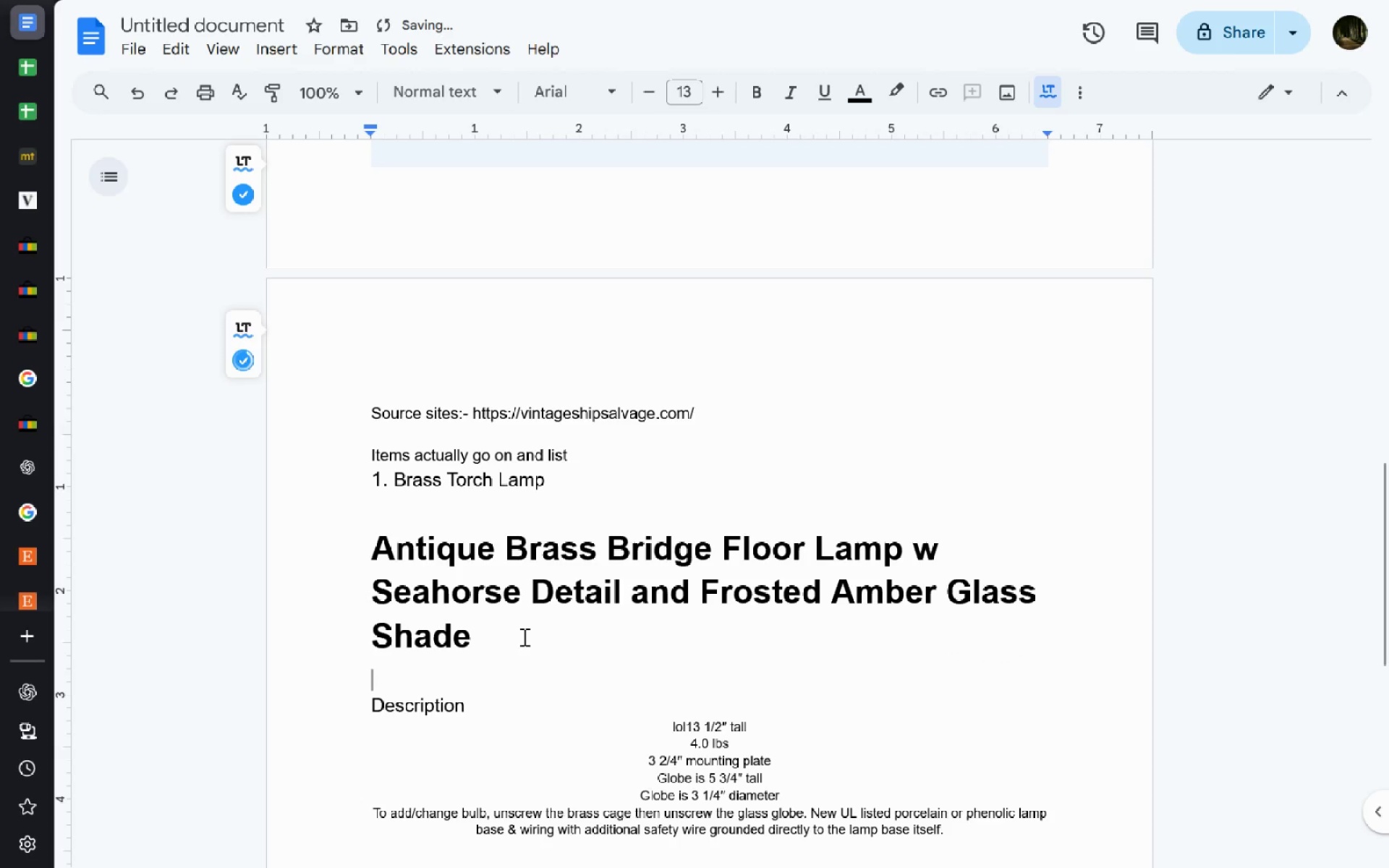 
left_click([397, 472])
 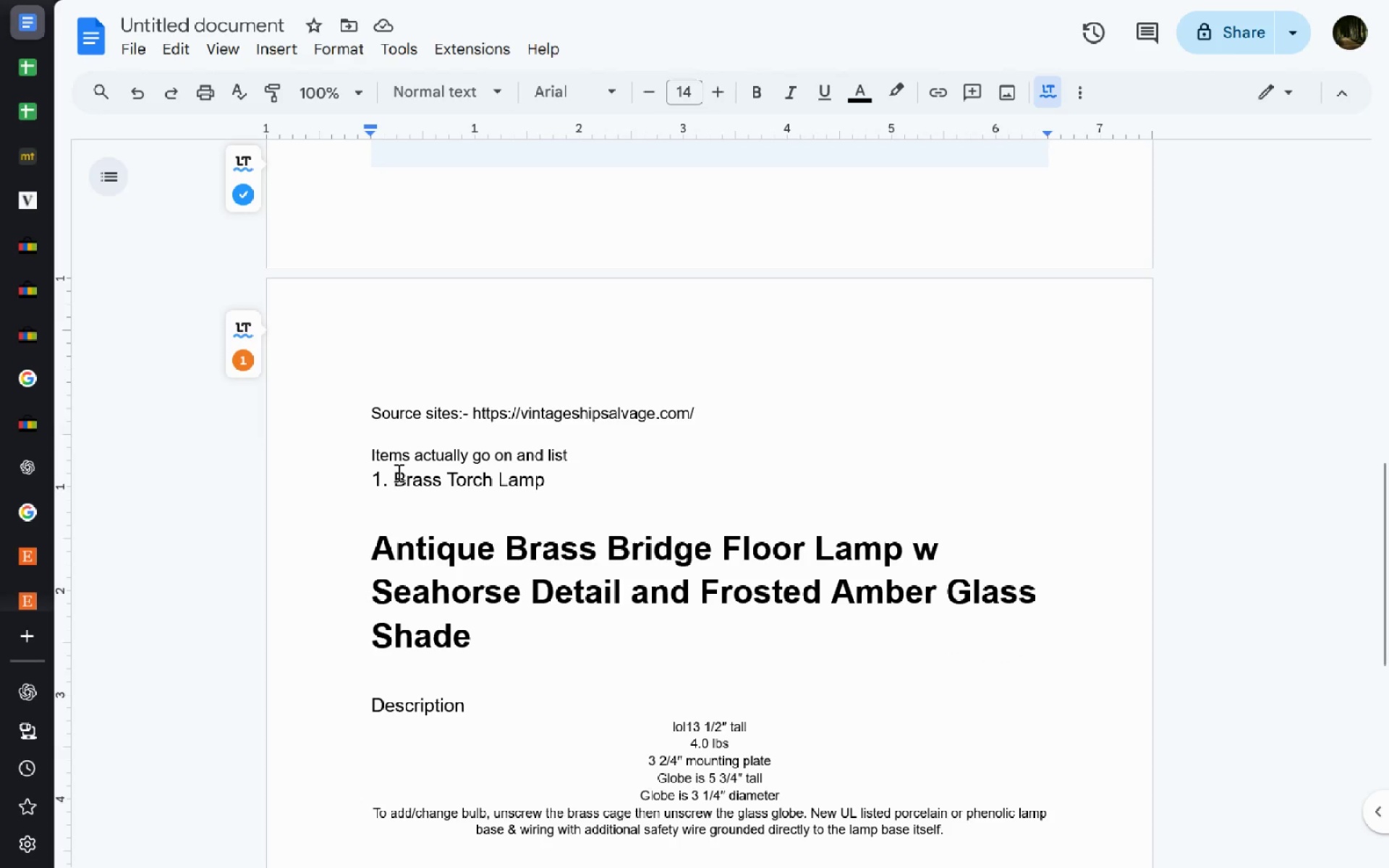 
type(Antique )
 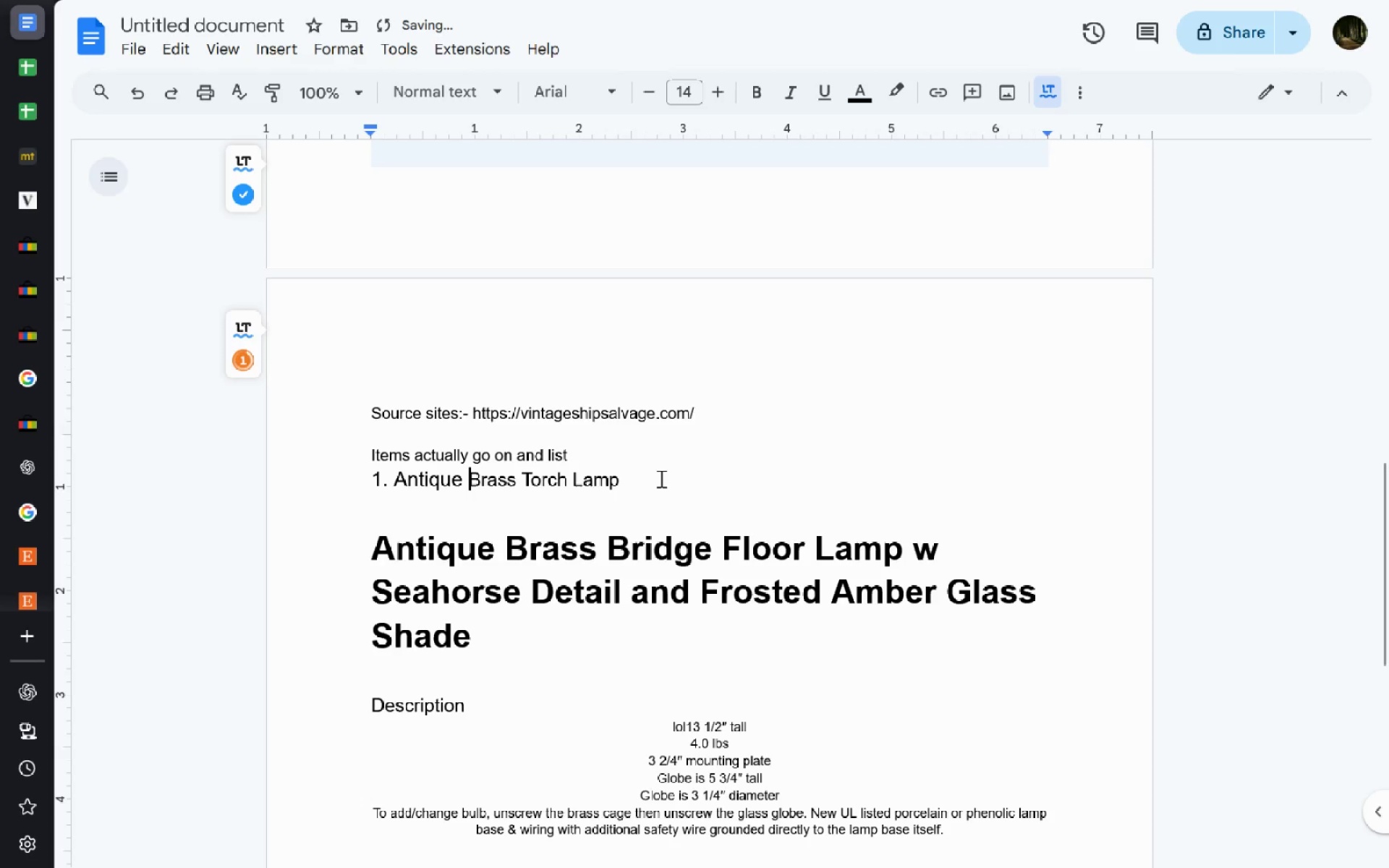 
left_click([626, 482])
 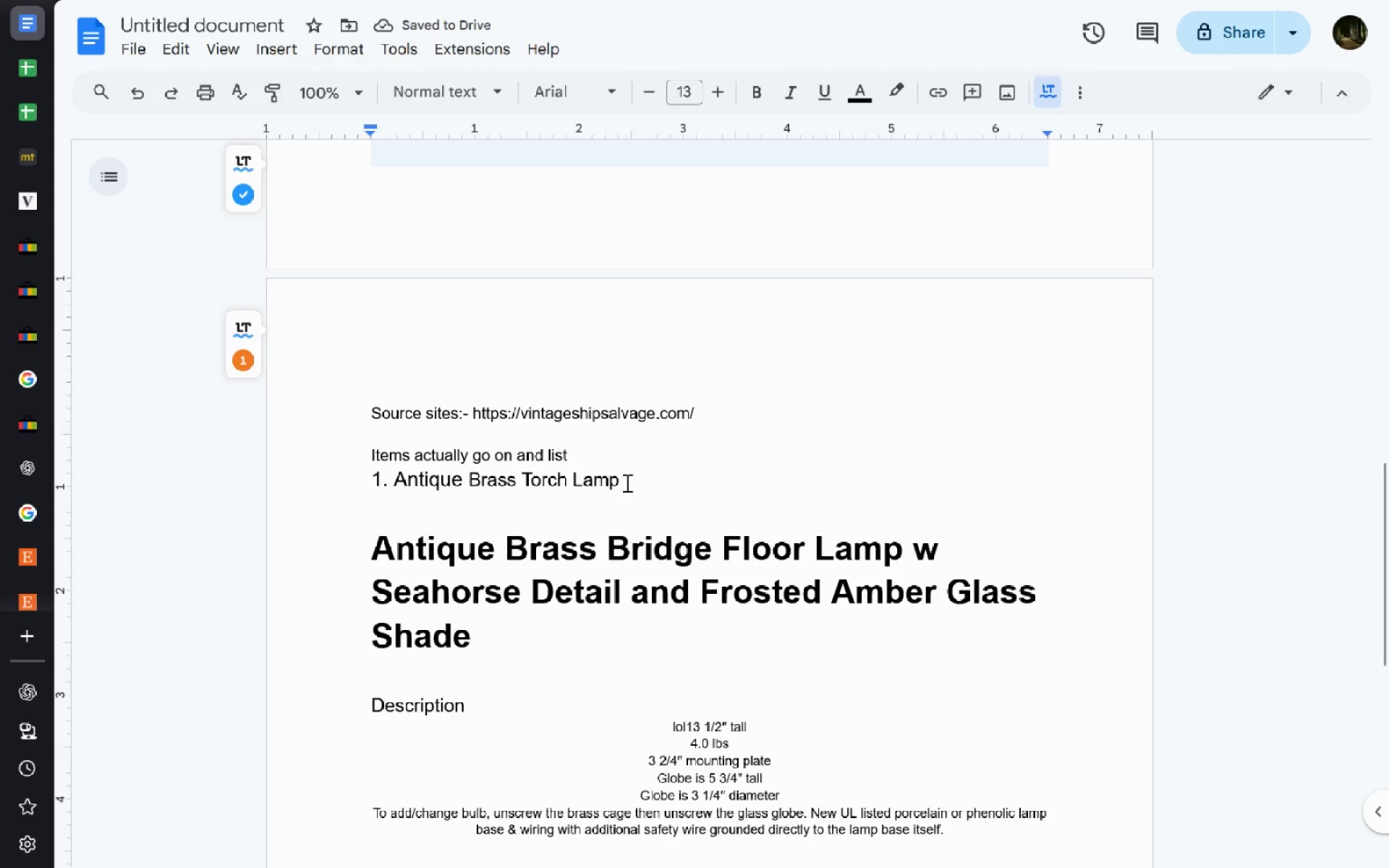 
type(S)
key(Backspace)
type( Salvaged )
 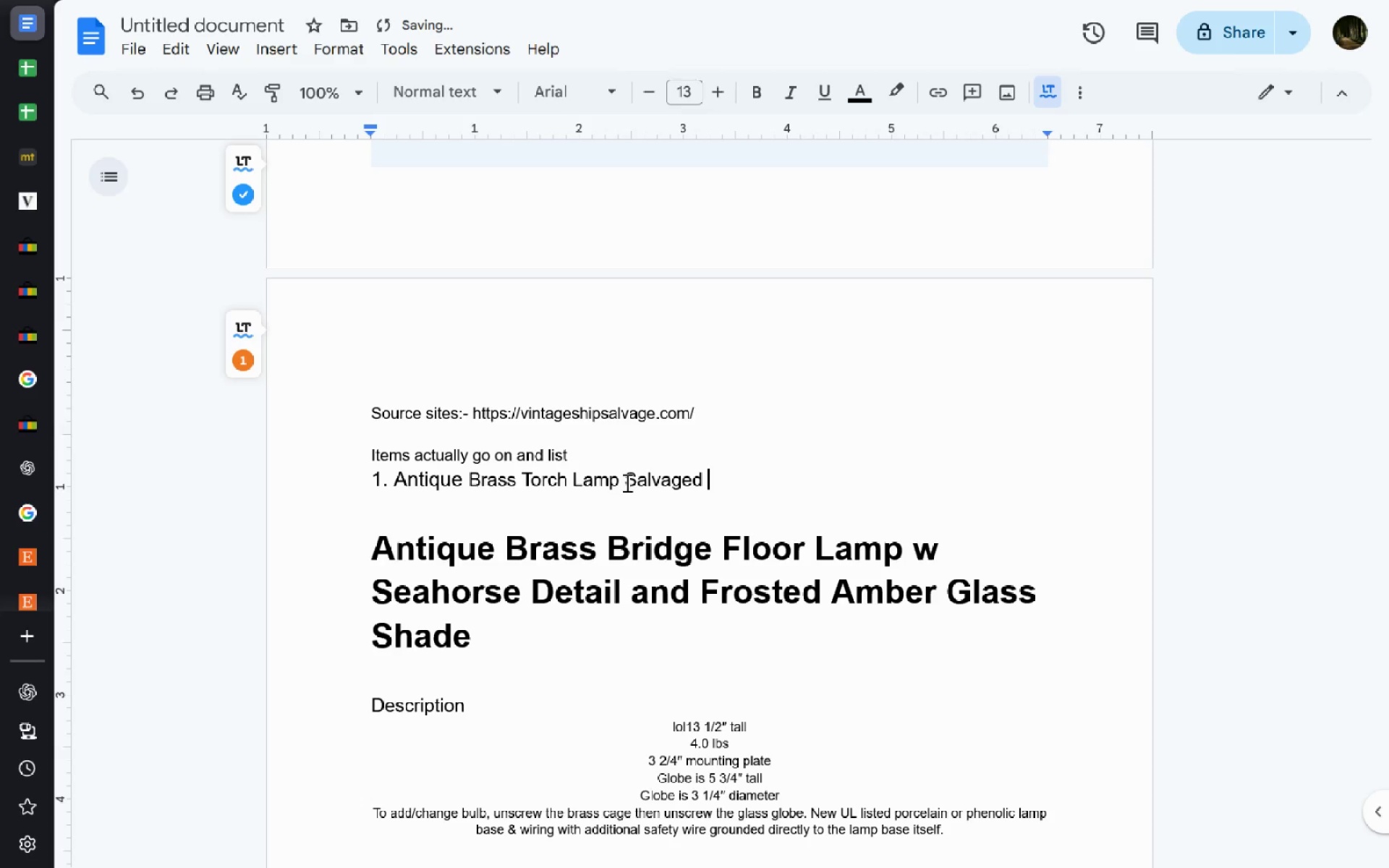 
key(Control+Backspace)
 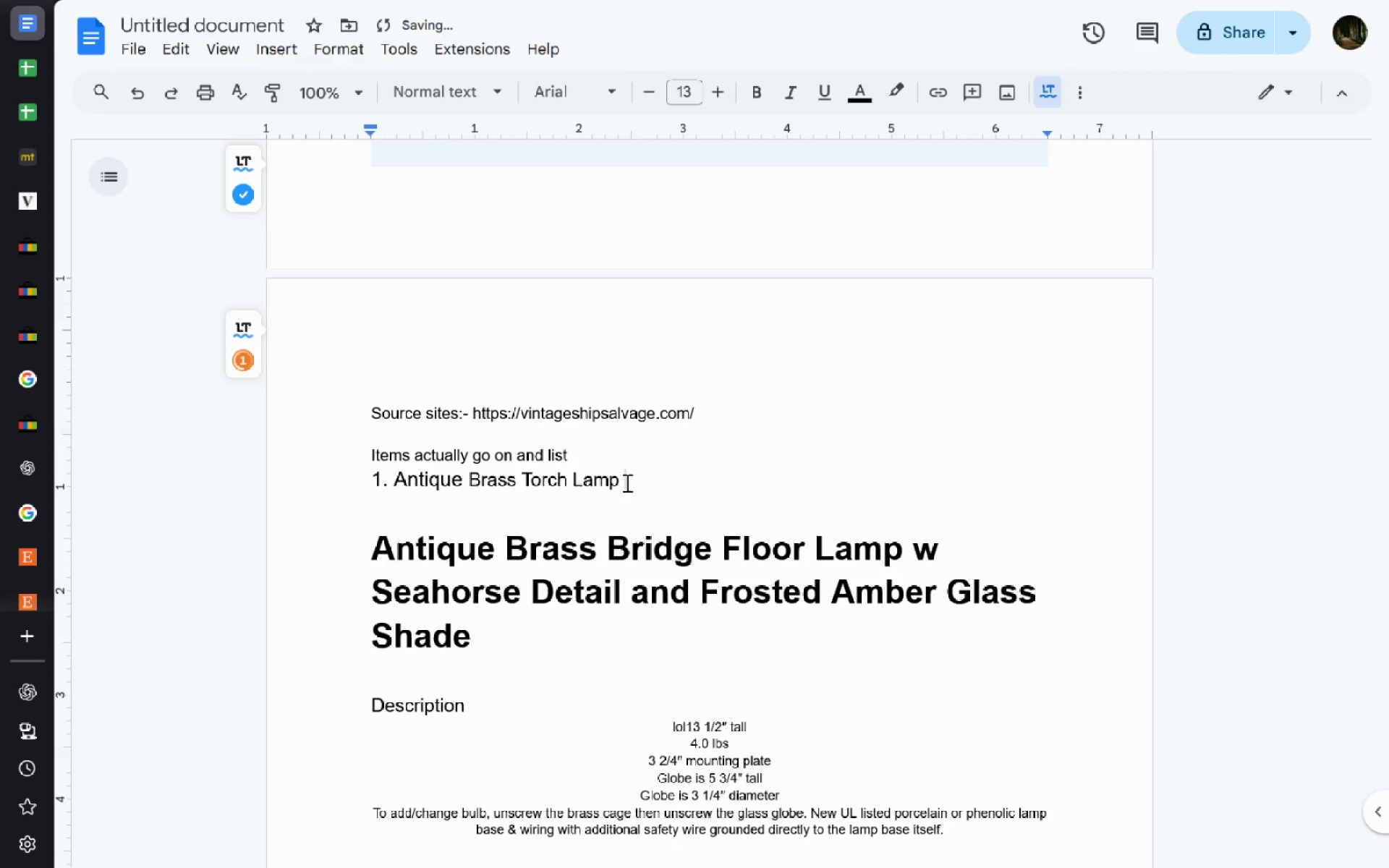 
key(VolumeDown)
 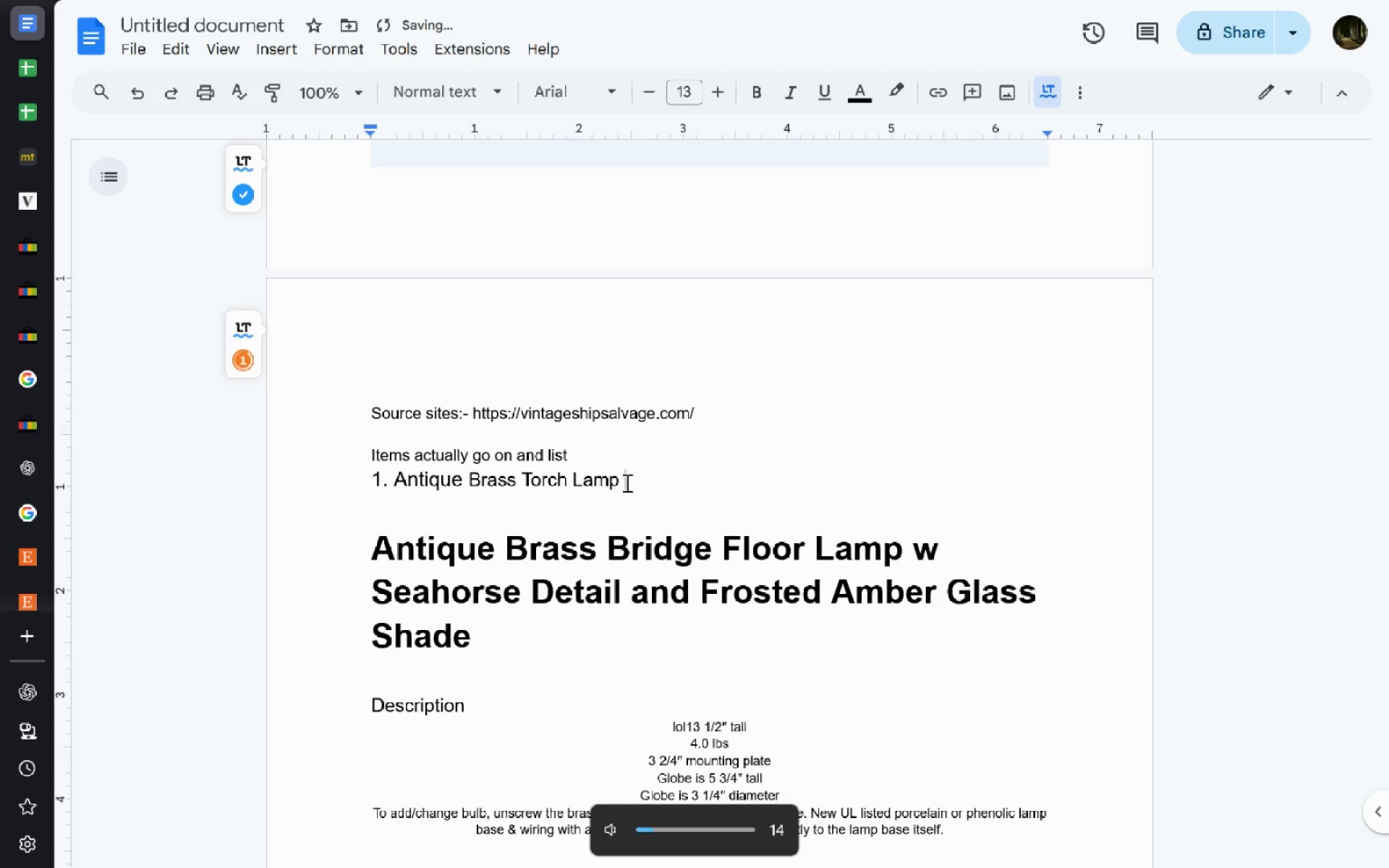 
key(VolumeDown)
 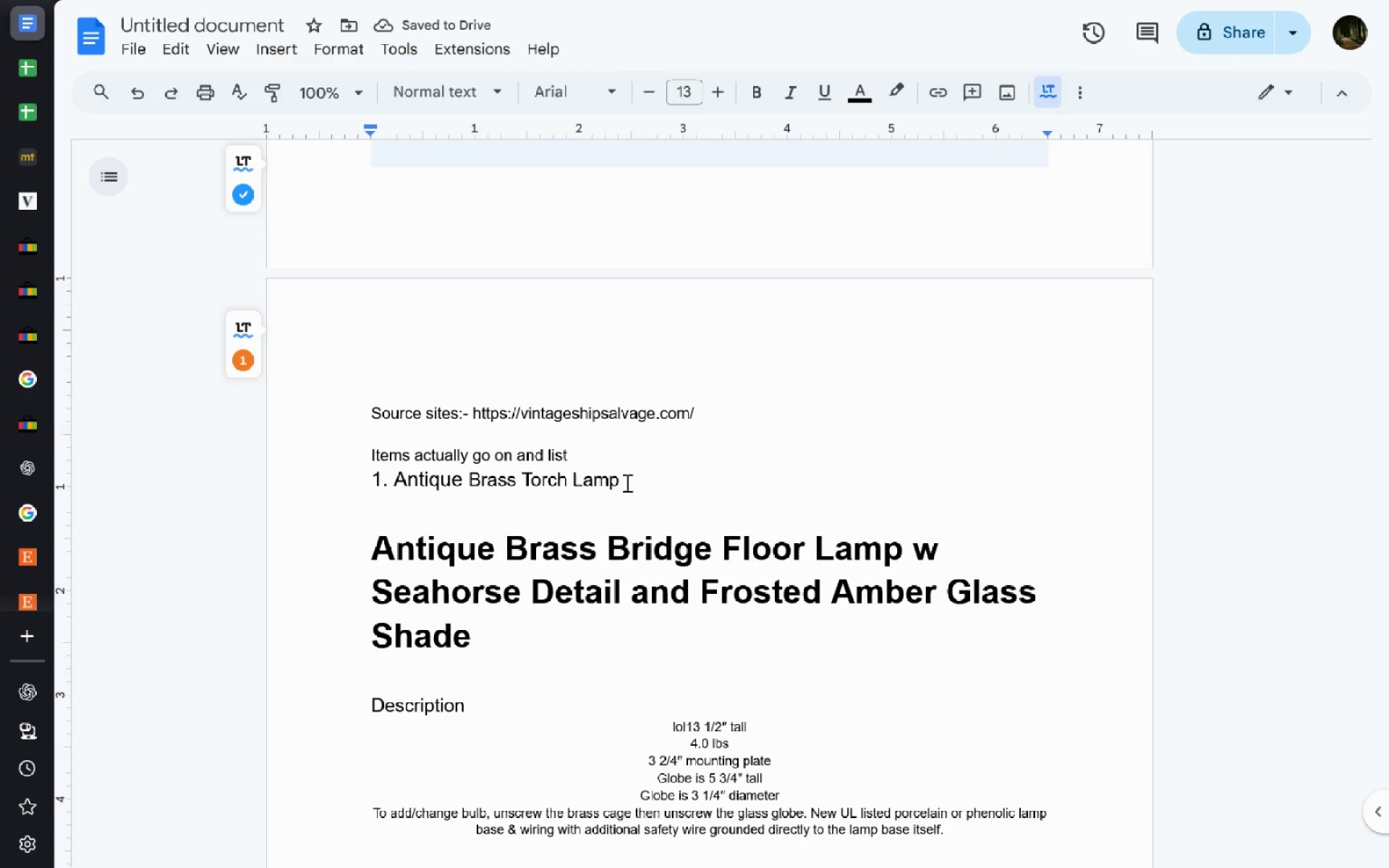 
left_click_drag(start_coordinate=[579, 658], to_coordinate=[646, 590])
 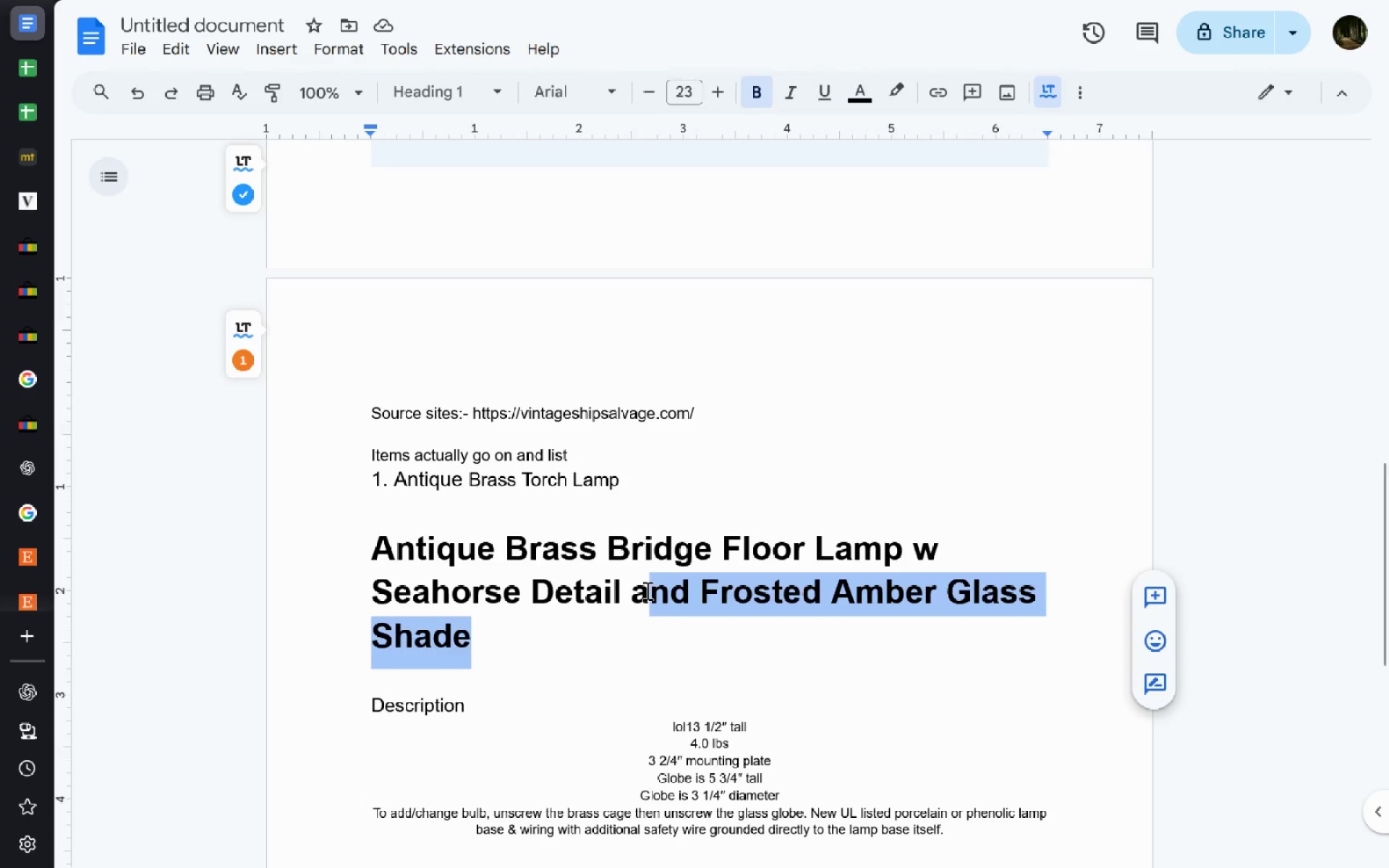 
key(Backspace)
 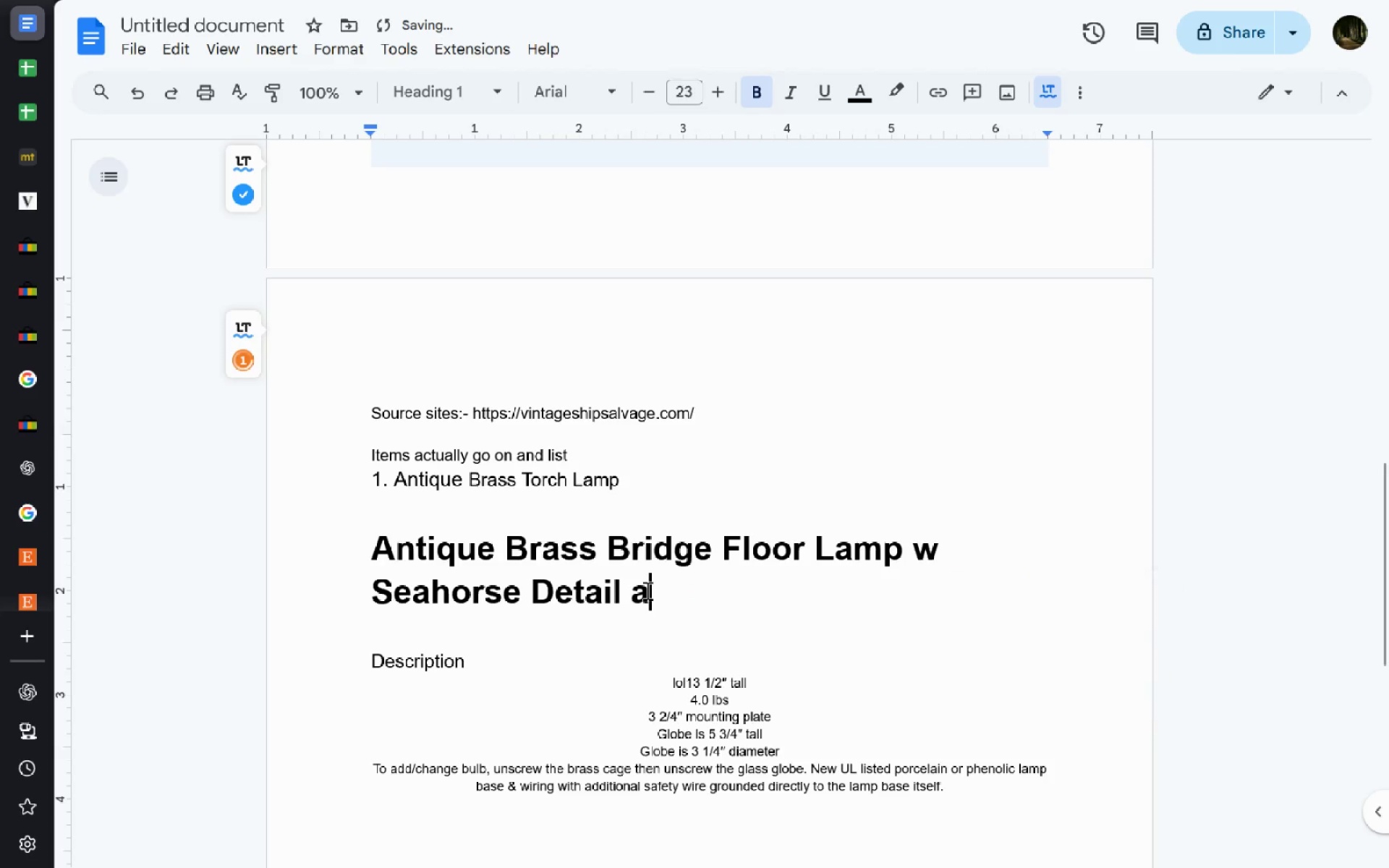 
key(Backspace)
 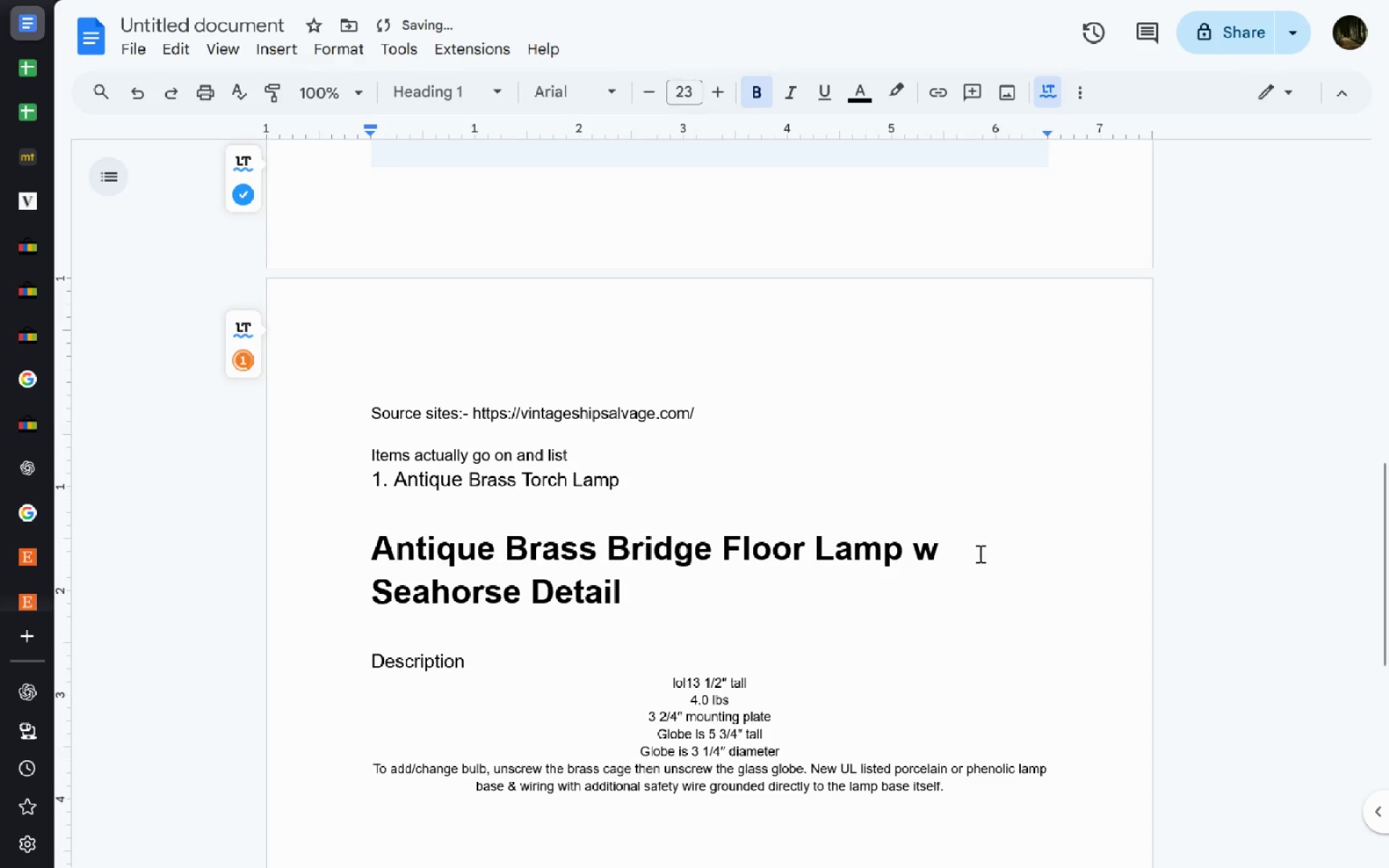 
left_click([944, 548])
 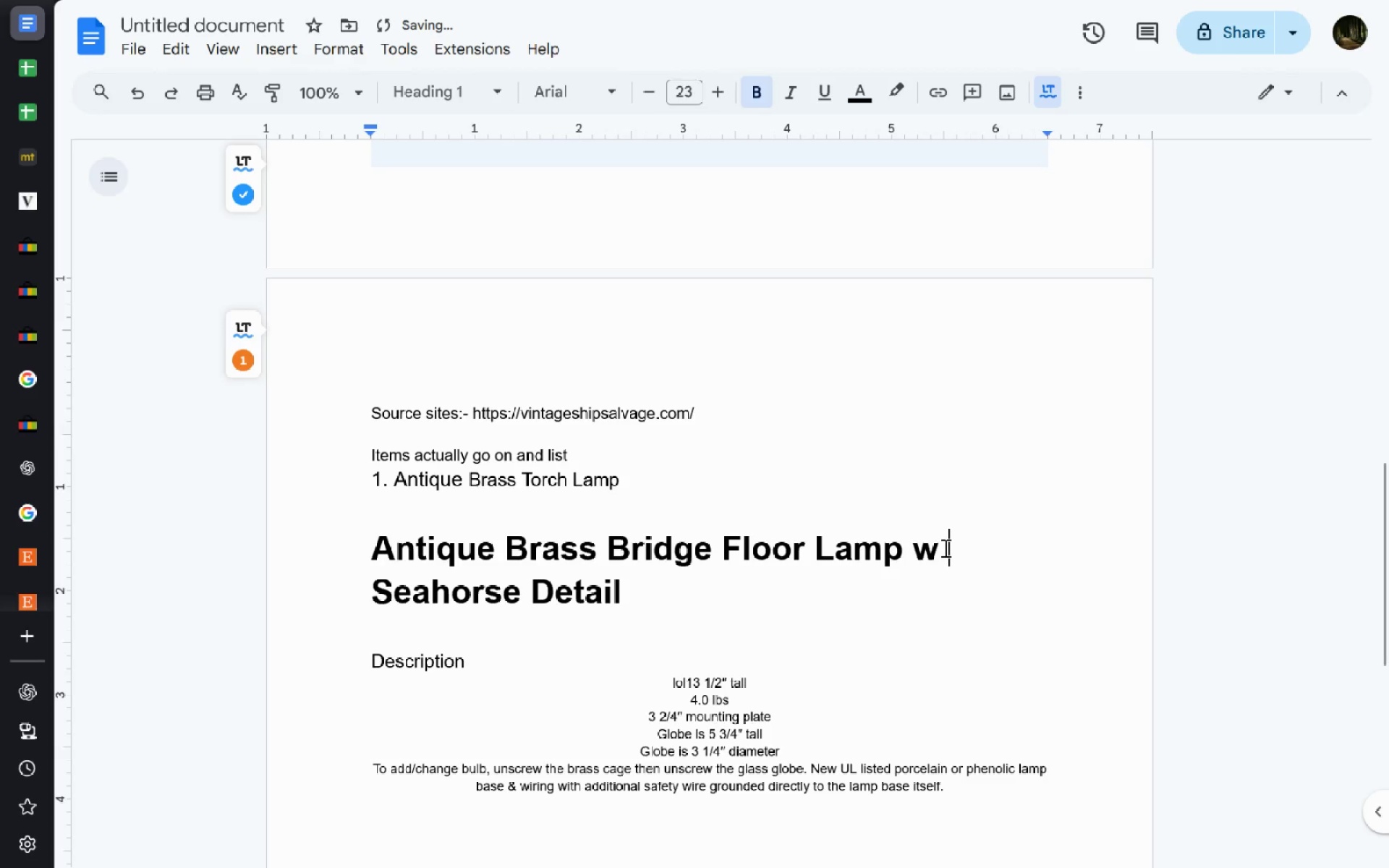 
key(Backspace)
 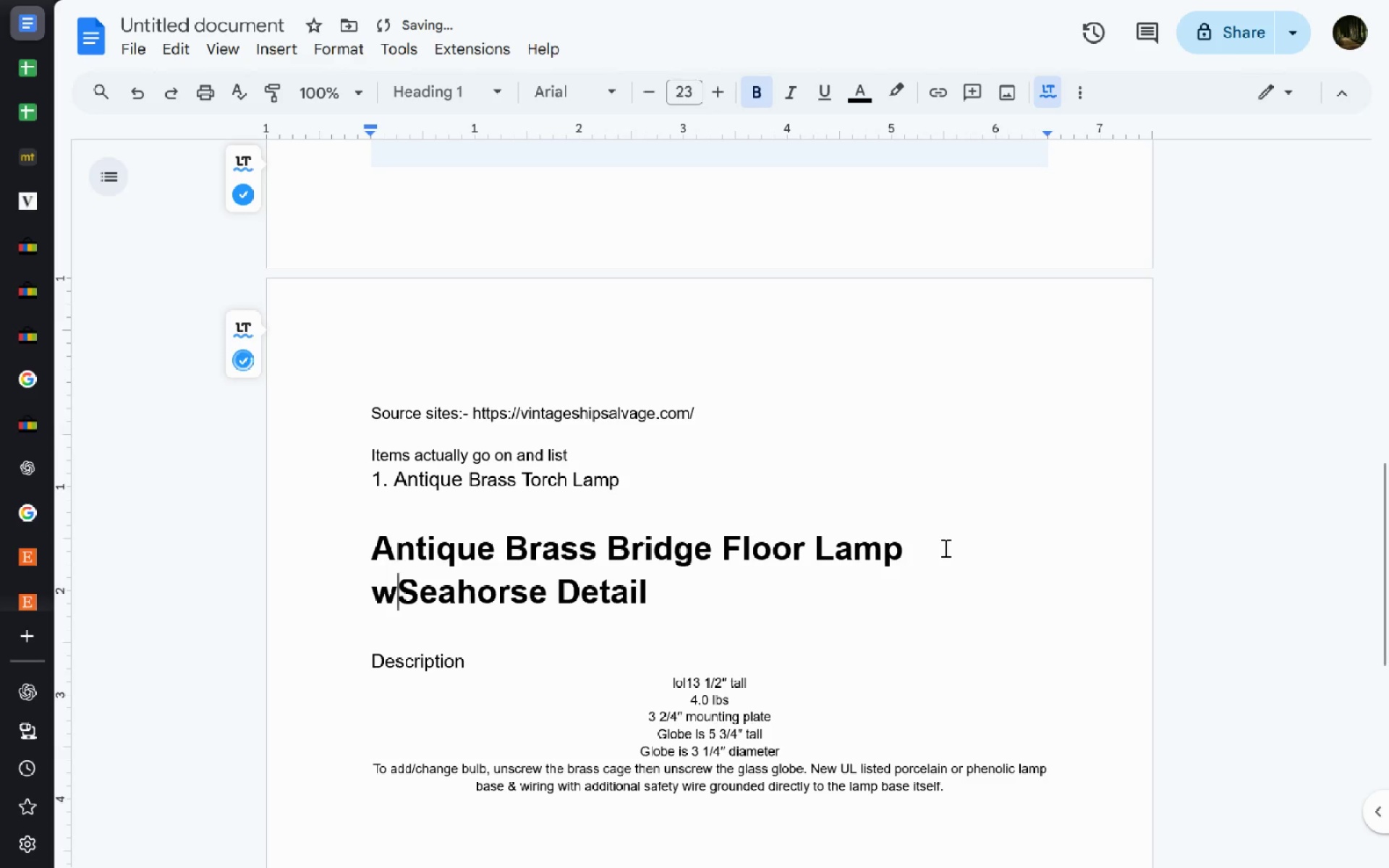 
key(Backspace)
 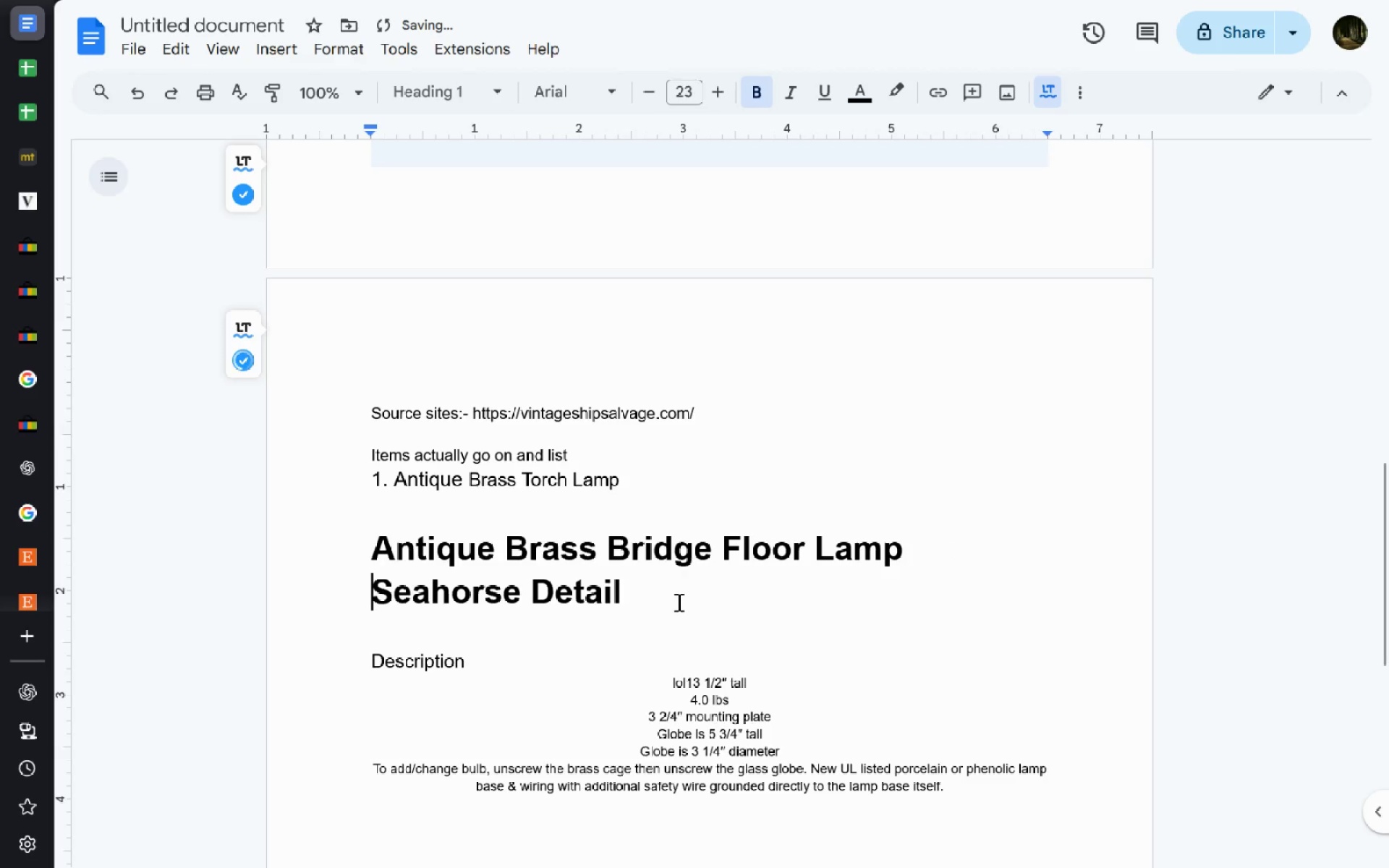 
left_click_drag(start_coordinate=[654, 609], to_coordinate=[352, 539])
 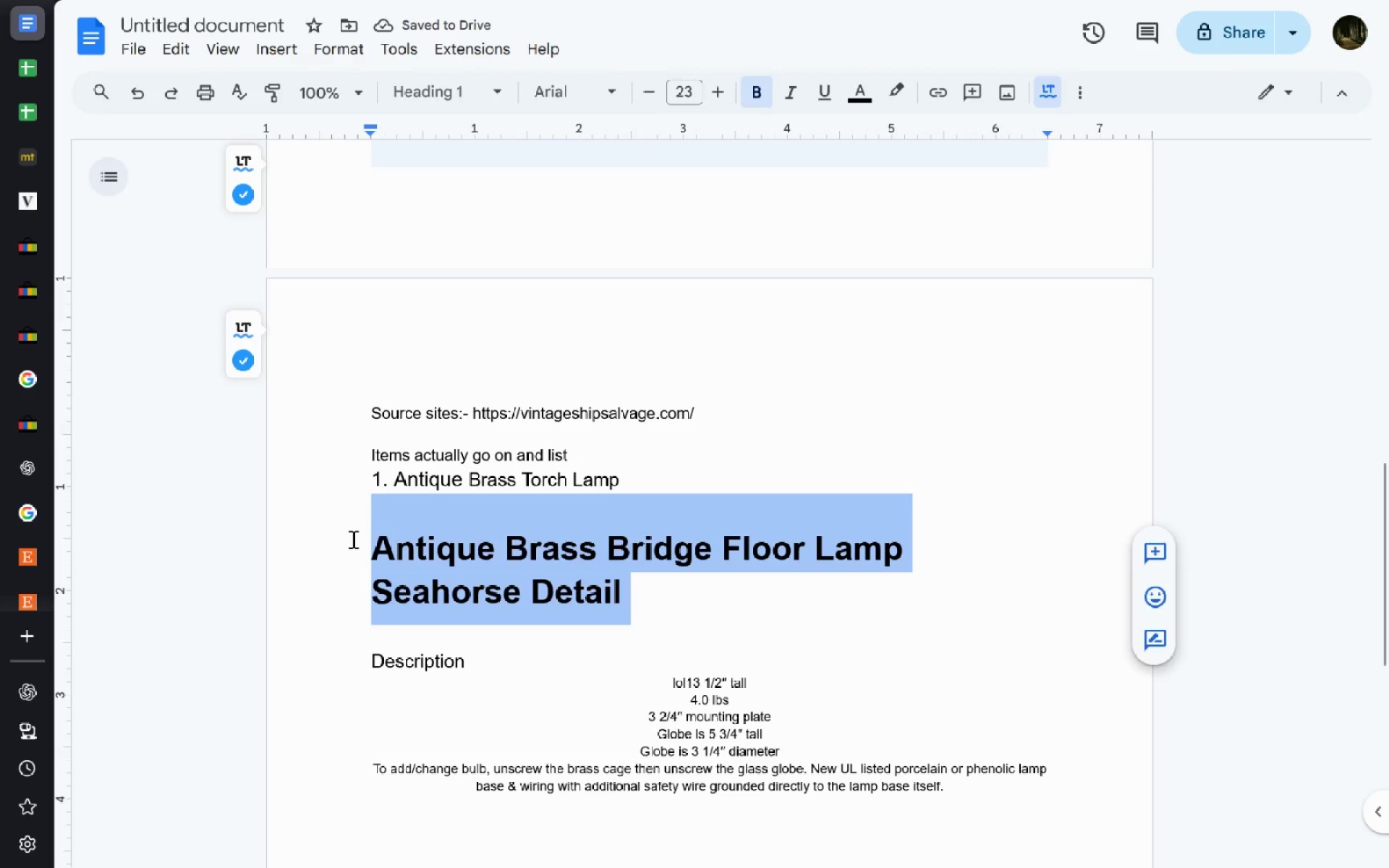 
key(Backspace)
 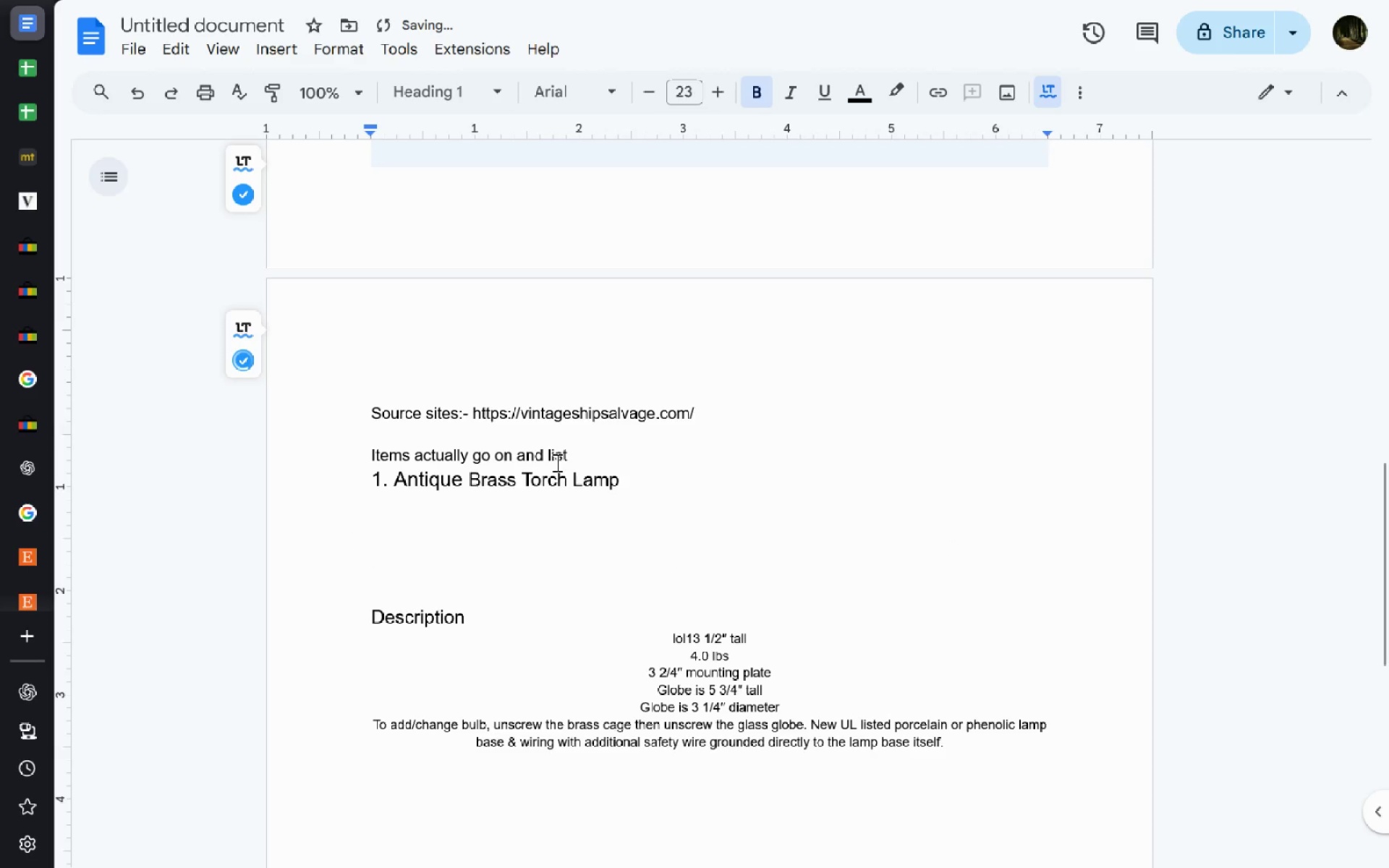 
left_click([629, 474])
 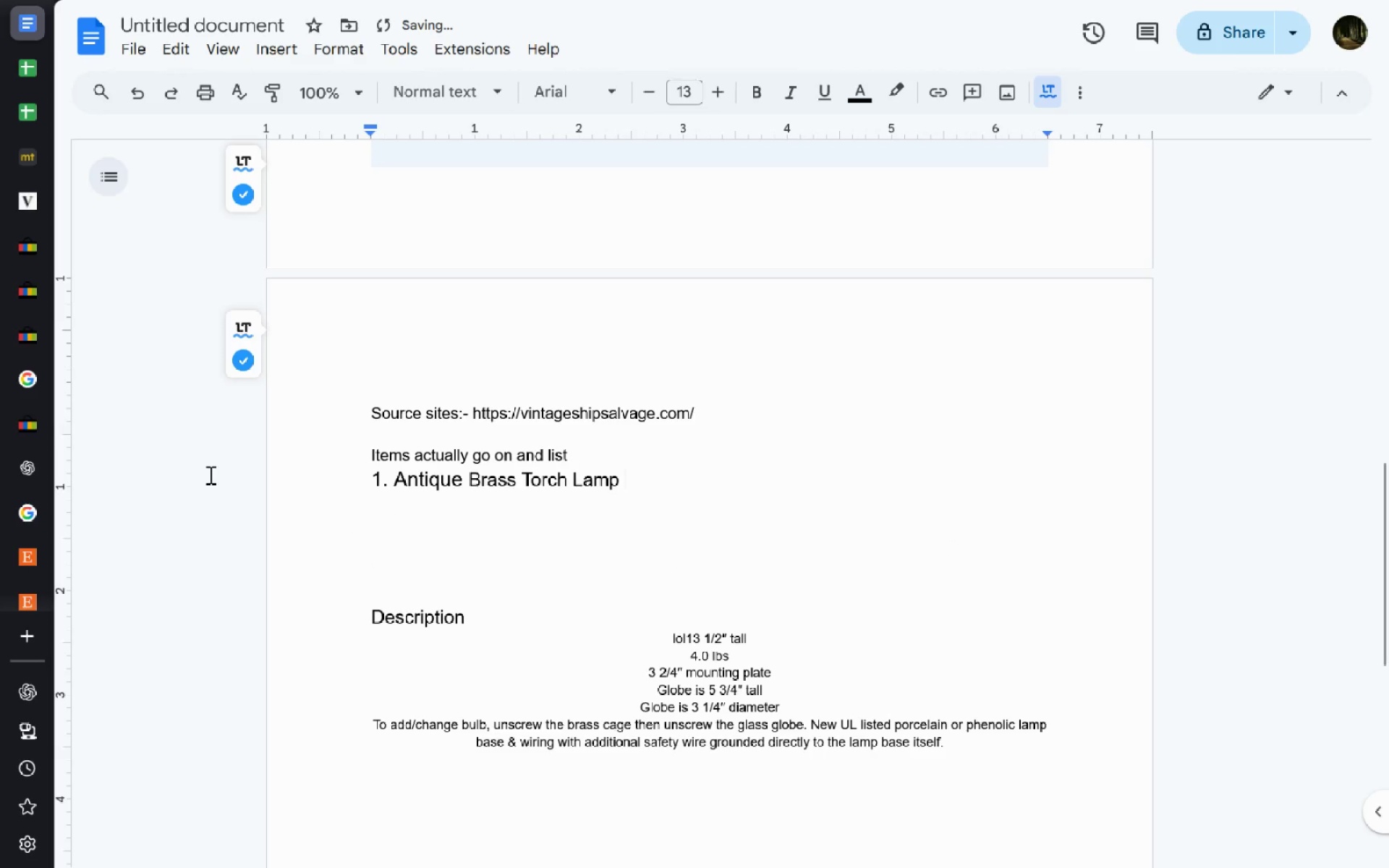 
left_click([35, 650])
 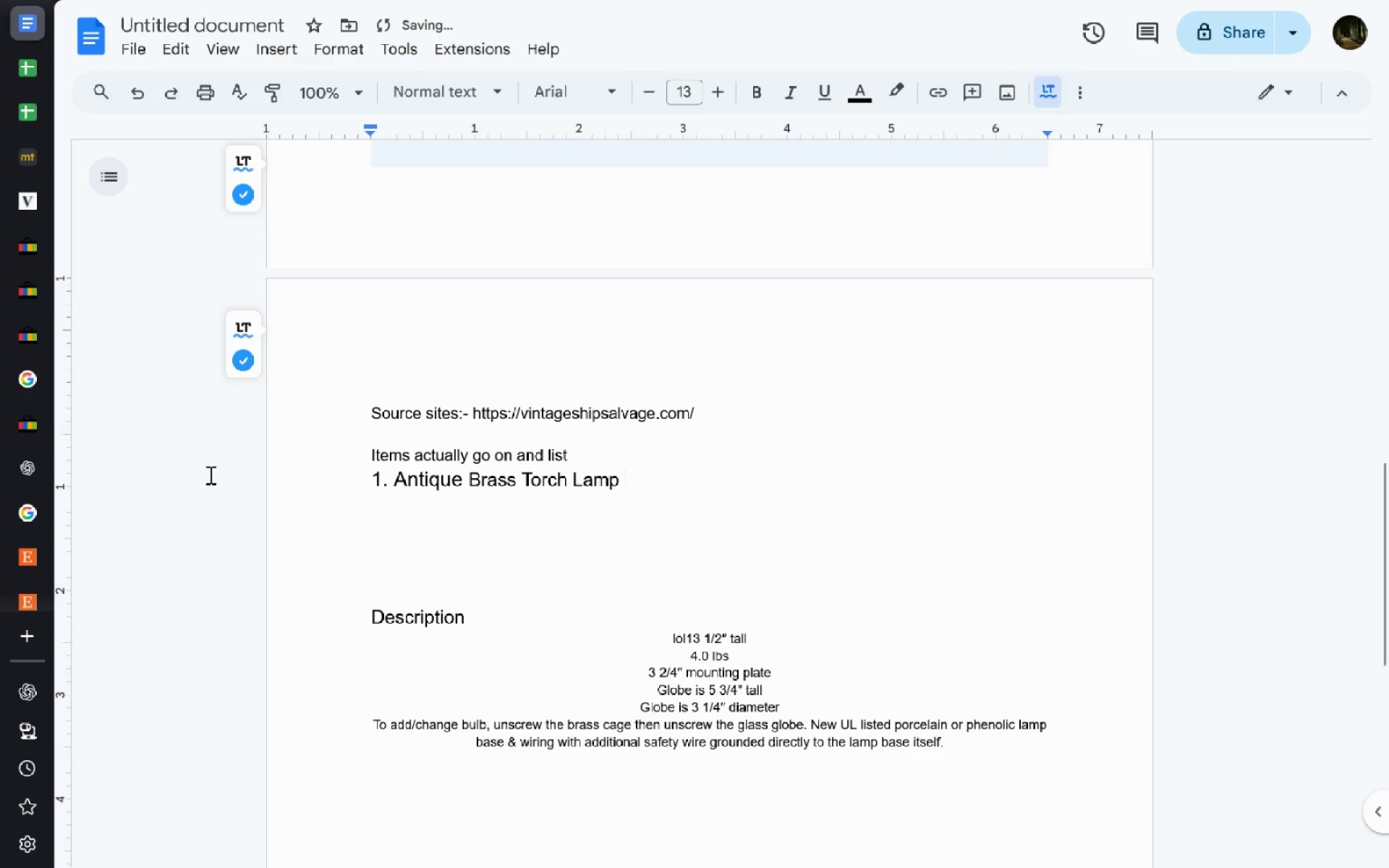 
type(bay)
 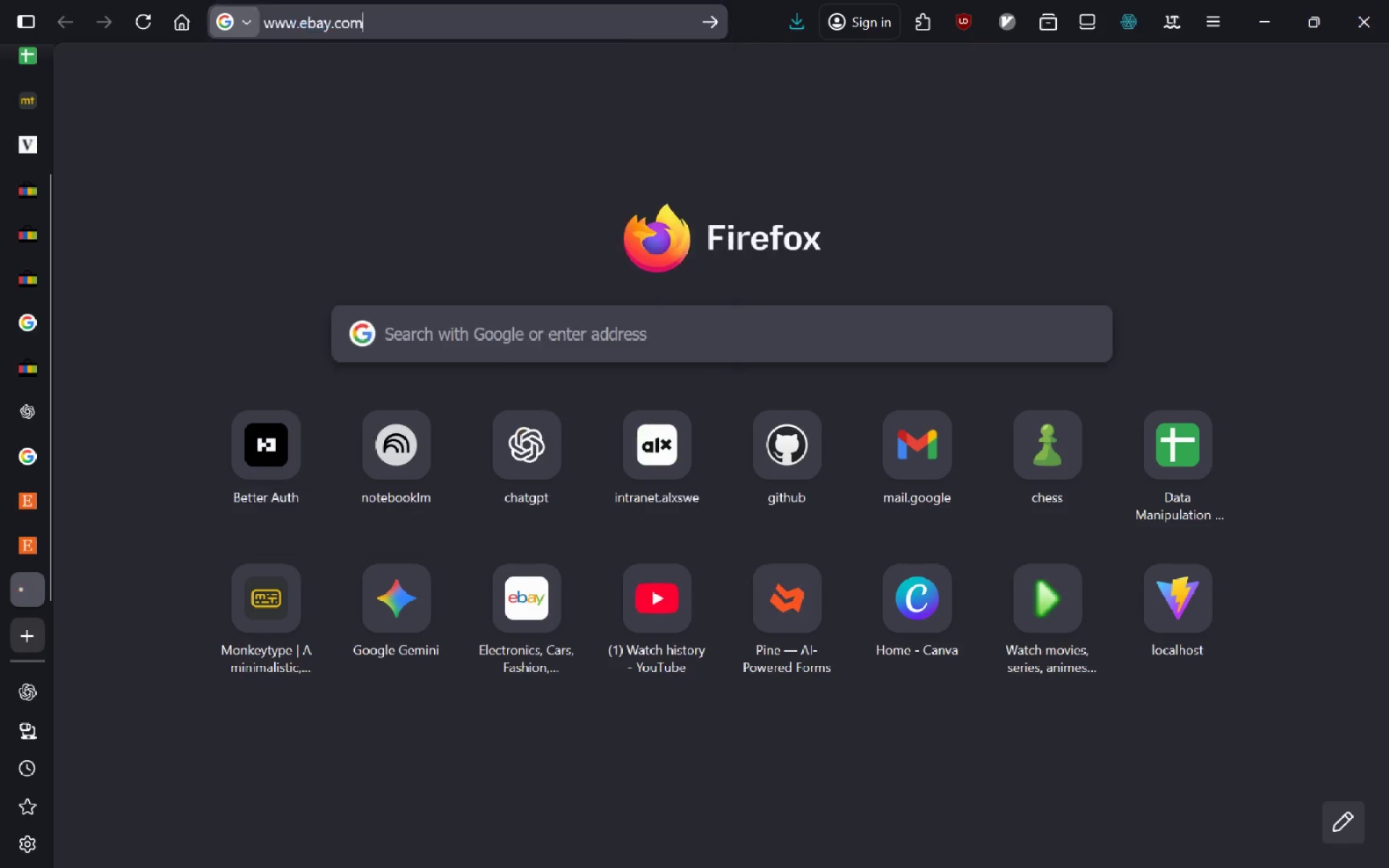 
key(Enter)
 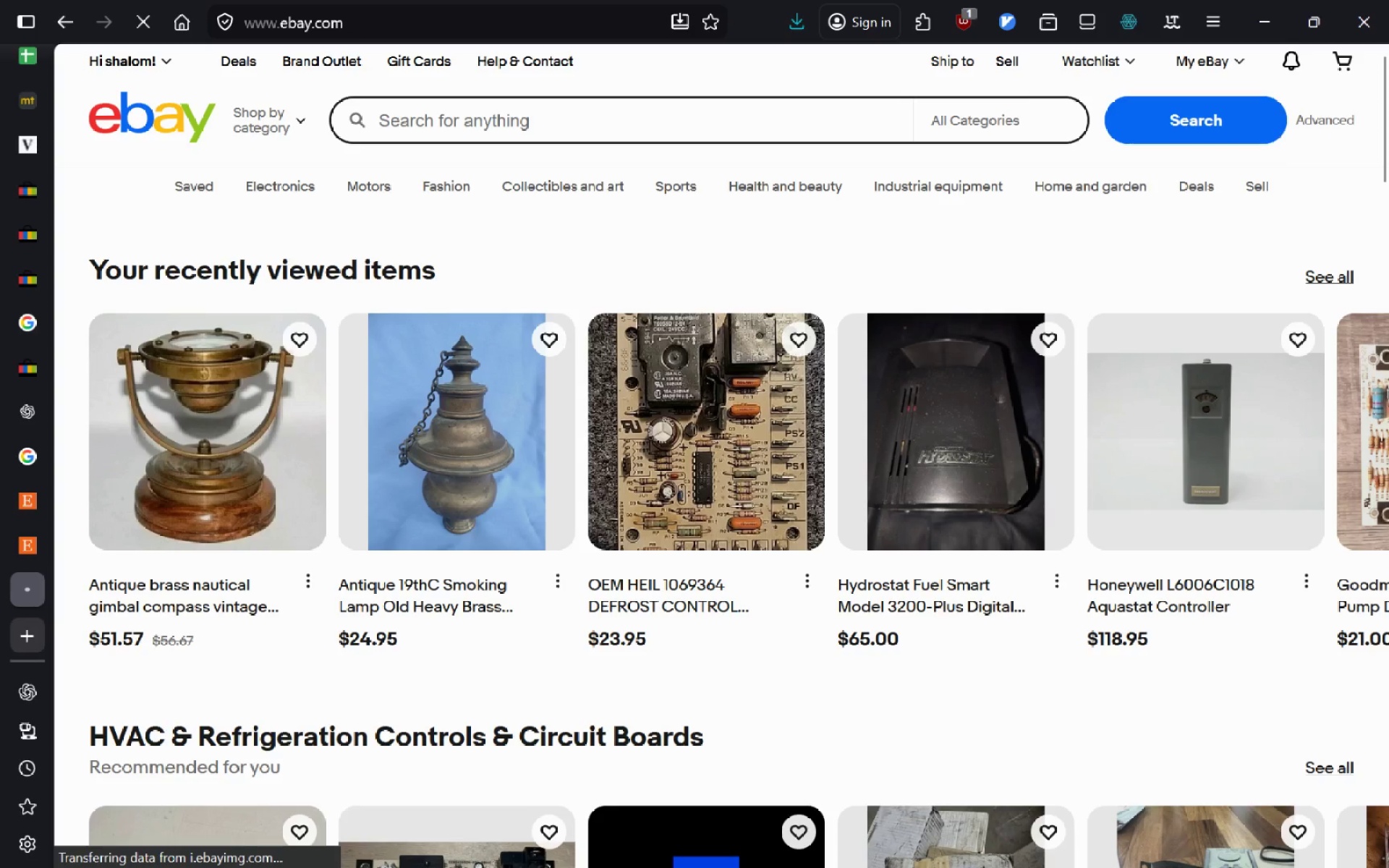 
wait(7.89)
 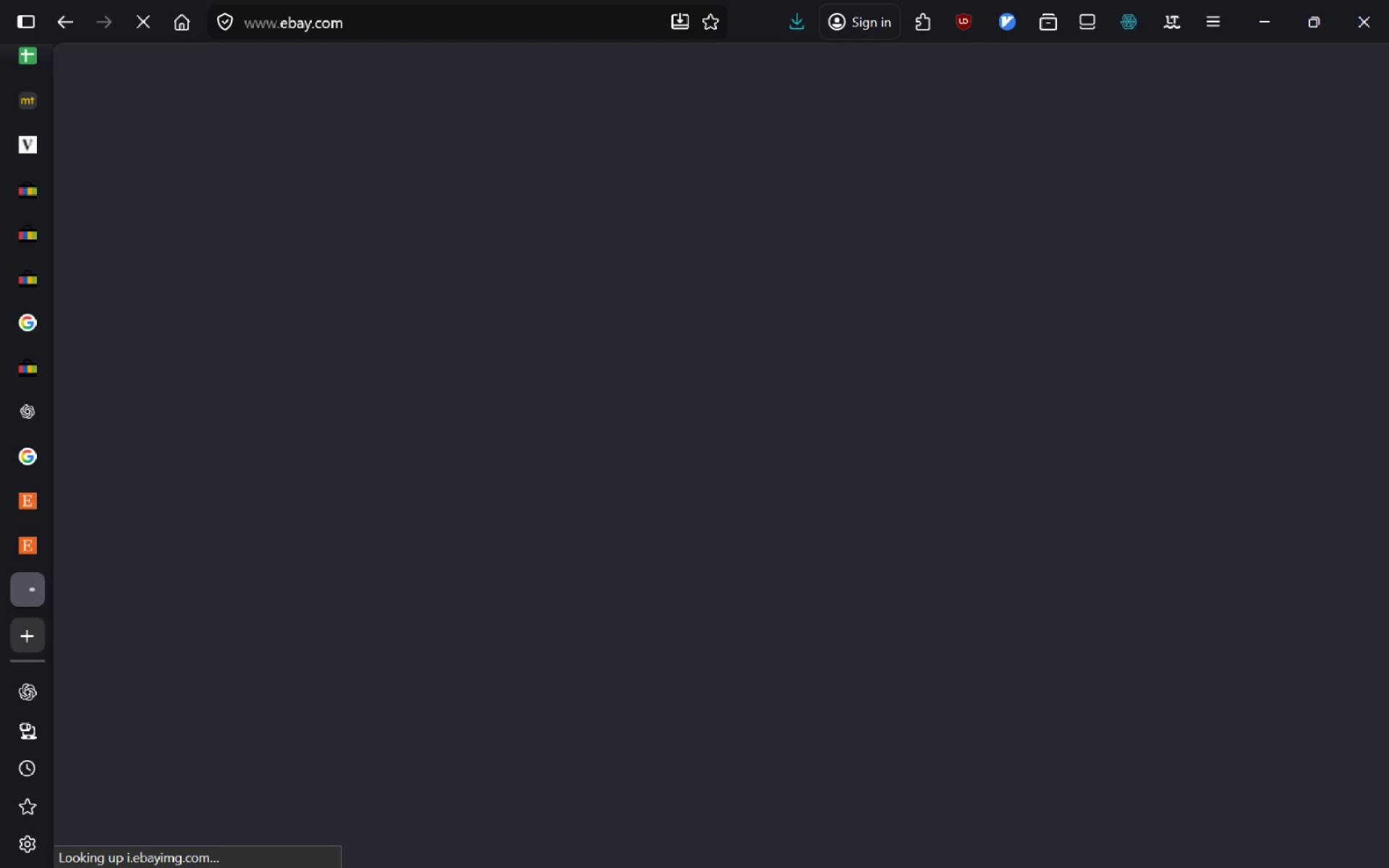 
left_click([37, 68])
 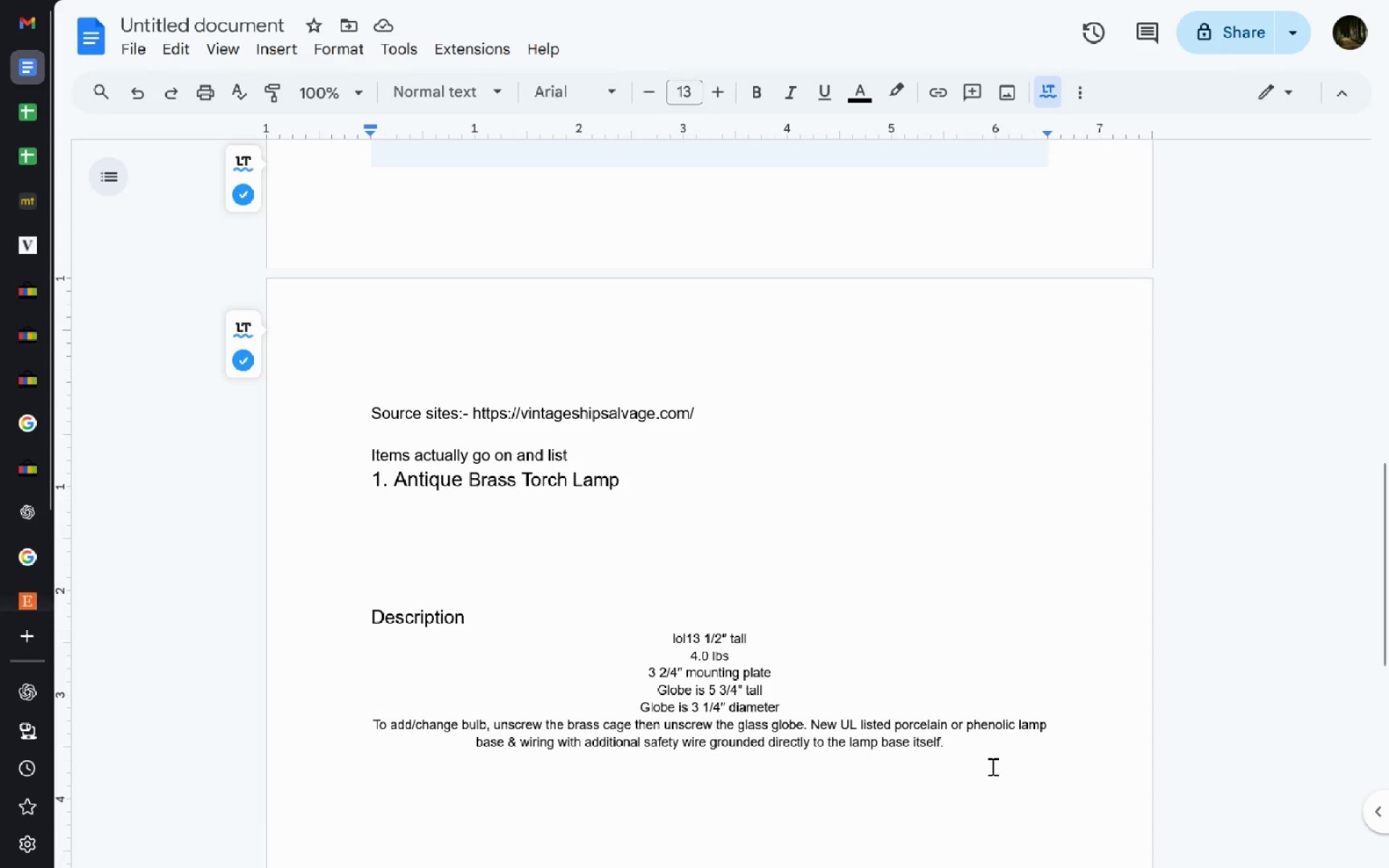 
left_click([936, 745])
 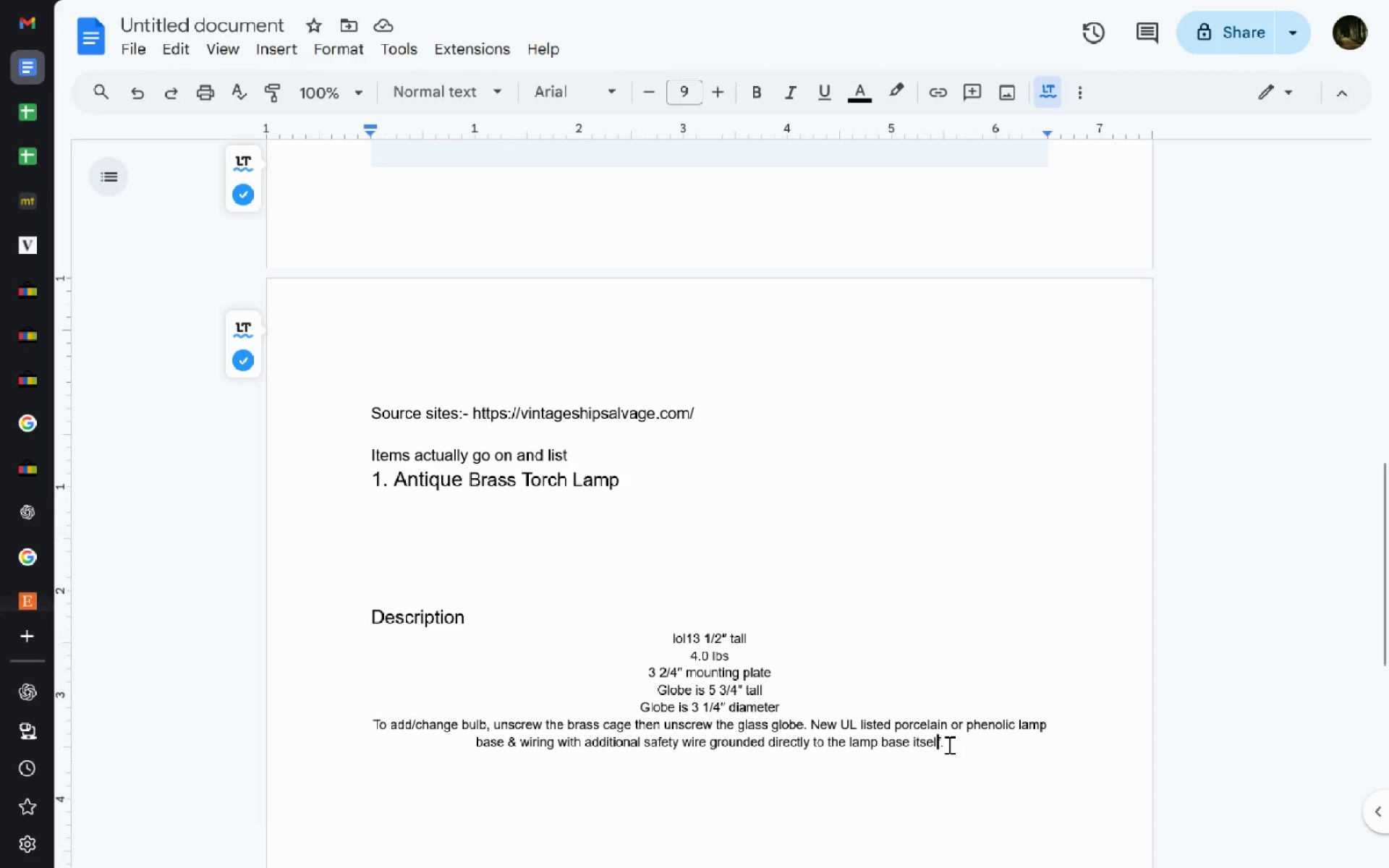 
left_click_drag(start_coordinate=[948, 743], to_coordinate=[668, 646])
 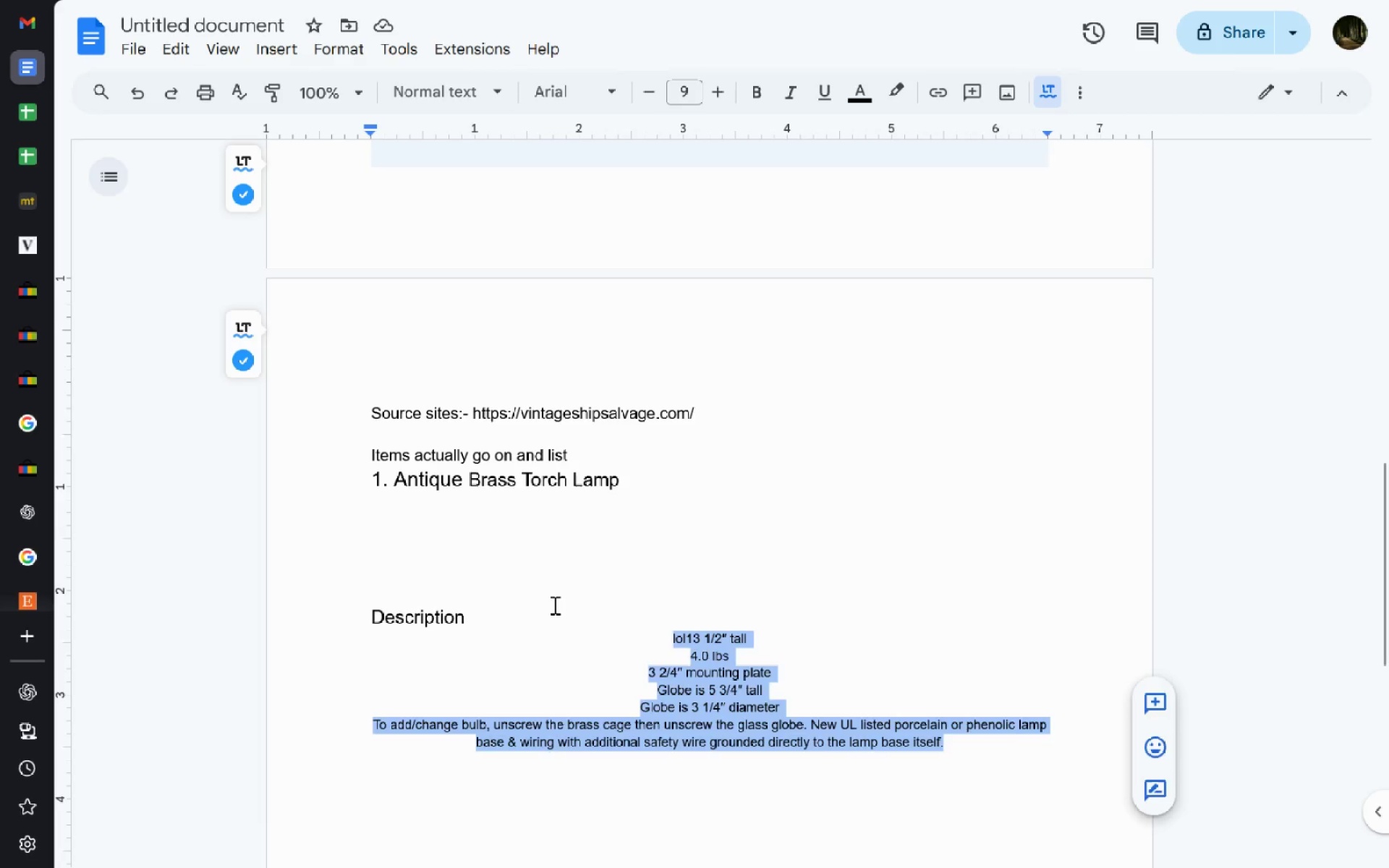 
left_click([553, 605])
 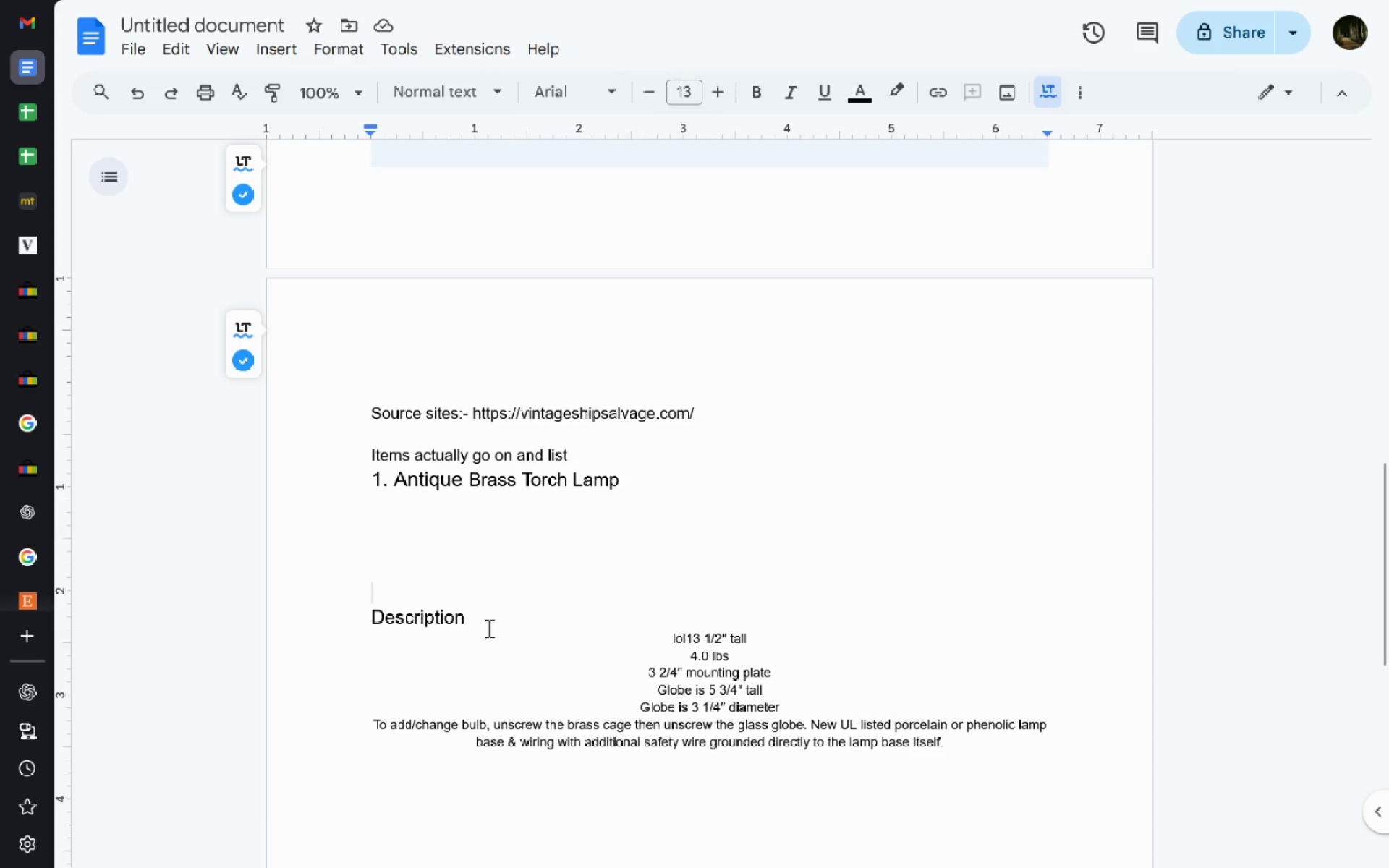 
left_click([488, 628])
 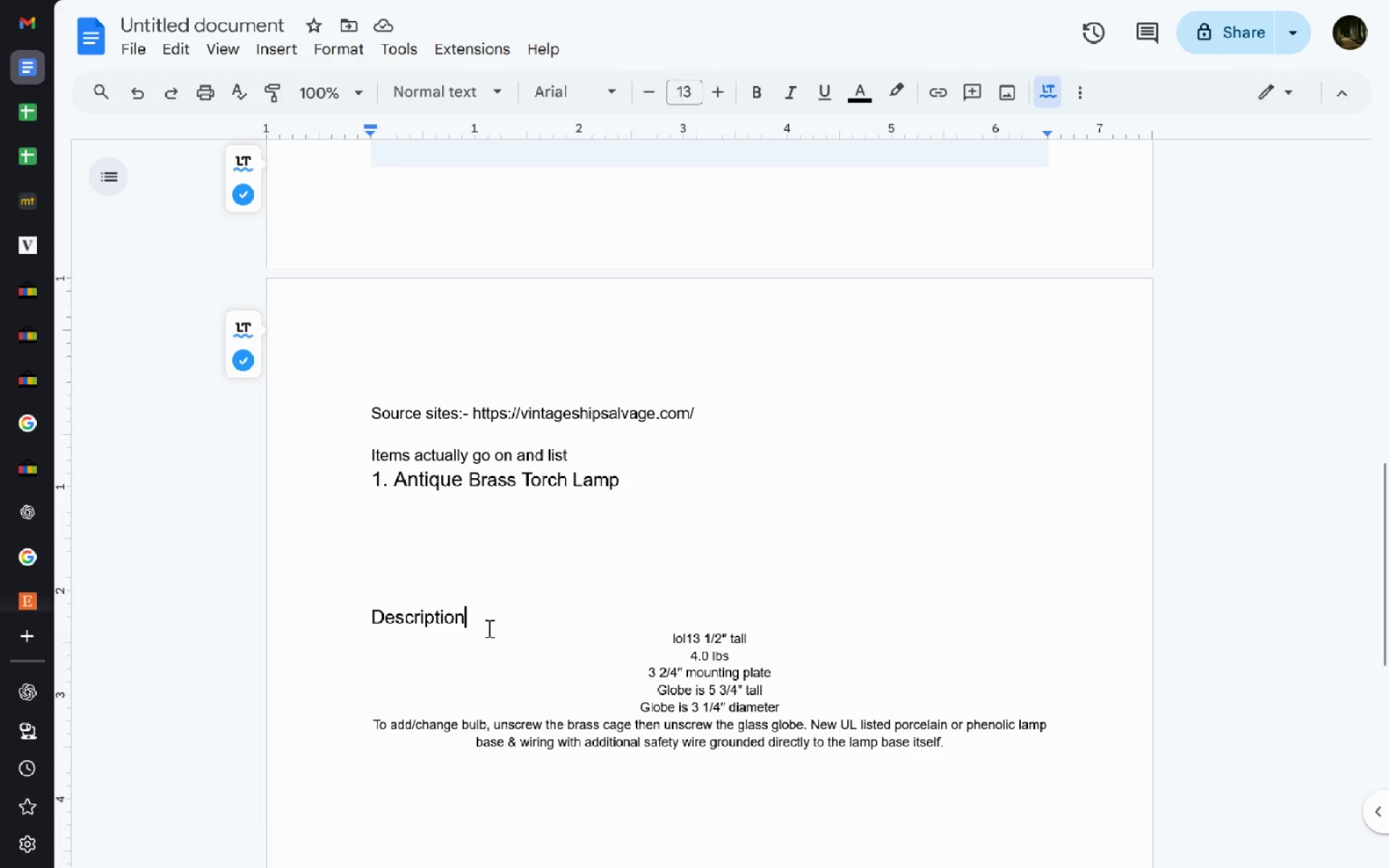 
key(Enter)
 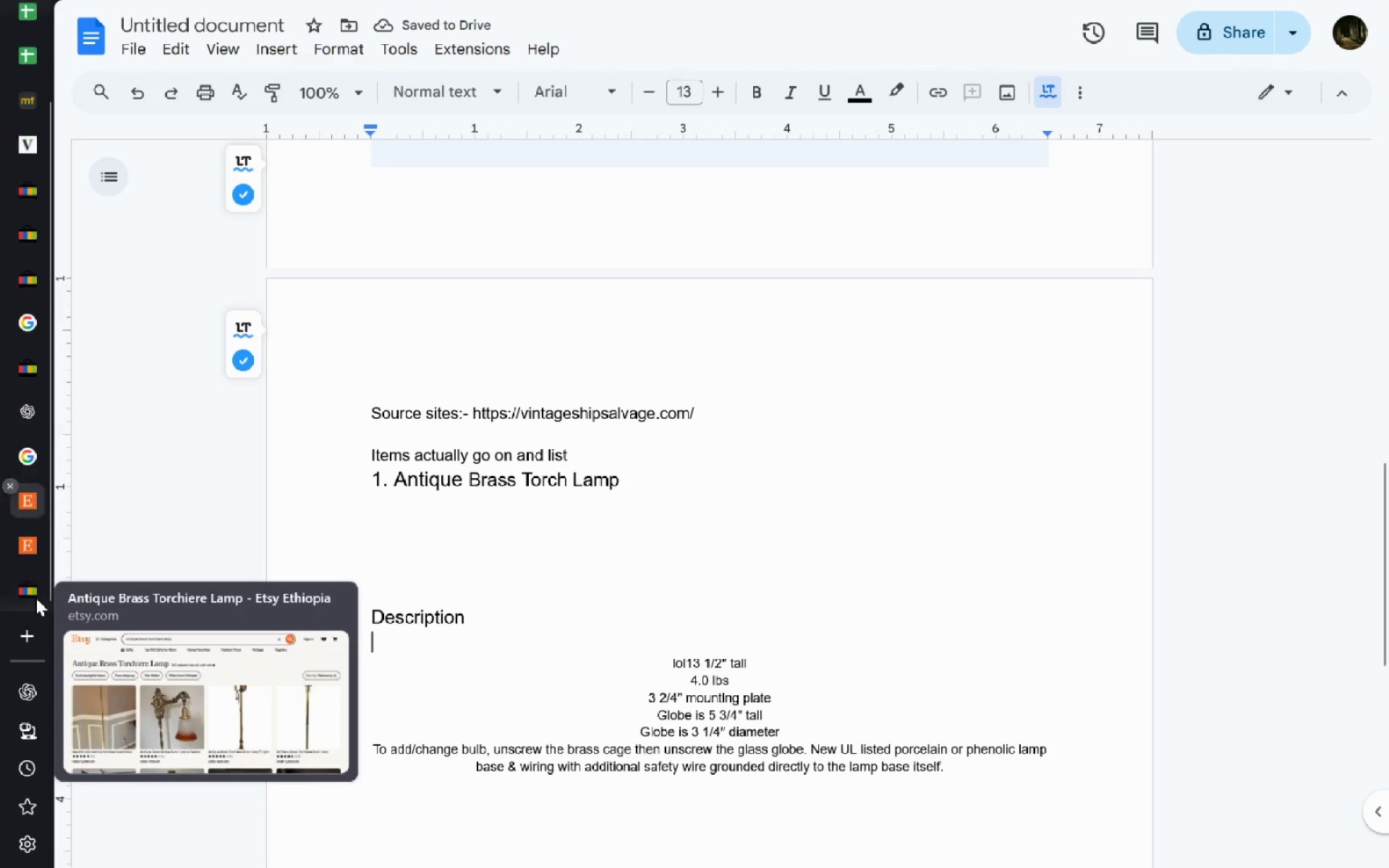 
wait(6.74)
 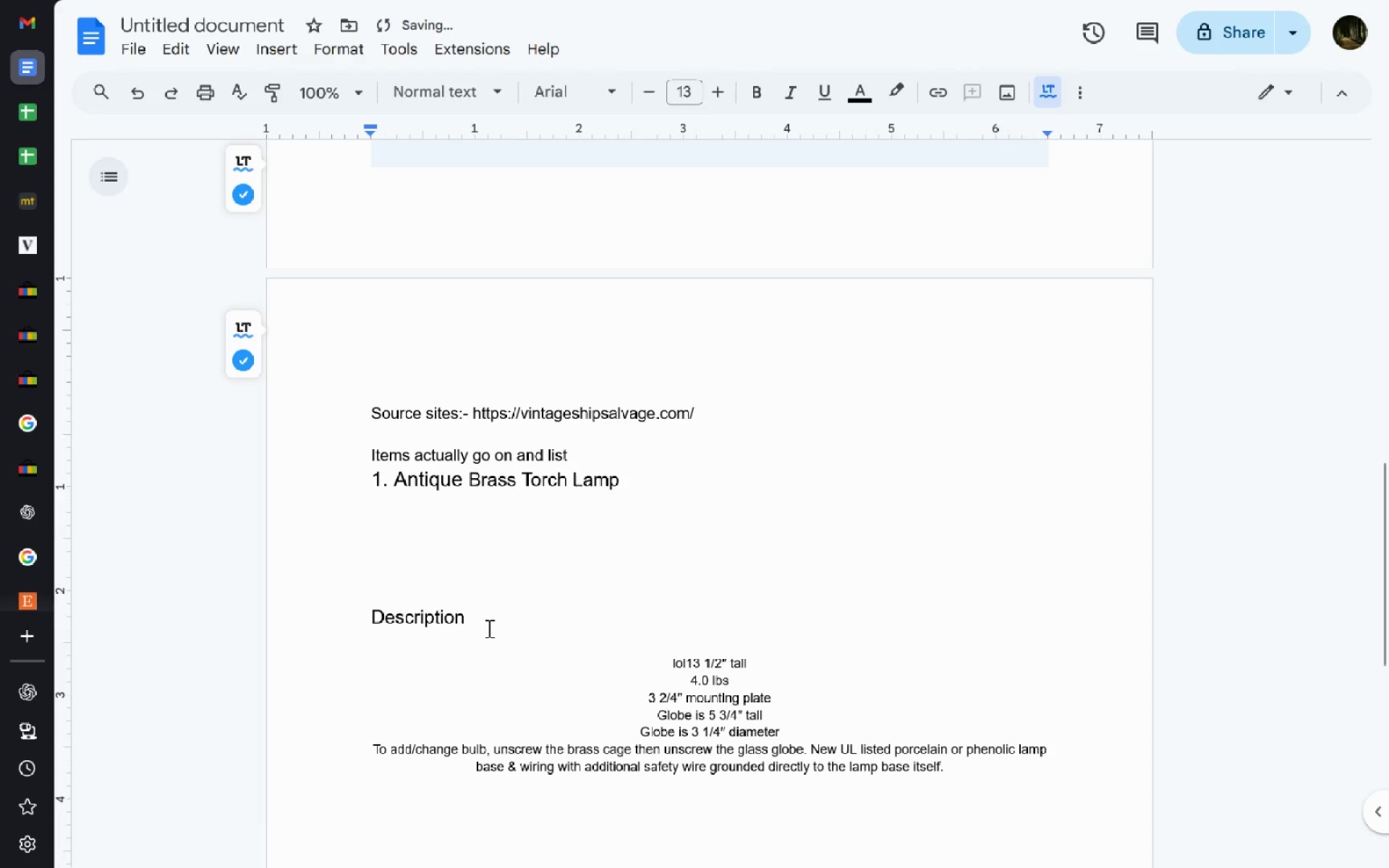 
left_click([37, 237])
 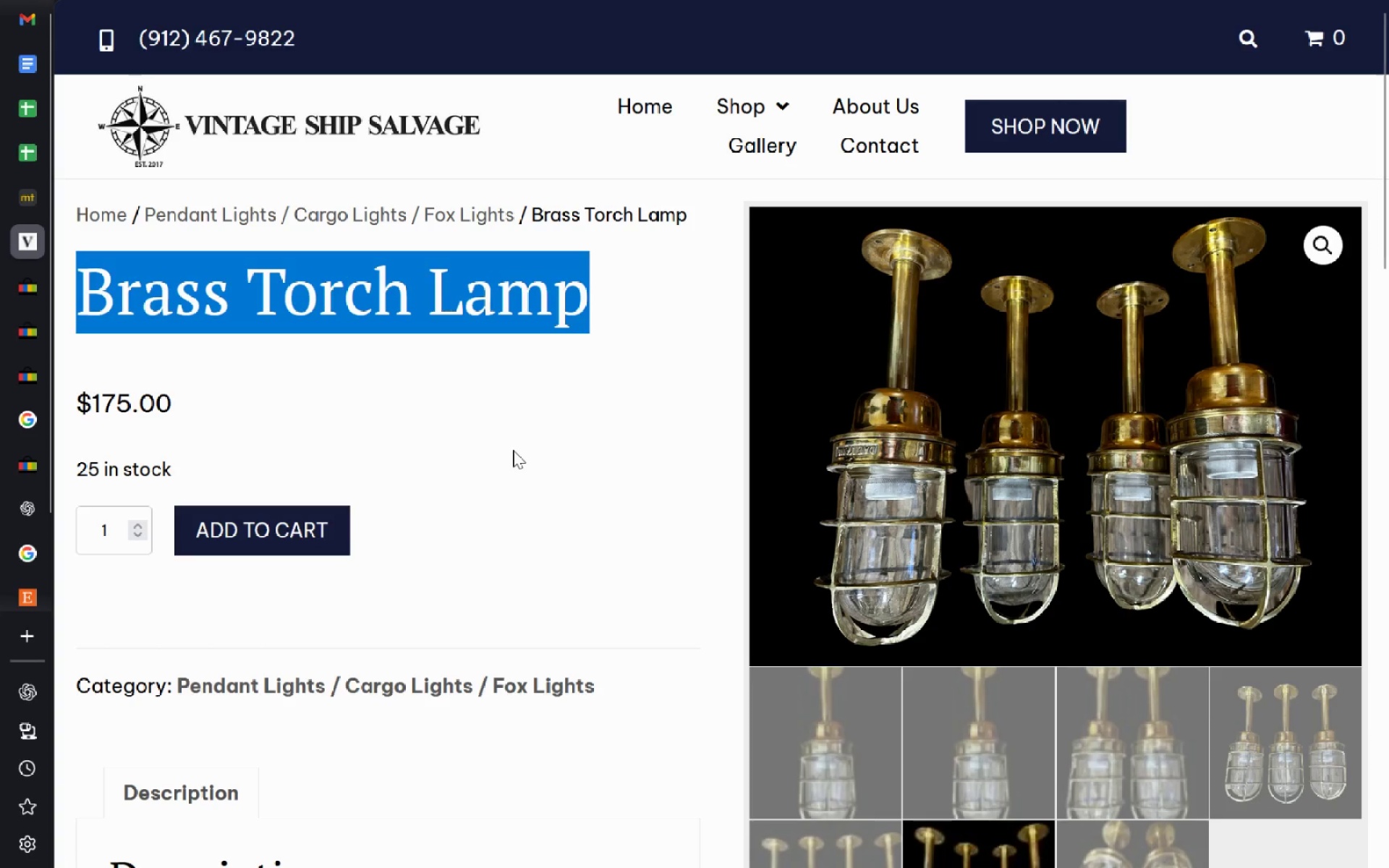 
left_click([513, 450])
 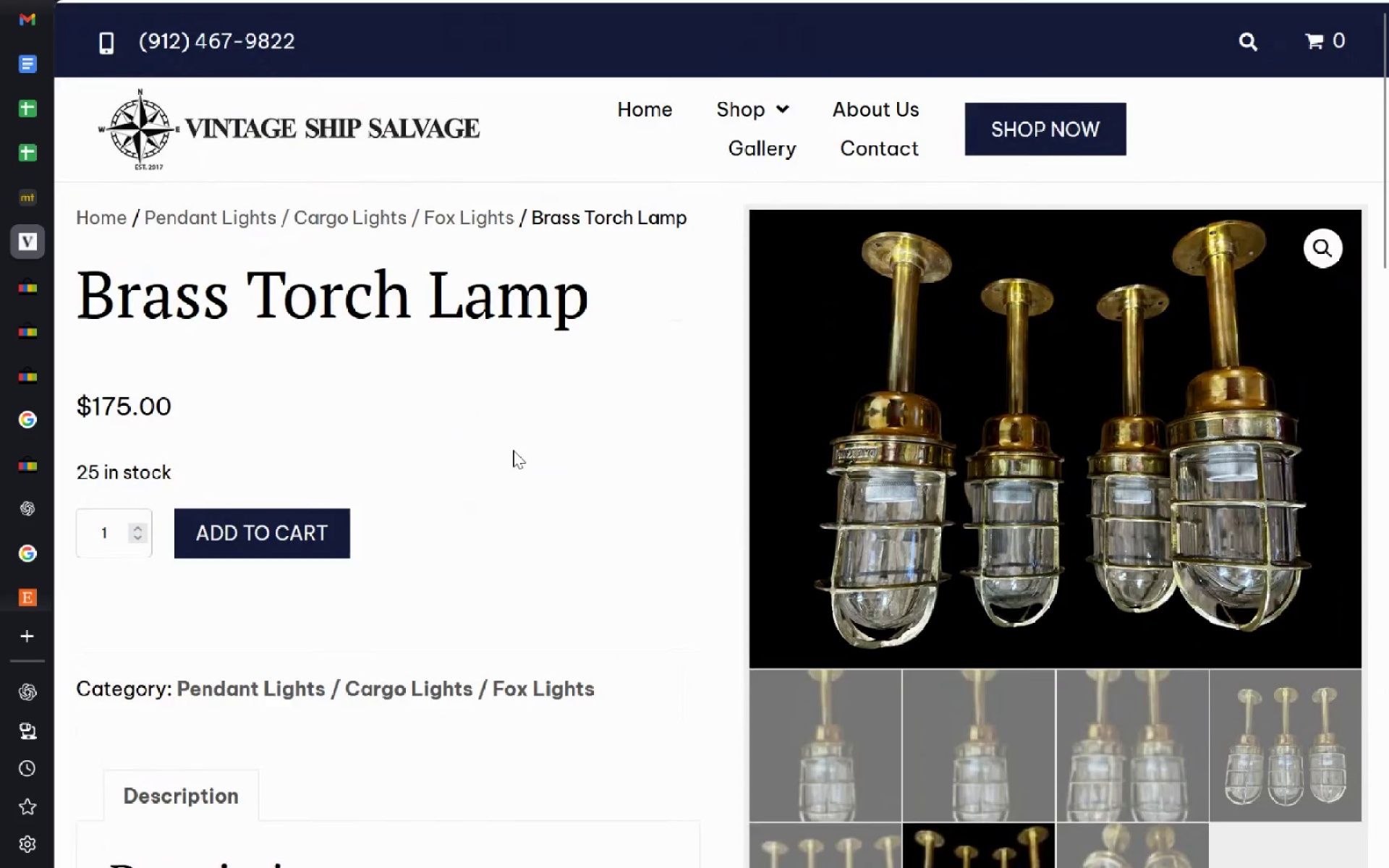 
left_click([1322, 236])
 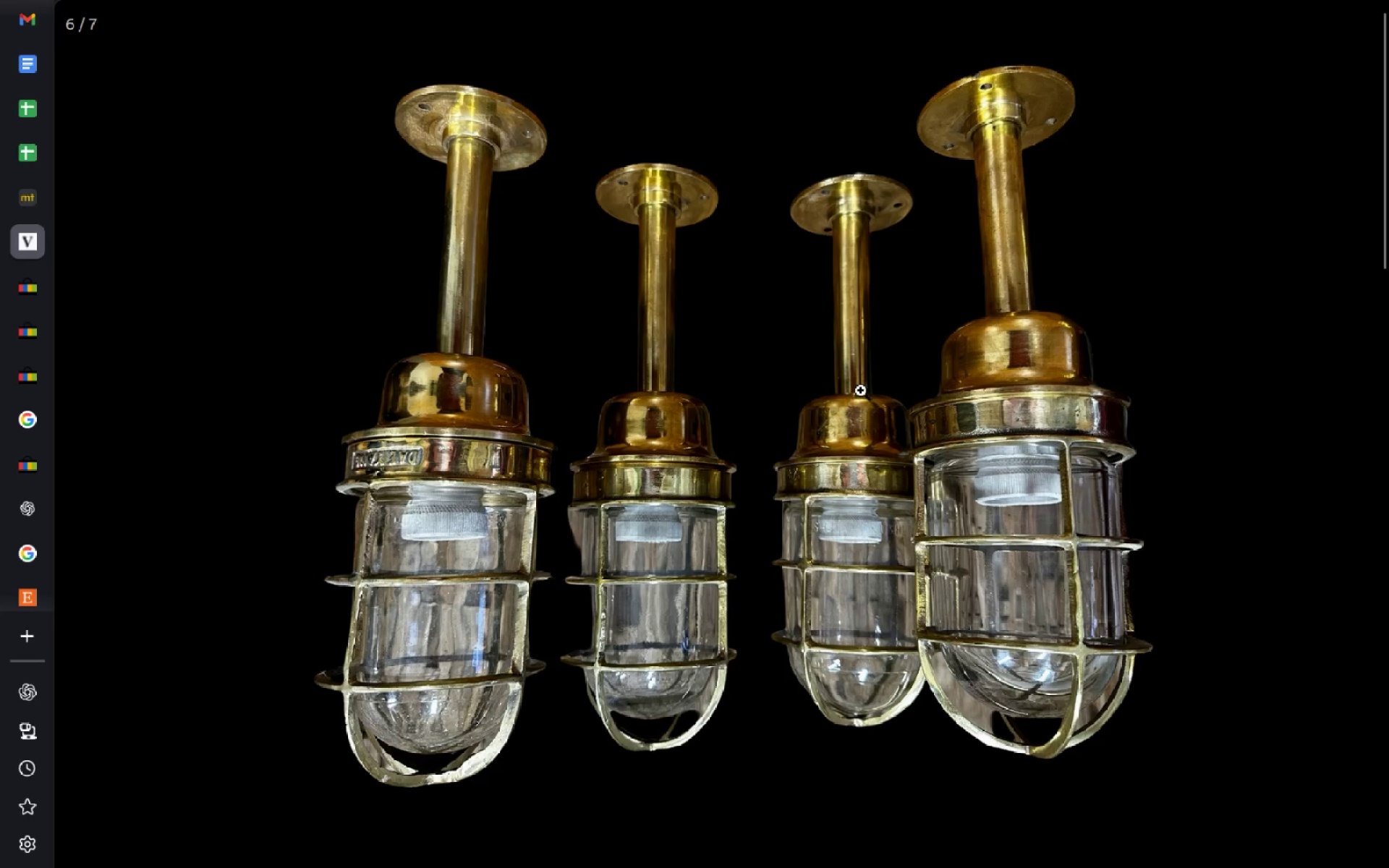 
right_click([861, 391])
 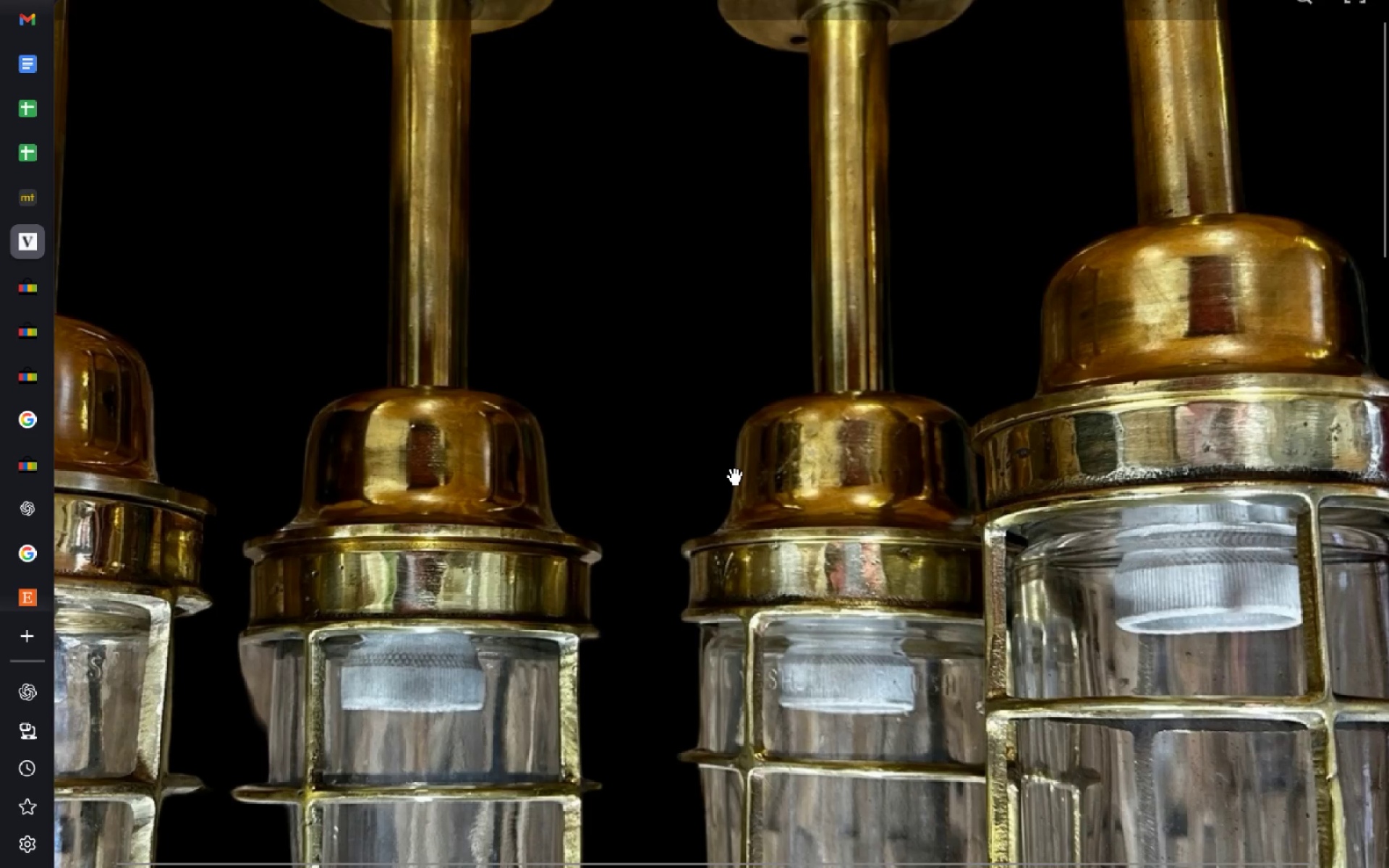 
key(Escape)
 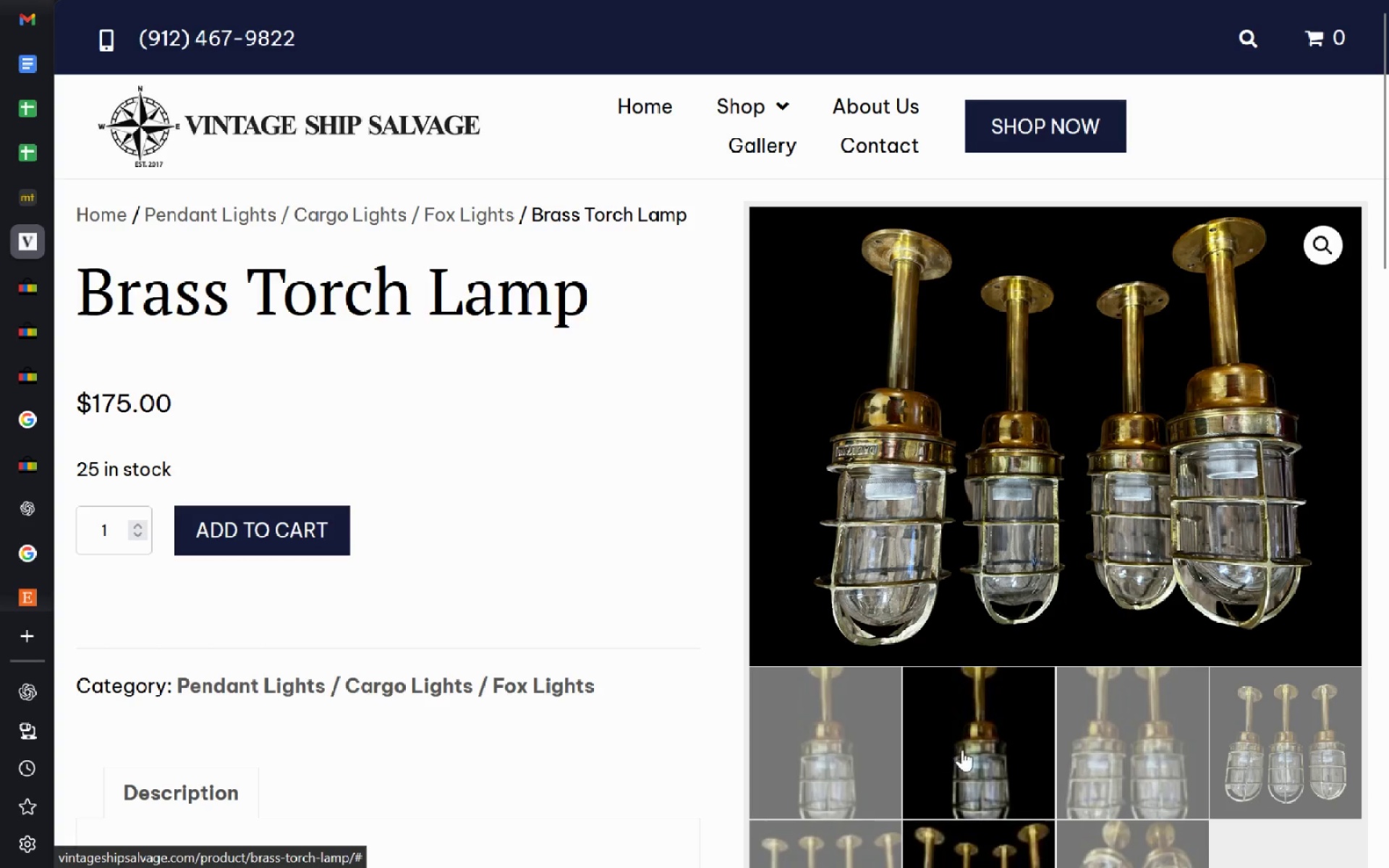 
left_click([962, 749])
 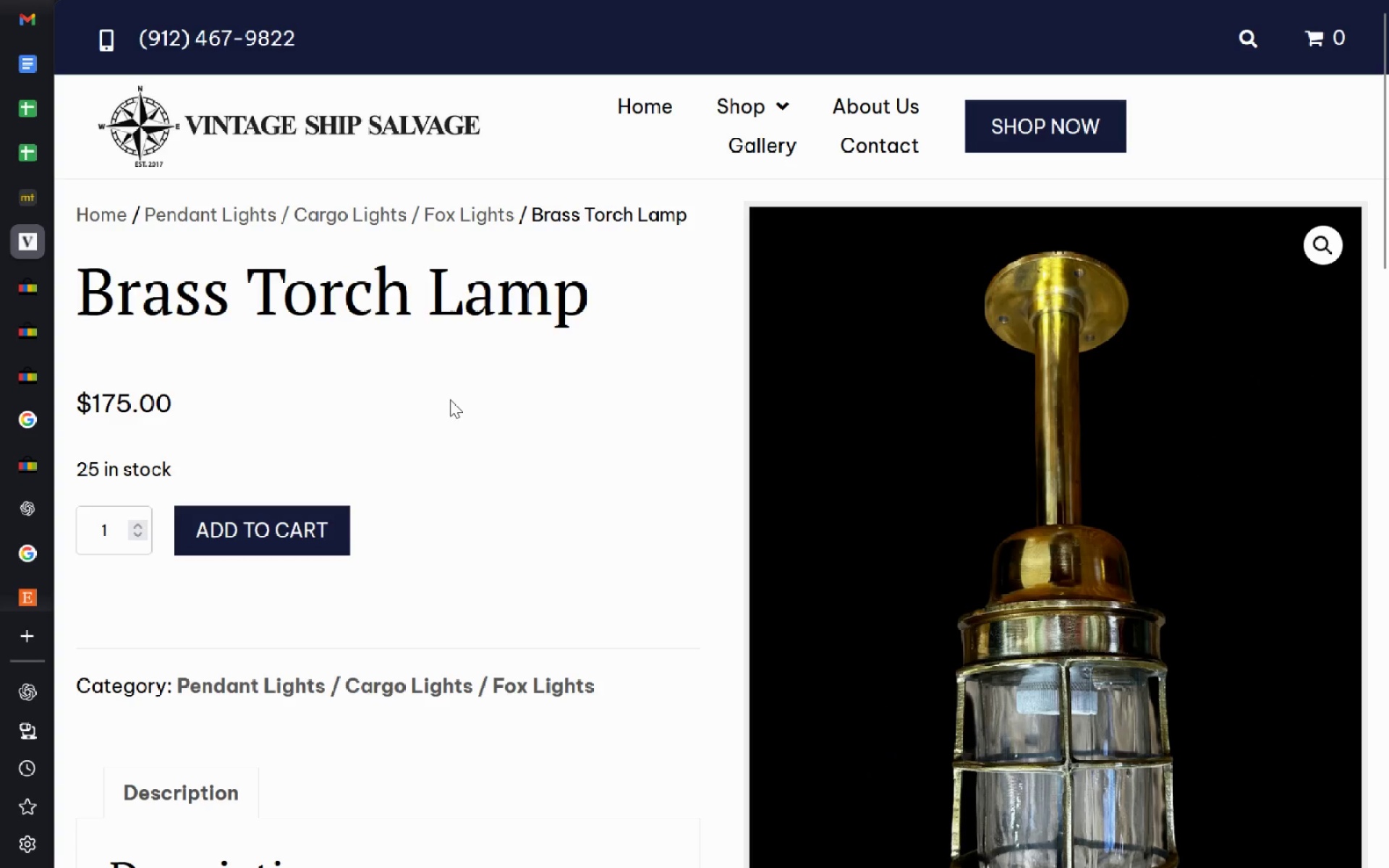 
key(Control+T)
 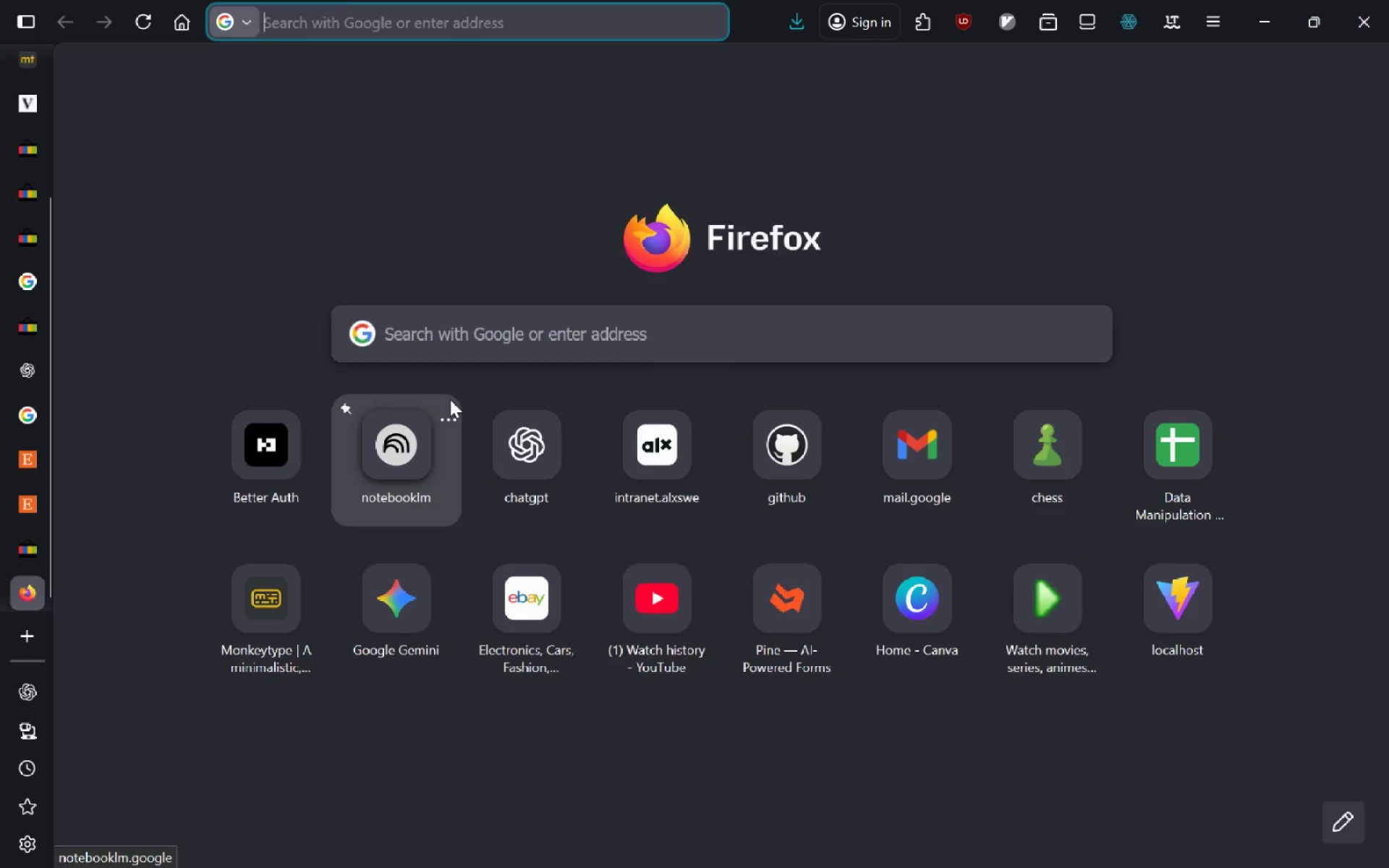 
type(gemn)
 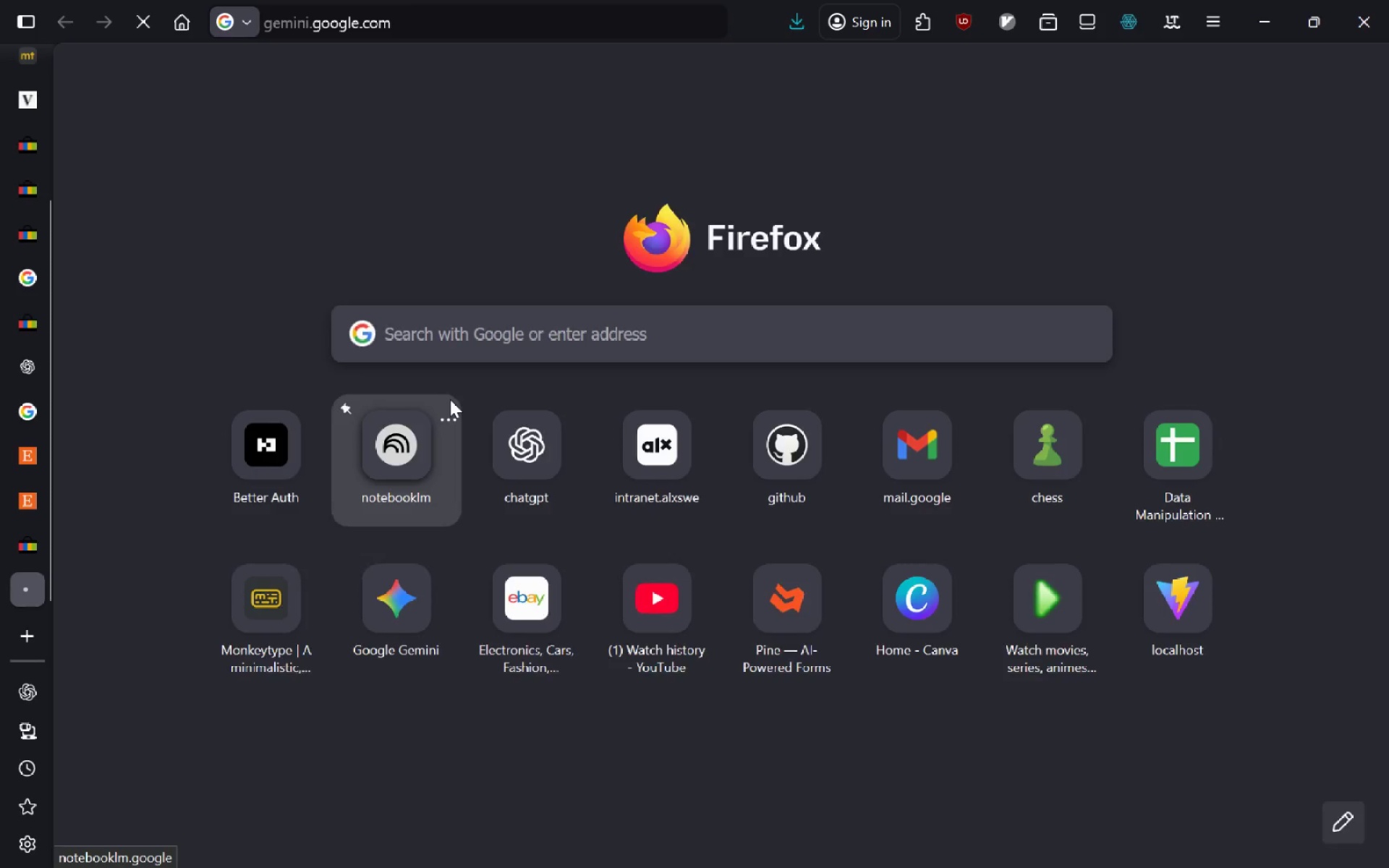 
hold_key(key=I, duration=0.31)
 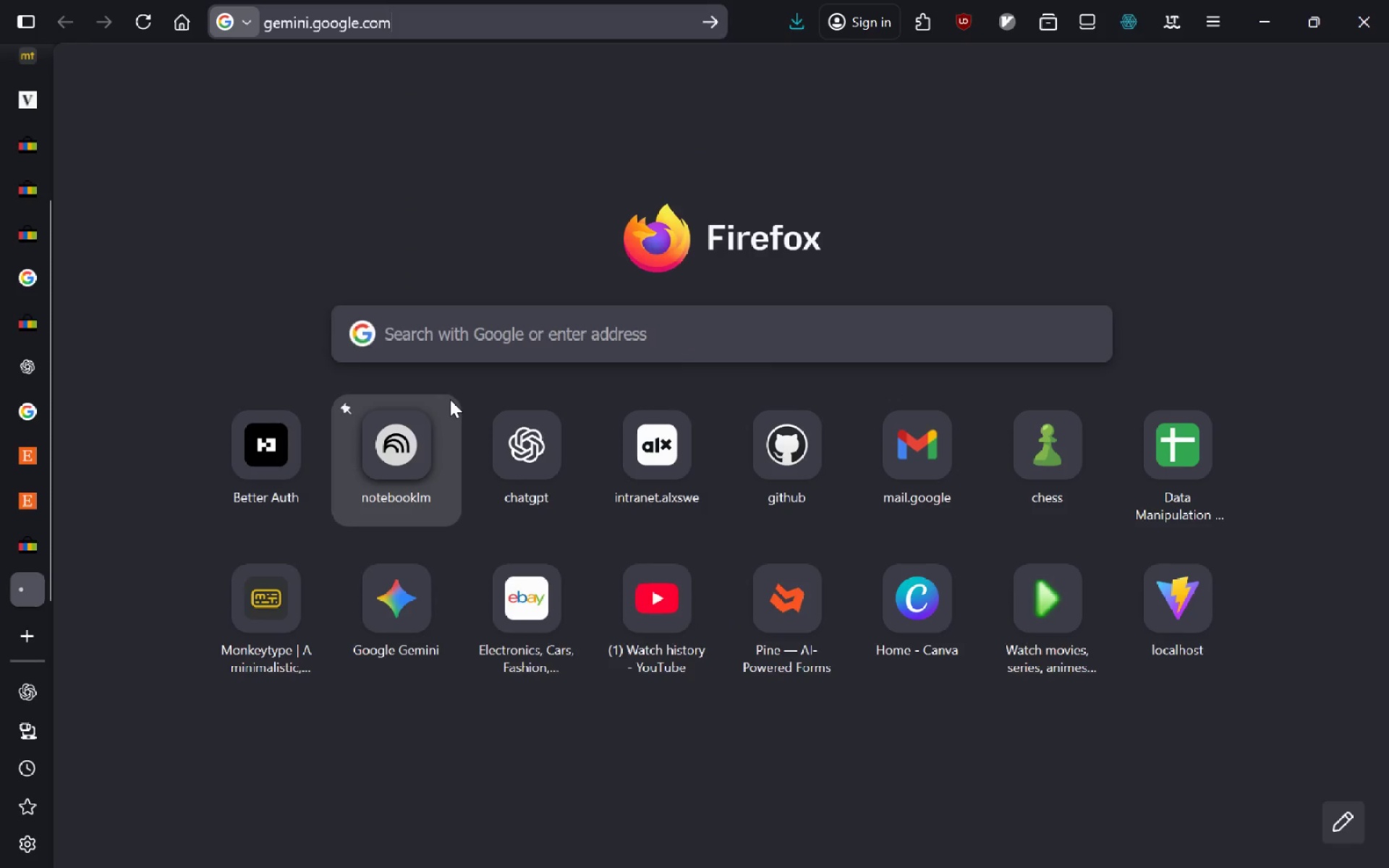 
key(Enter)
 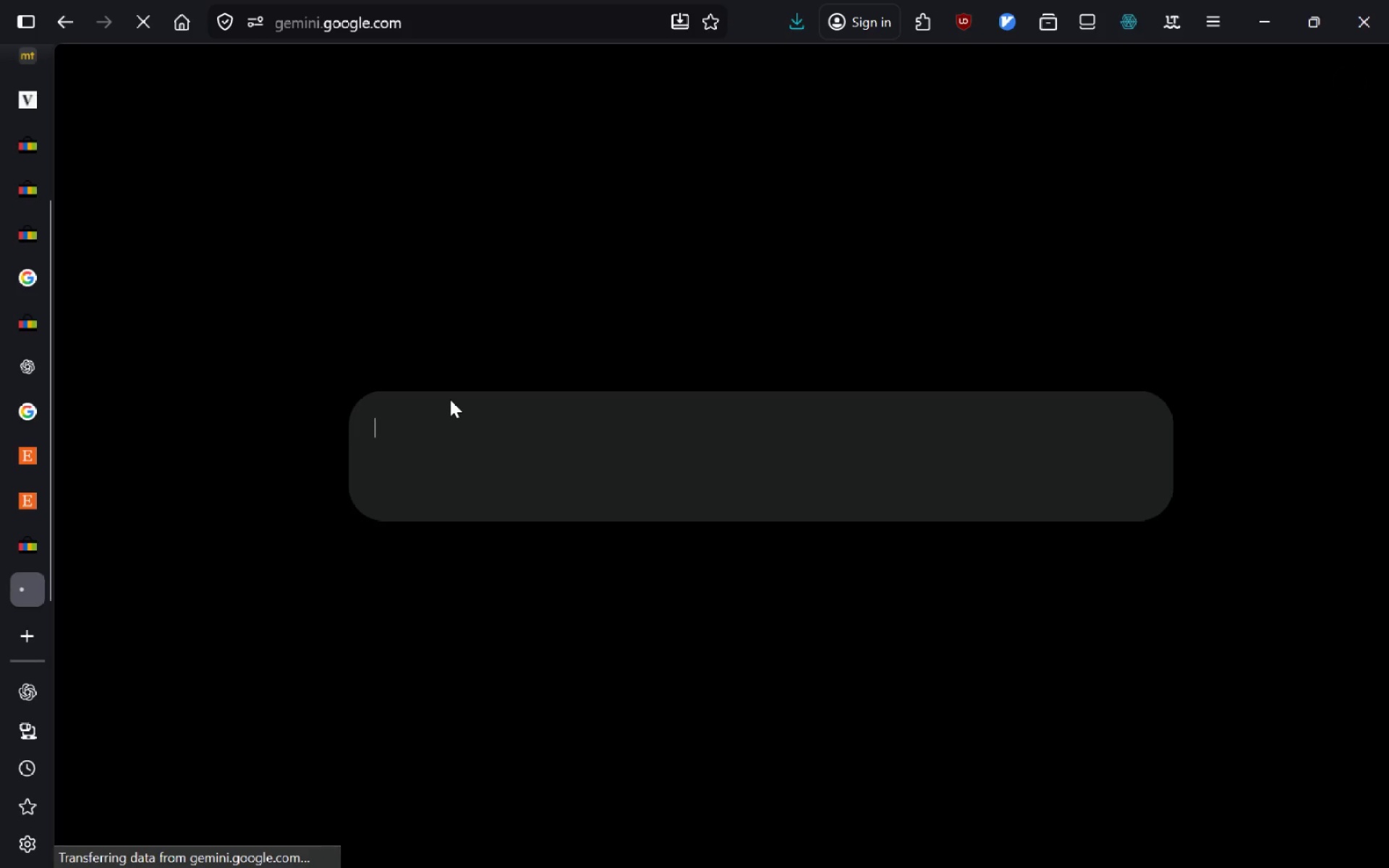 
hold_key(key=ControlLeft, duration=0.64)
 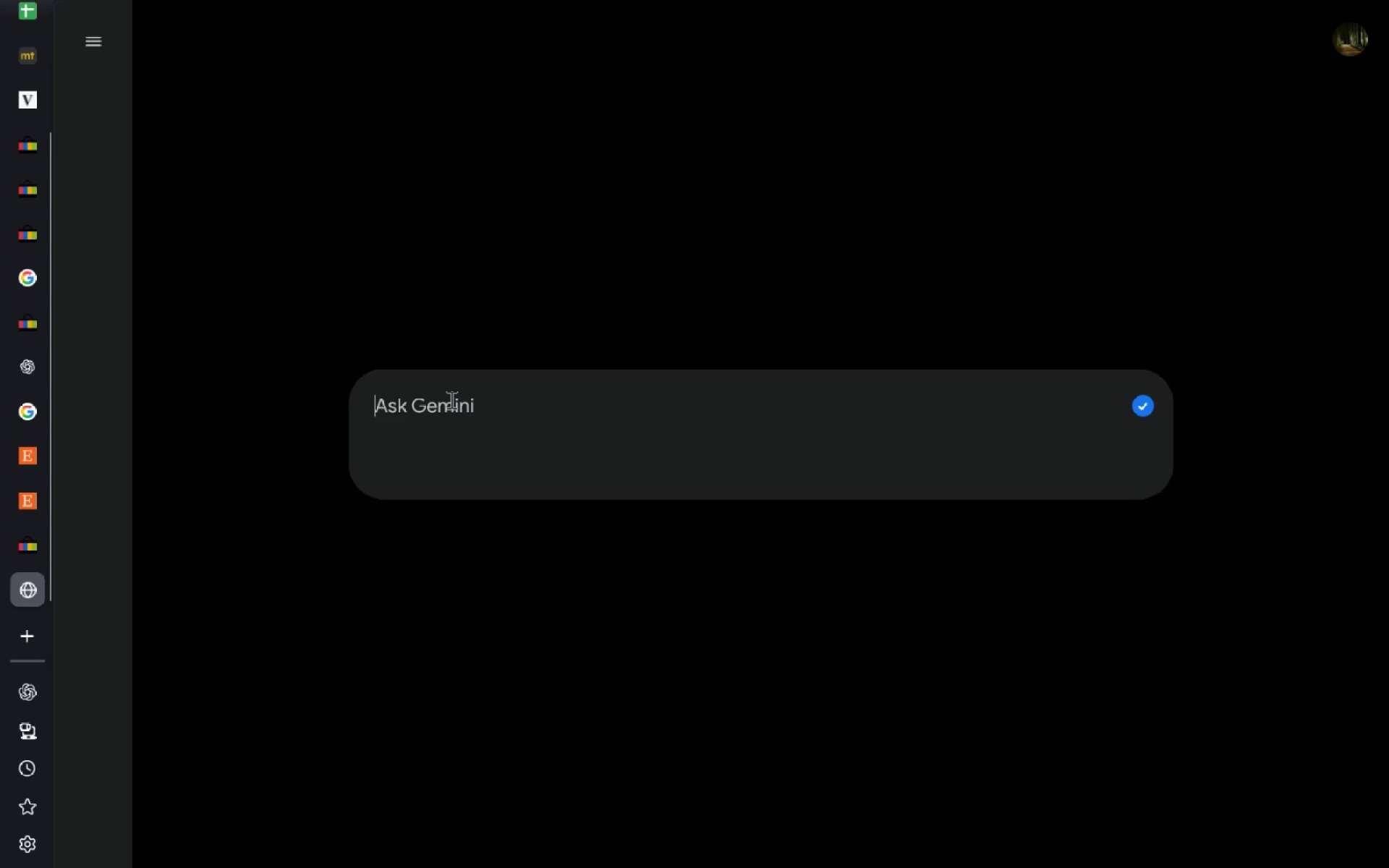 
key(Control+ControlLeft)
 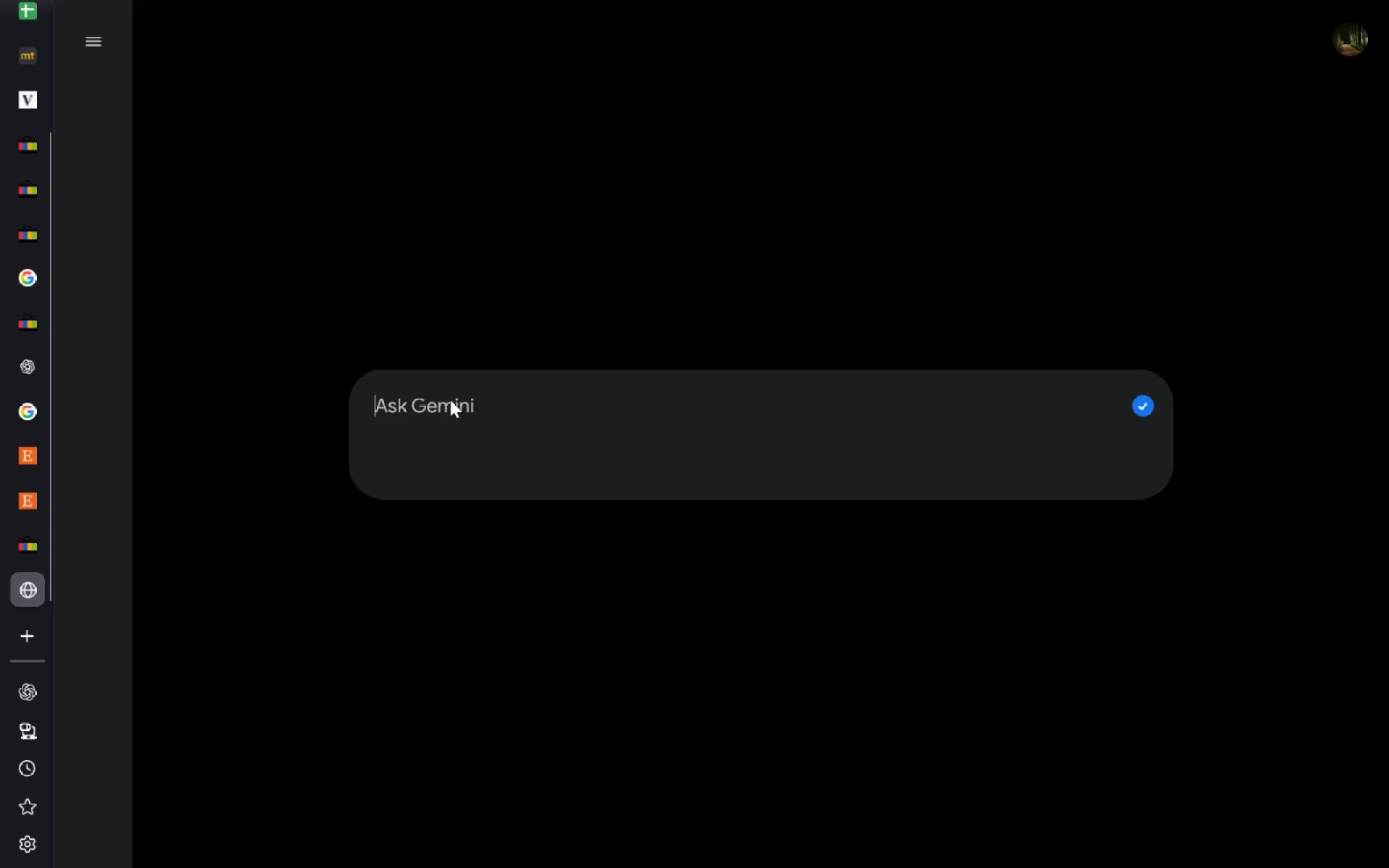 
key(Control+T)
 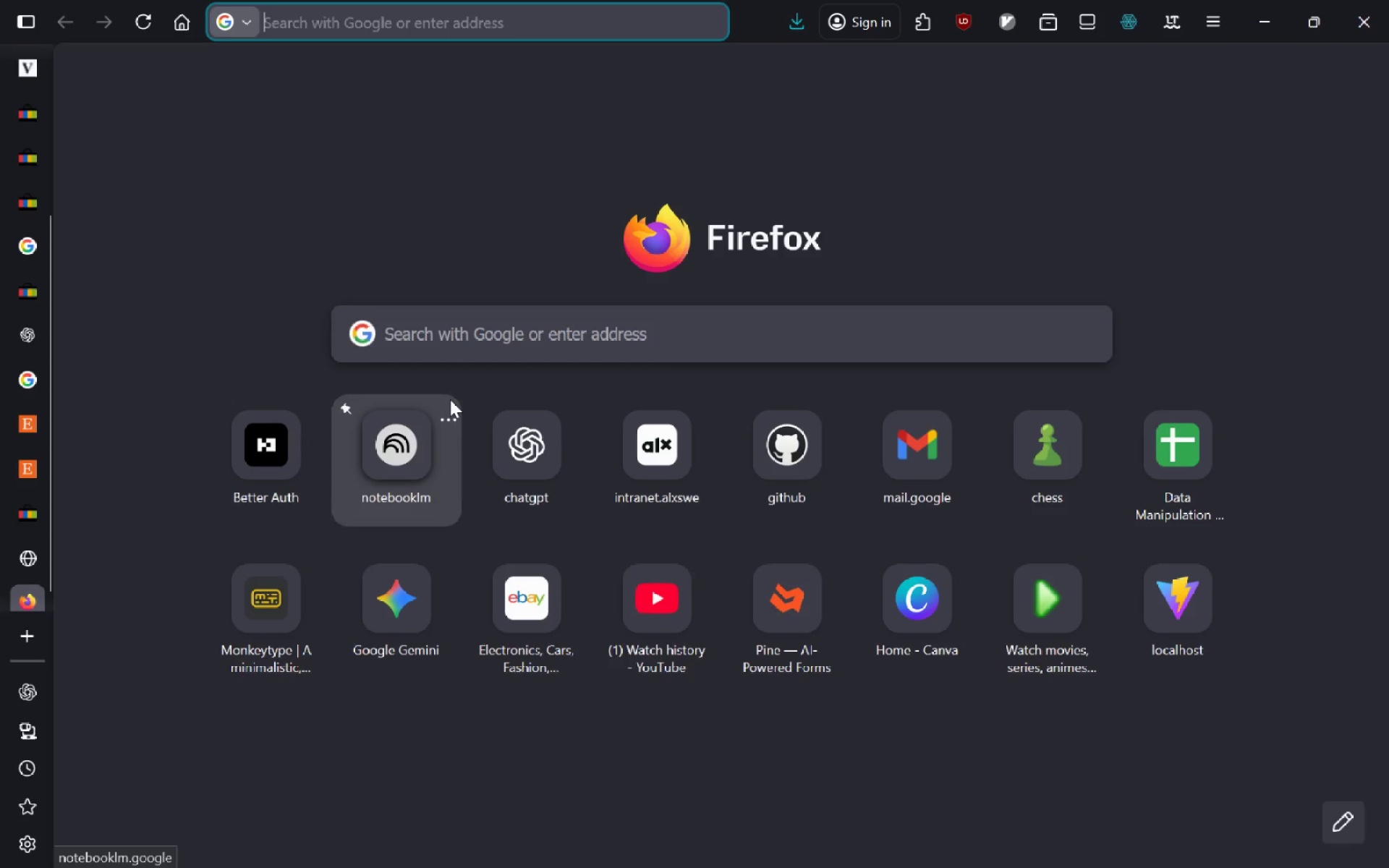 
type(google photo search)
 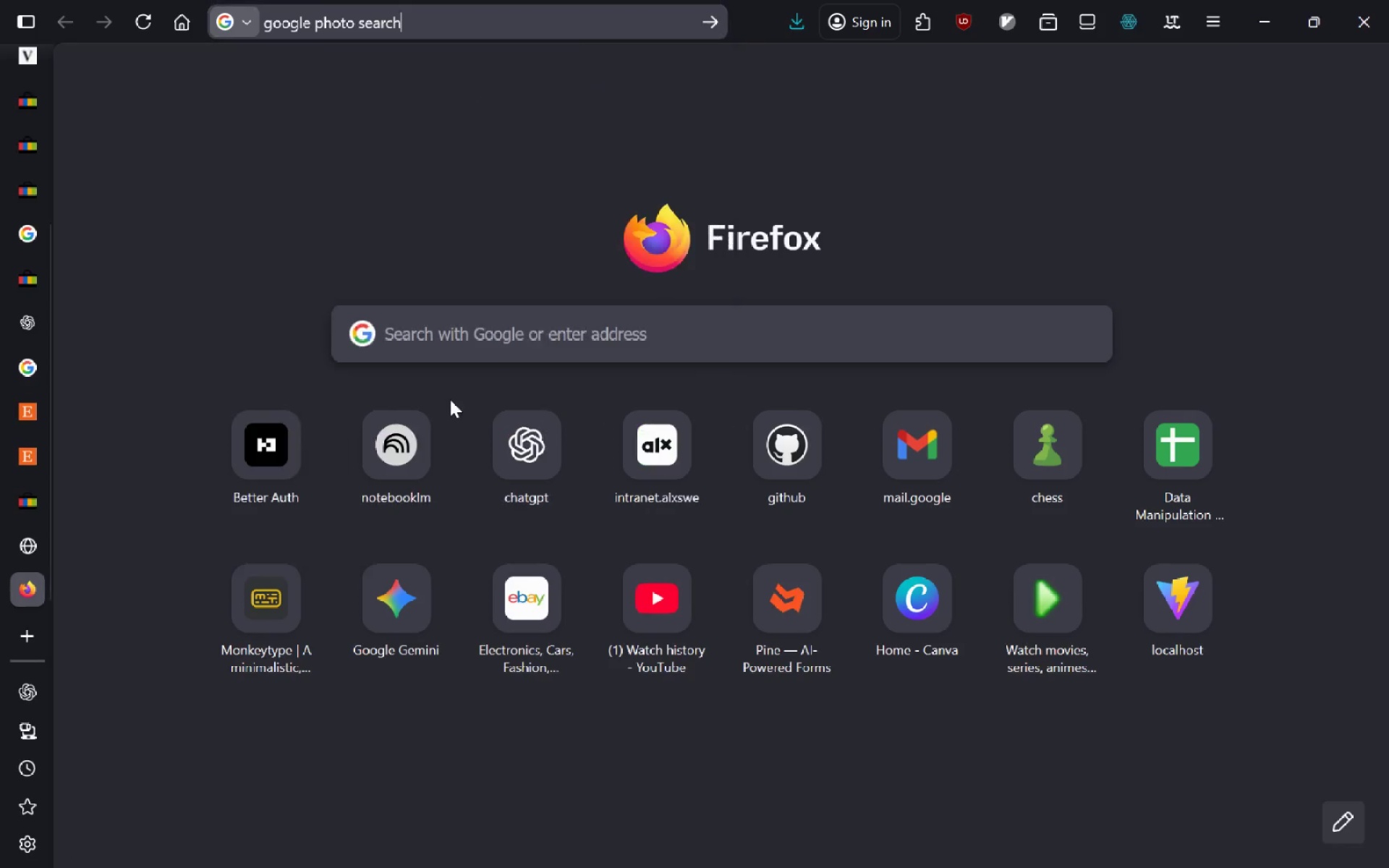 
key(Enter)
 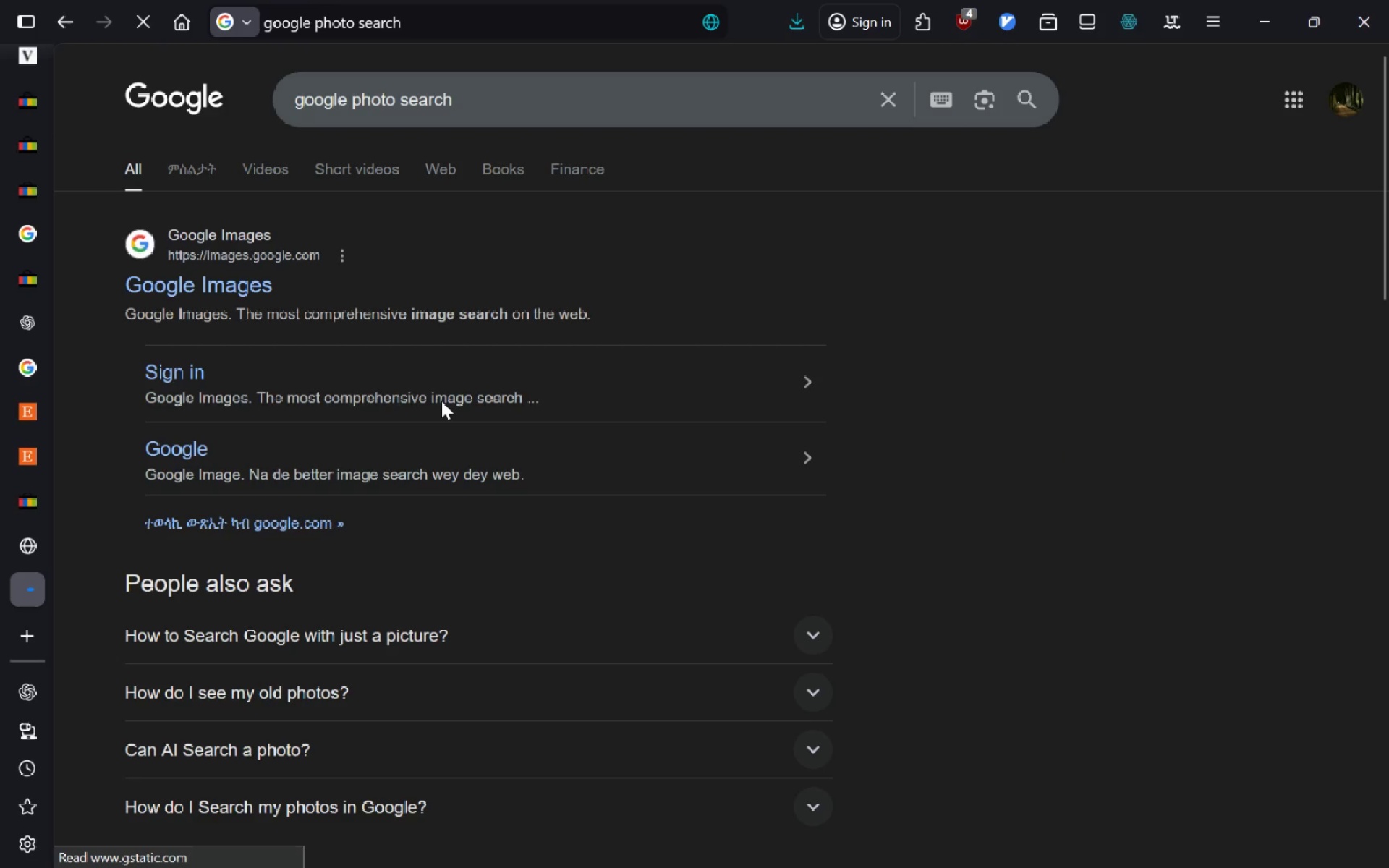 
left_click([195, 286])
 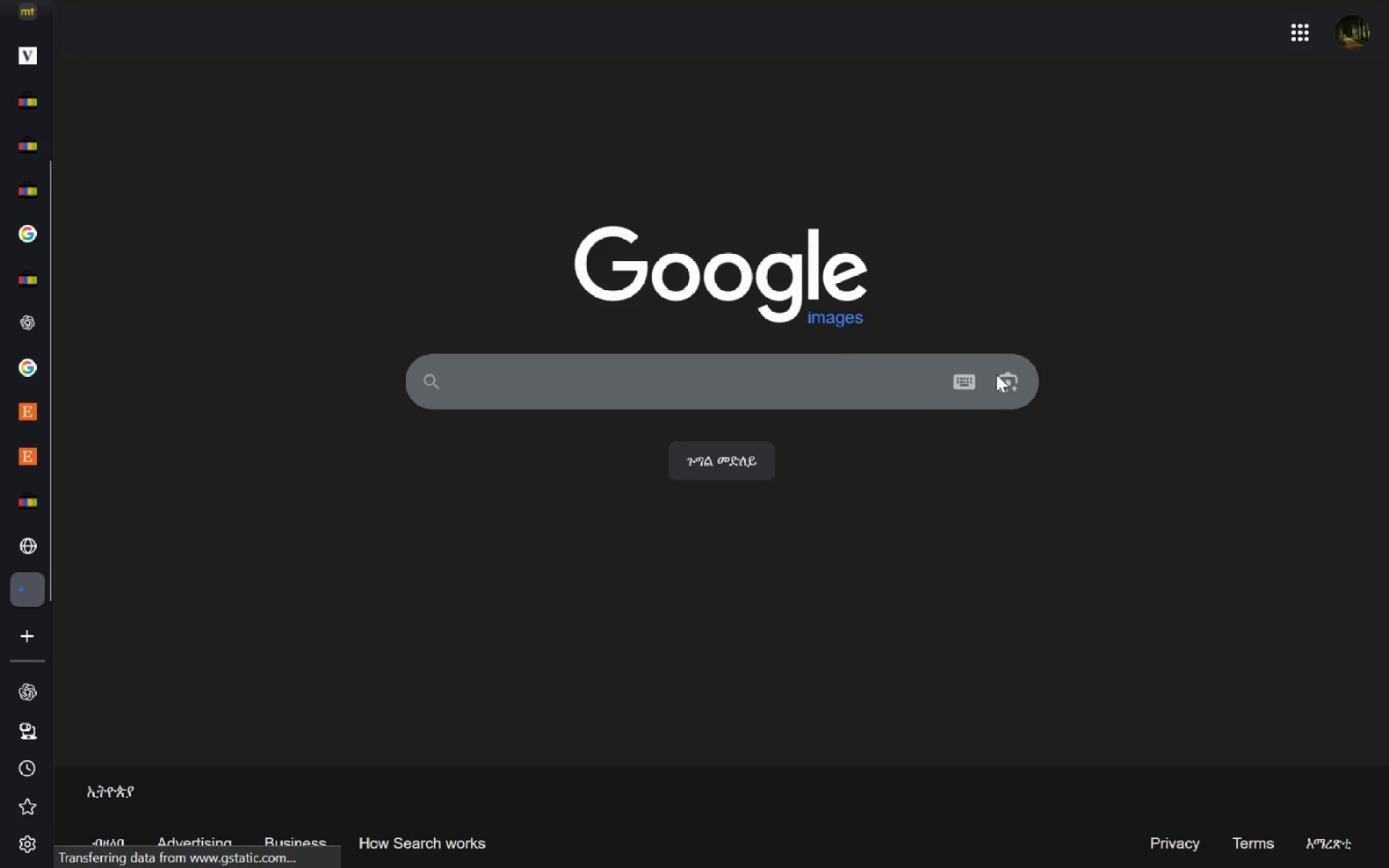 
left_click([993, 385])
 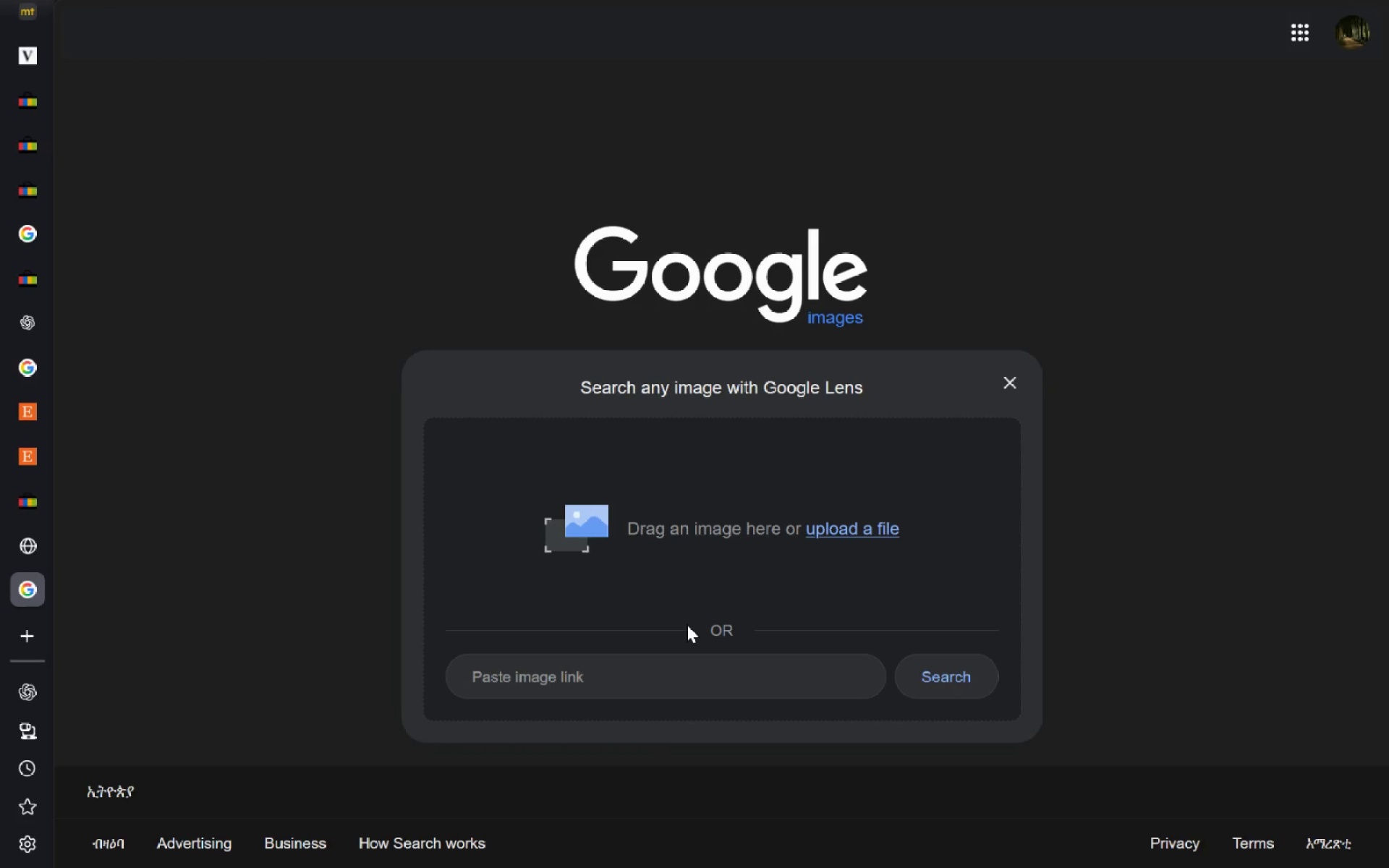 
key(Alt+Tab)
 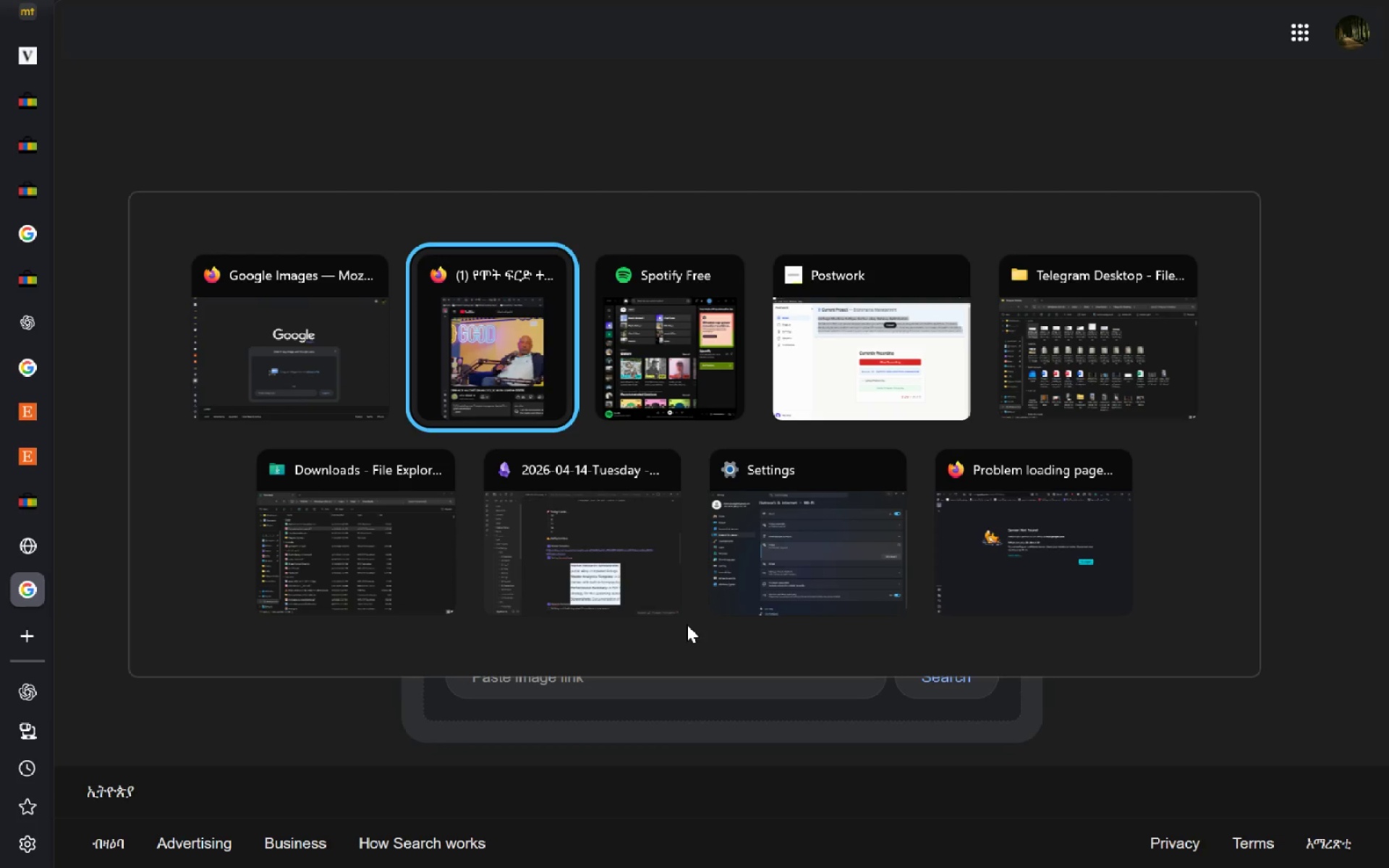 
key(Alt+Tab)
 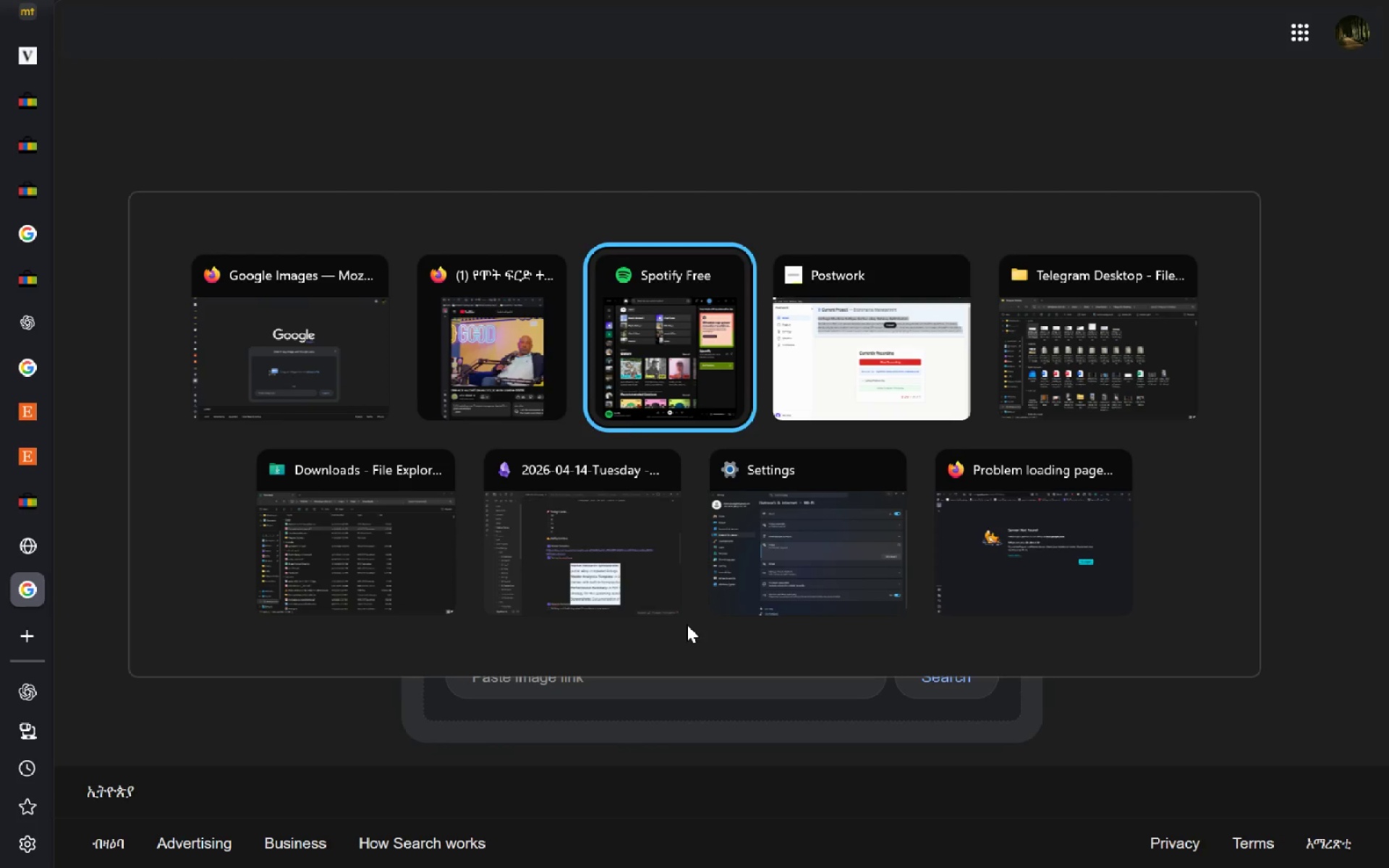 
key(Alt+Tab)
 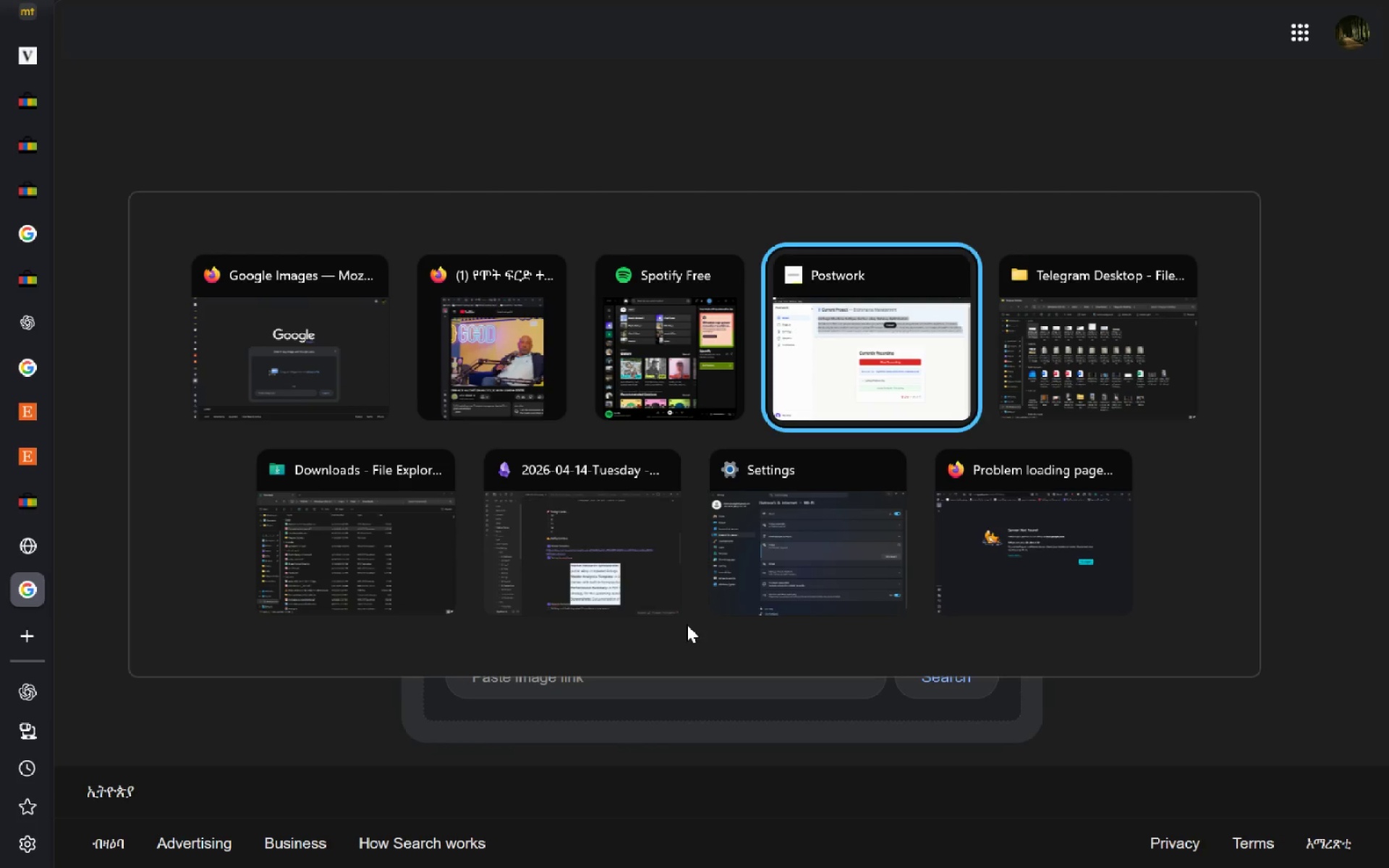 
key(Alt+Tab)
 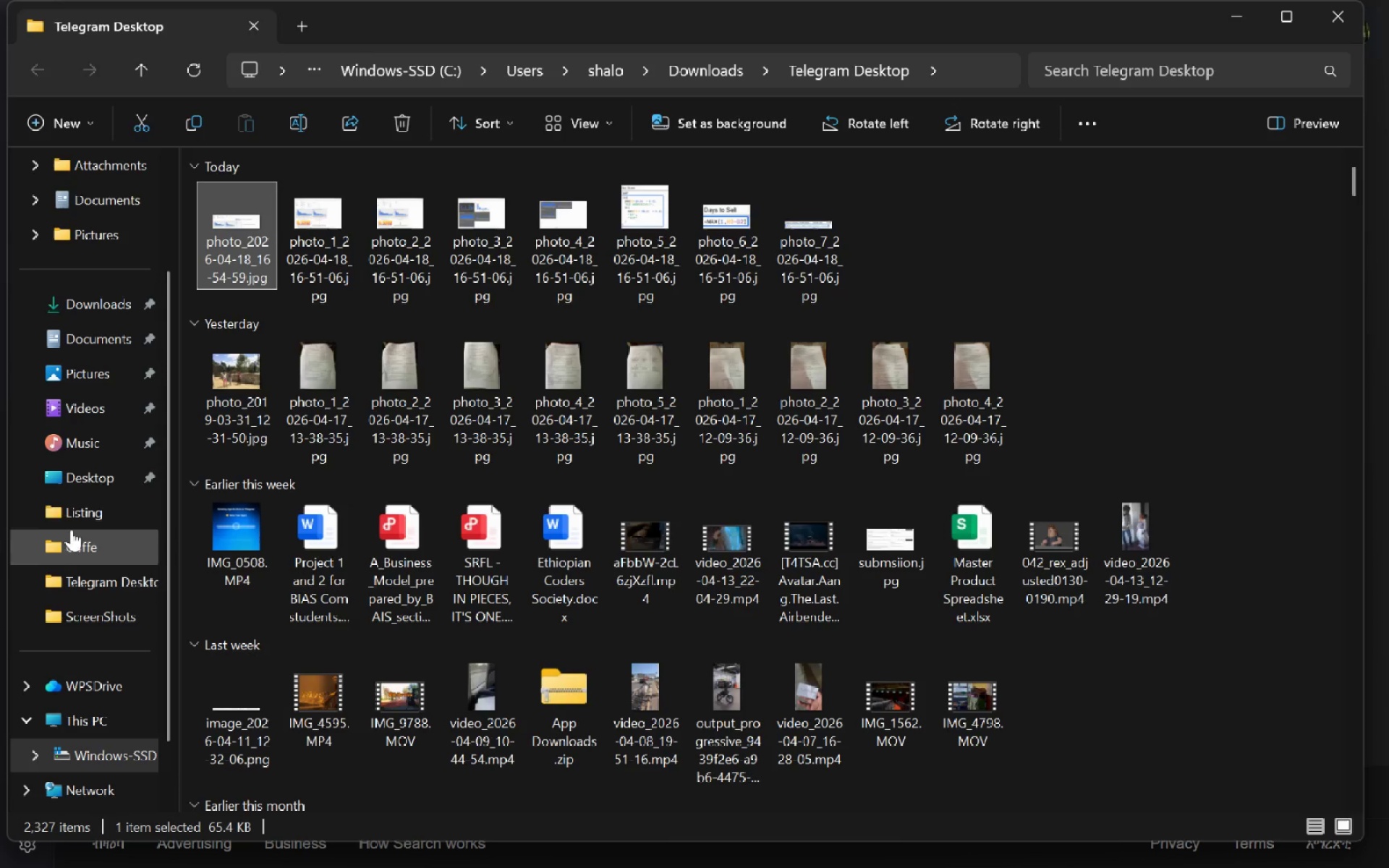 
left_click([80, 509])
 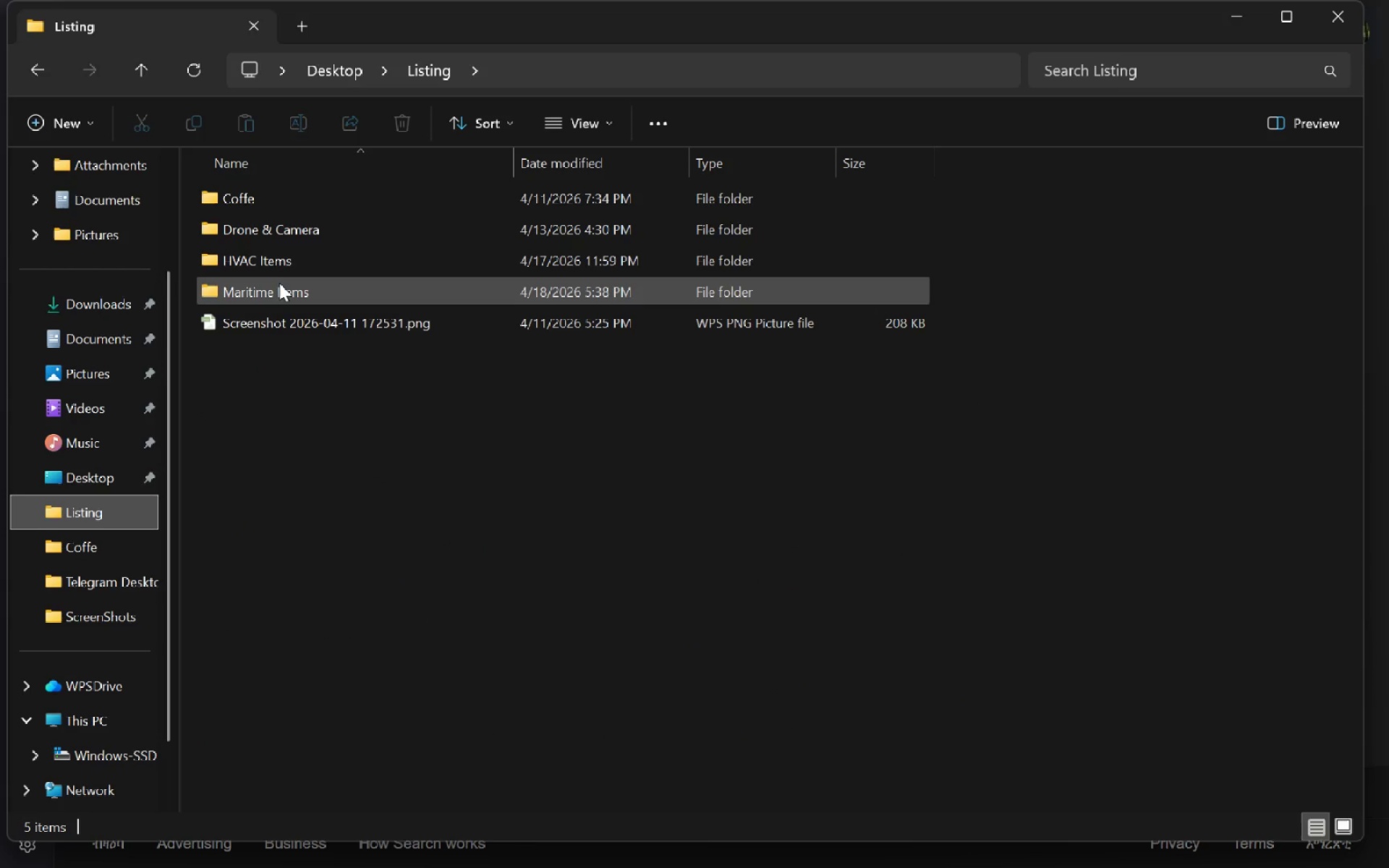 
double_click([279, 284])
 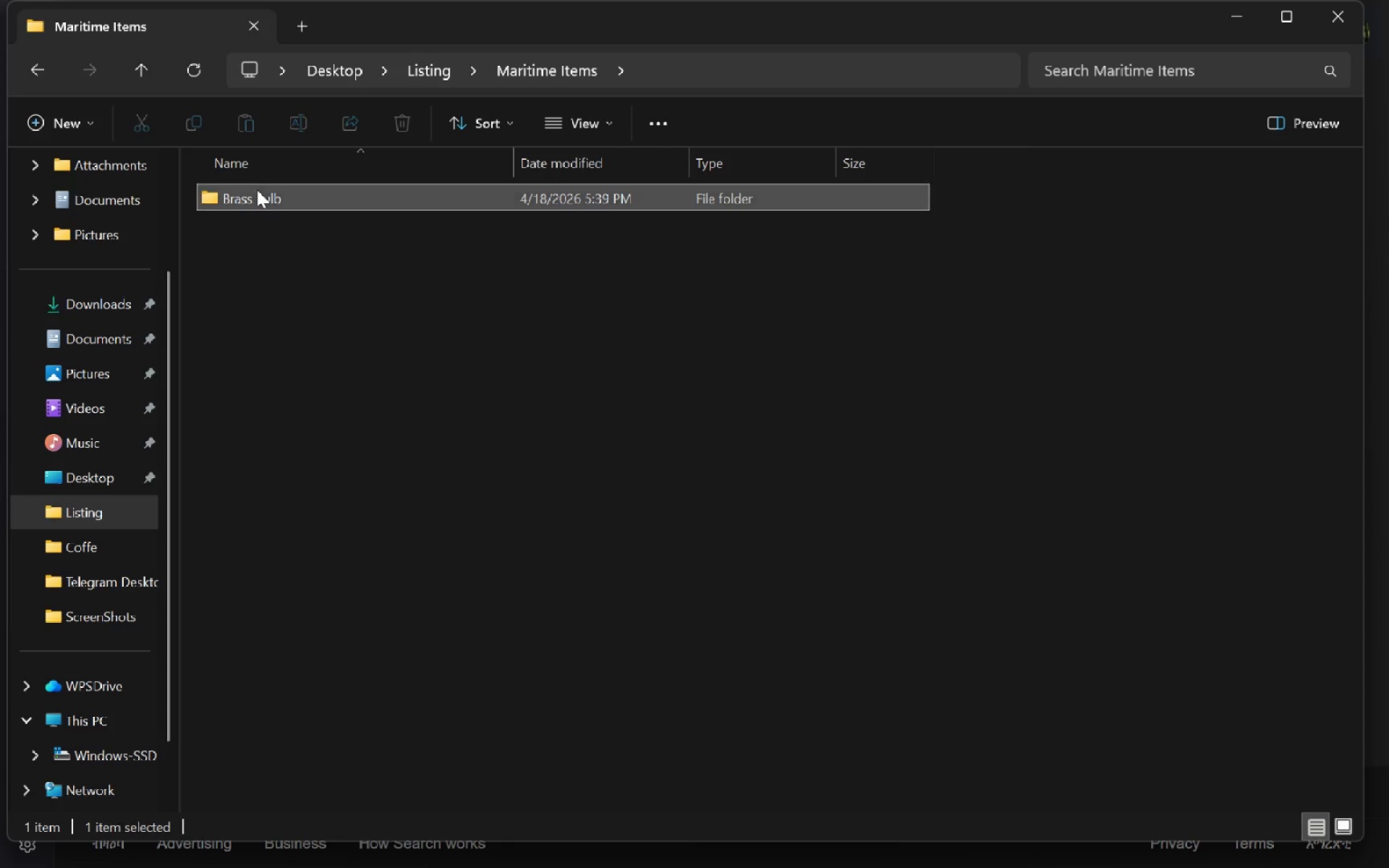 
double_click([257, 190])
 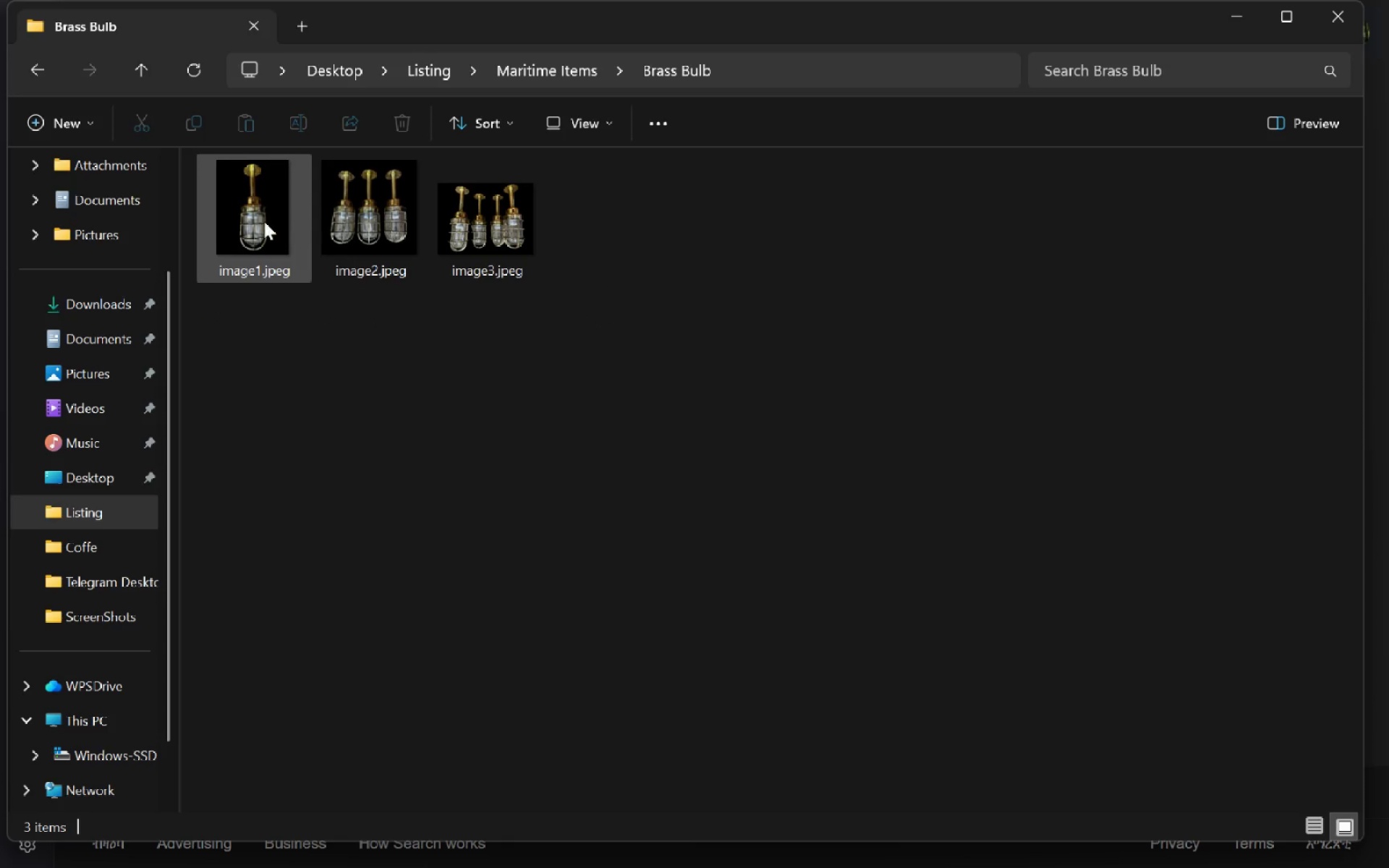 
left_click_drag(start_coordinate=[260, 221], to_coordinate=[592, 512])
 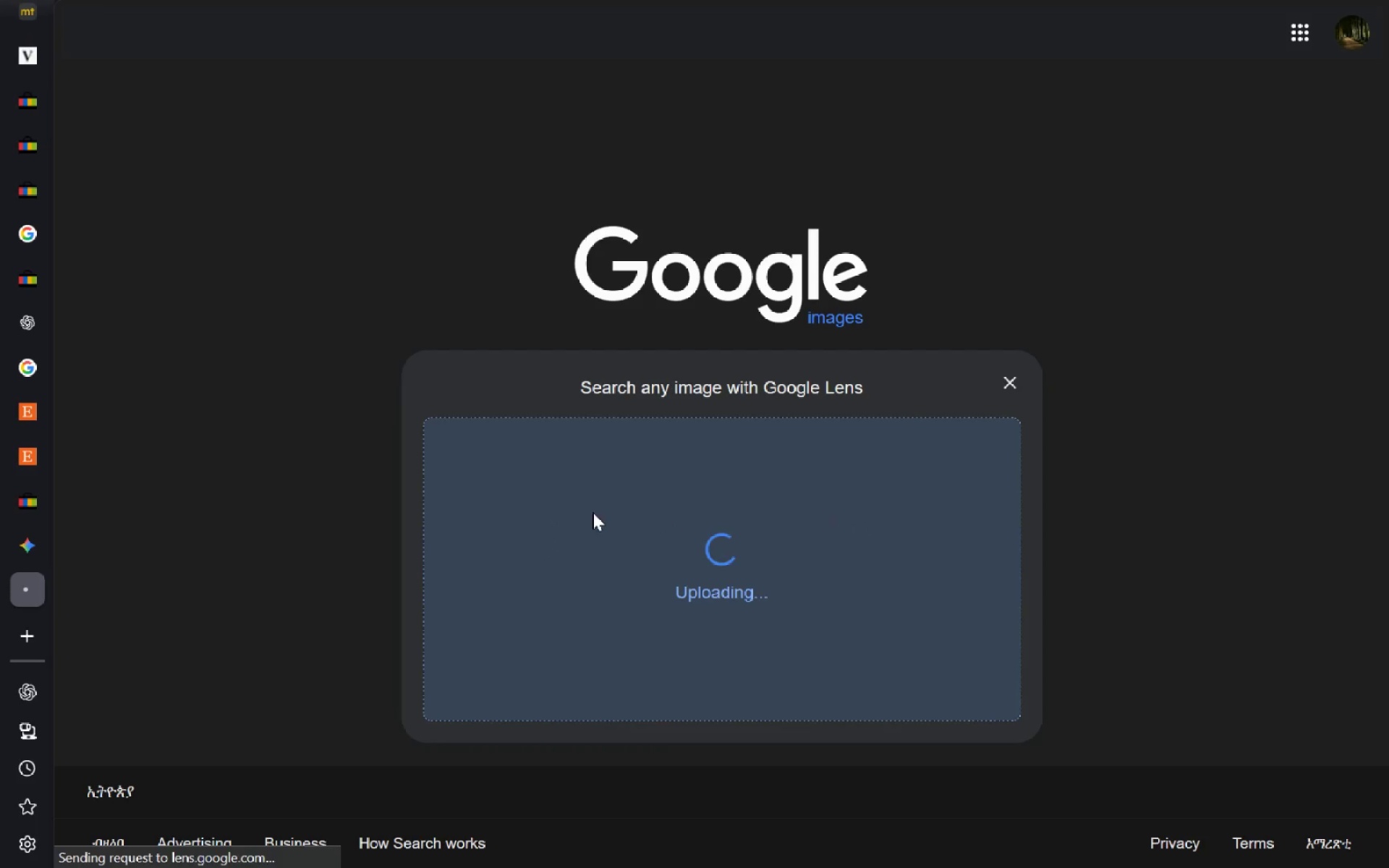 
key(Alt+AltLeft)
 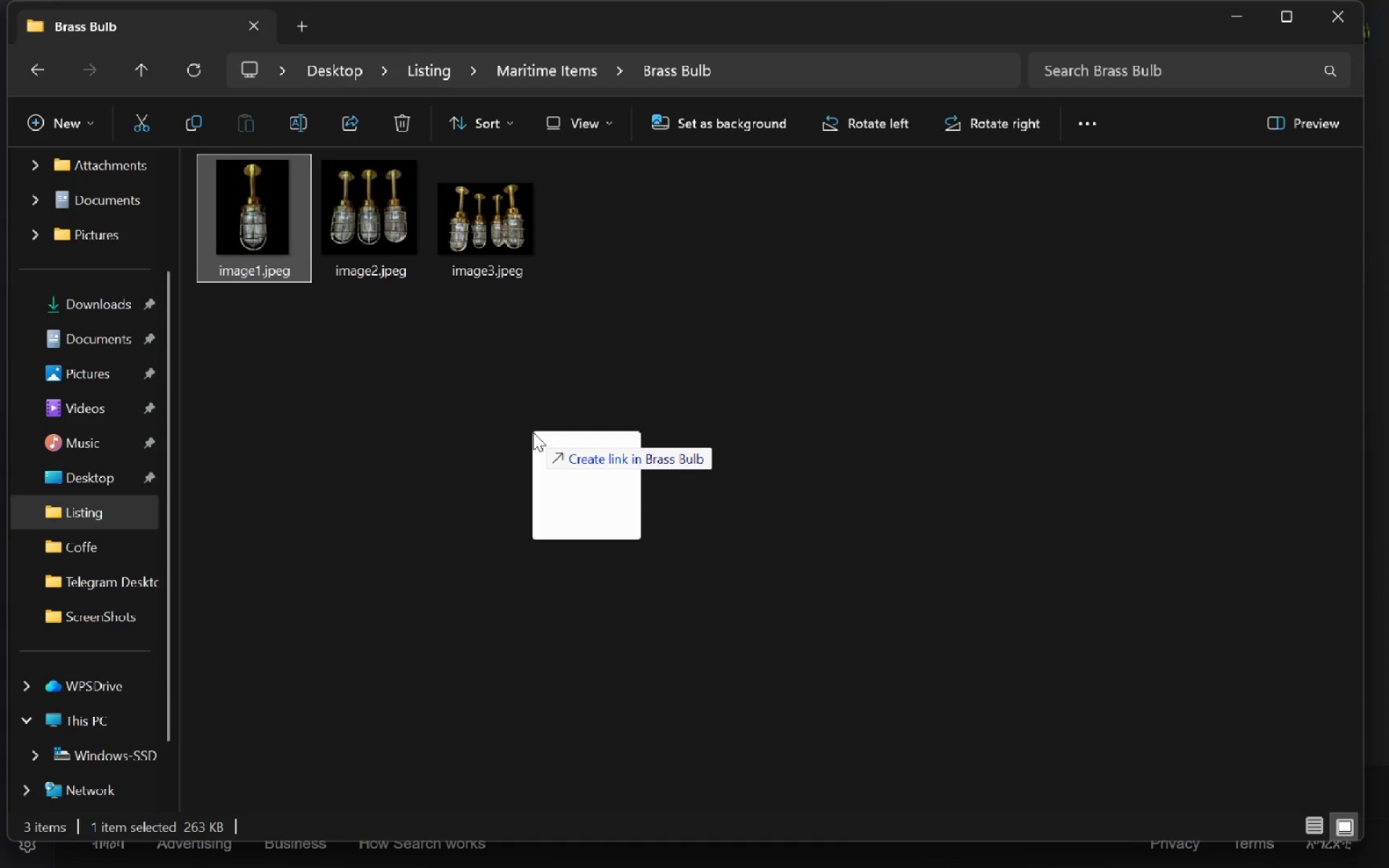 
key(Alt+Tab)
 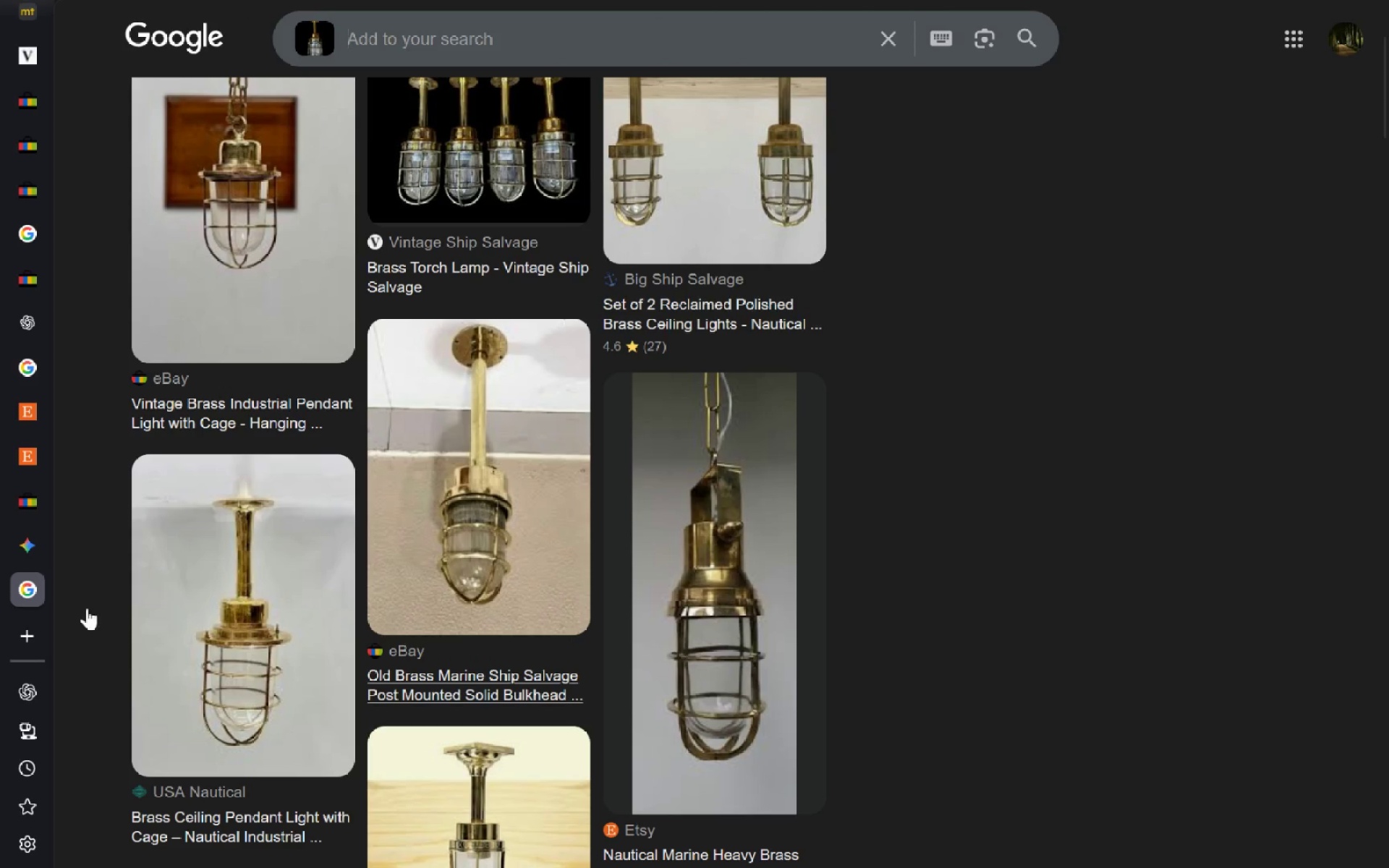 
wait(16.28)
 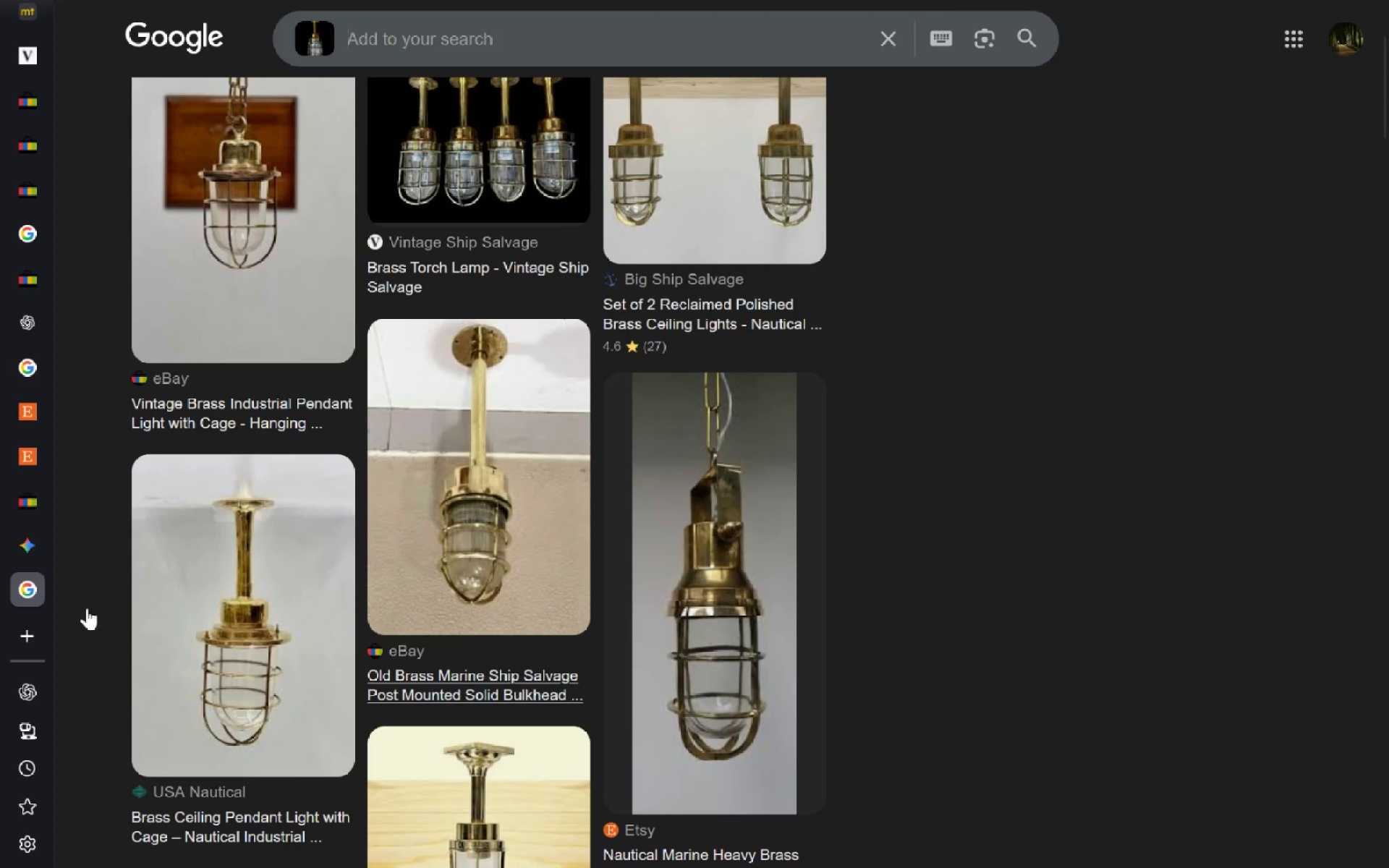 
left_click([31, 50])
 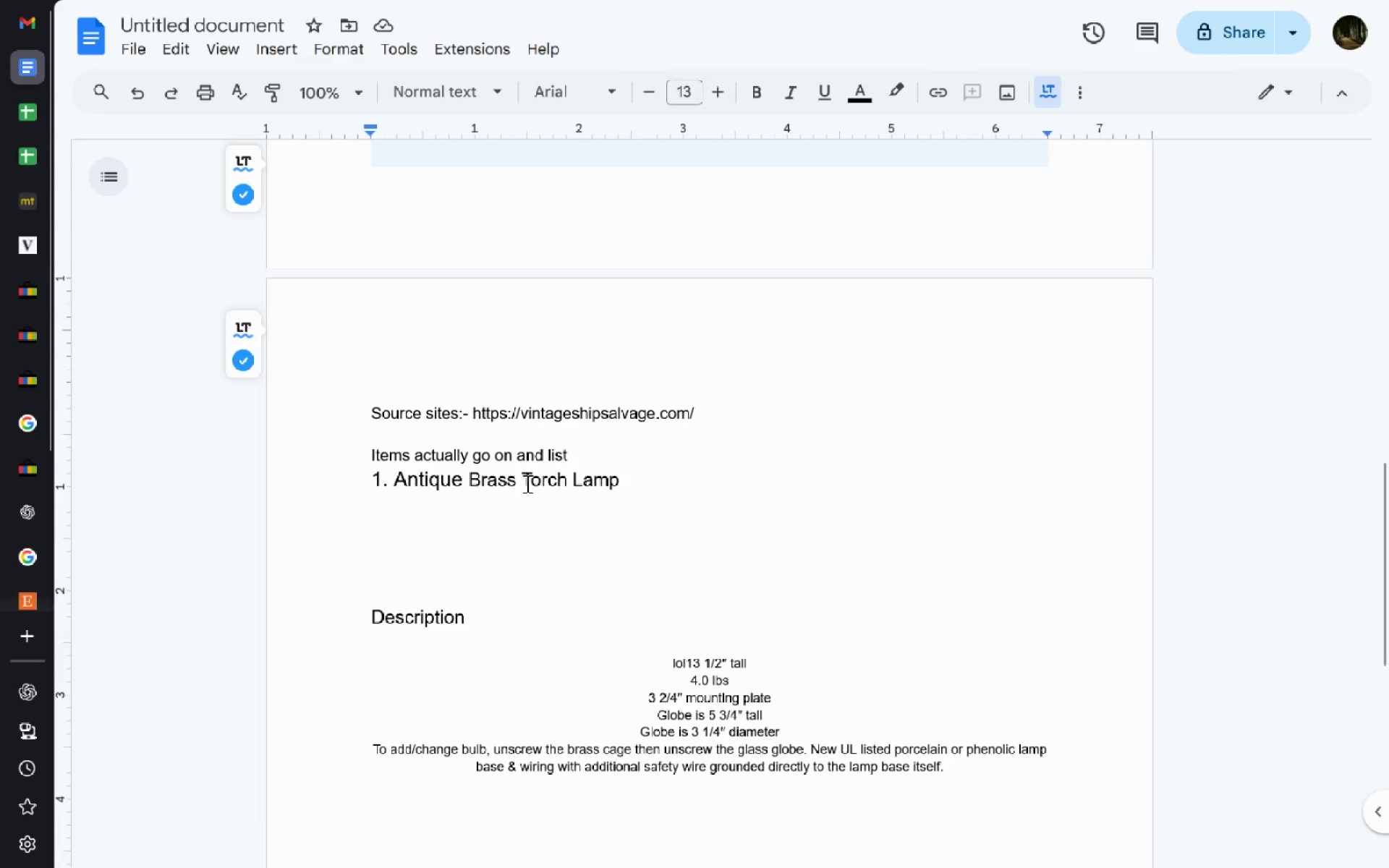 
left_click([514, 482])
 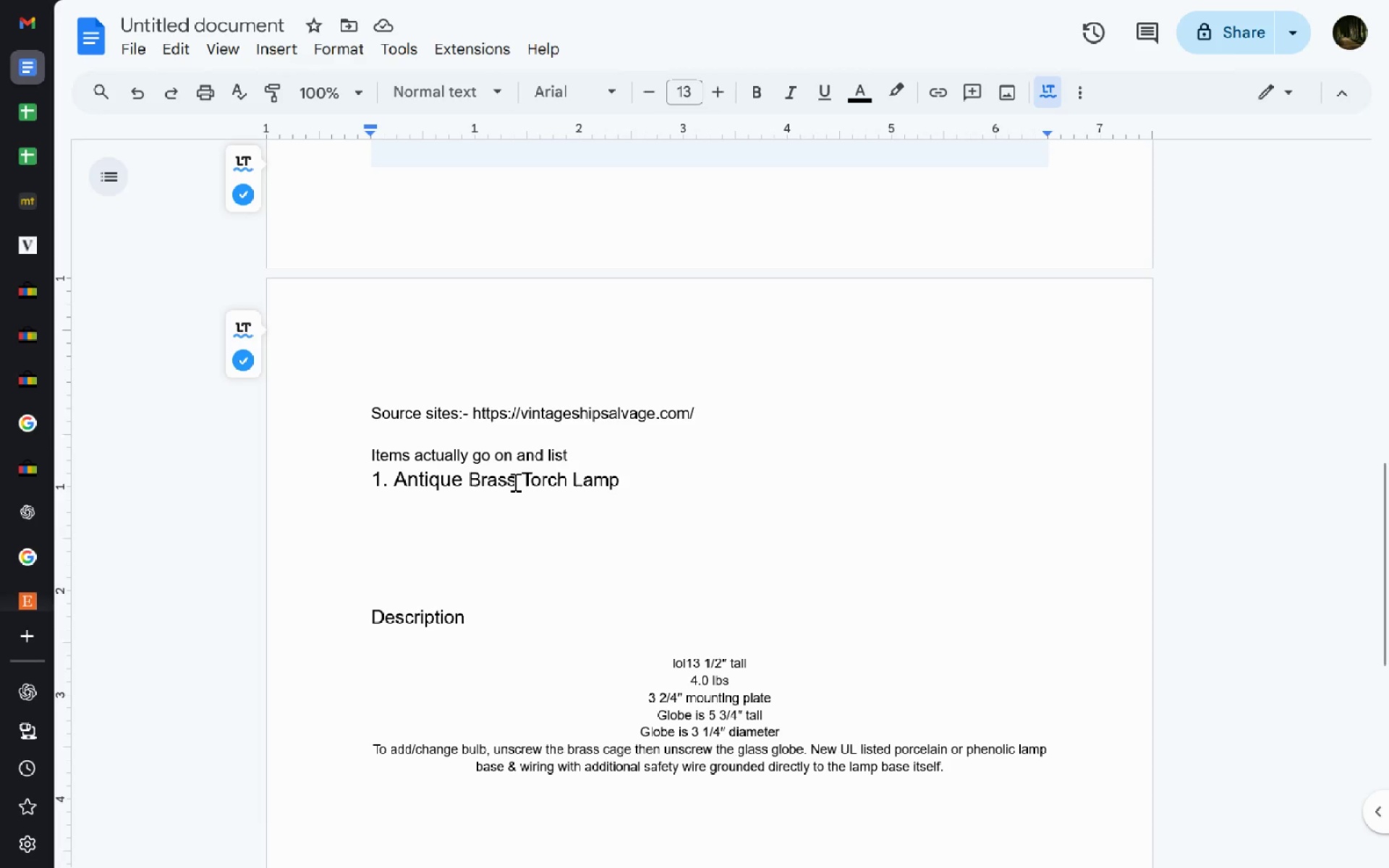 
key(Control+ArrowRight)
 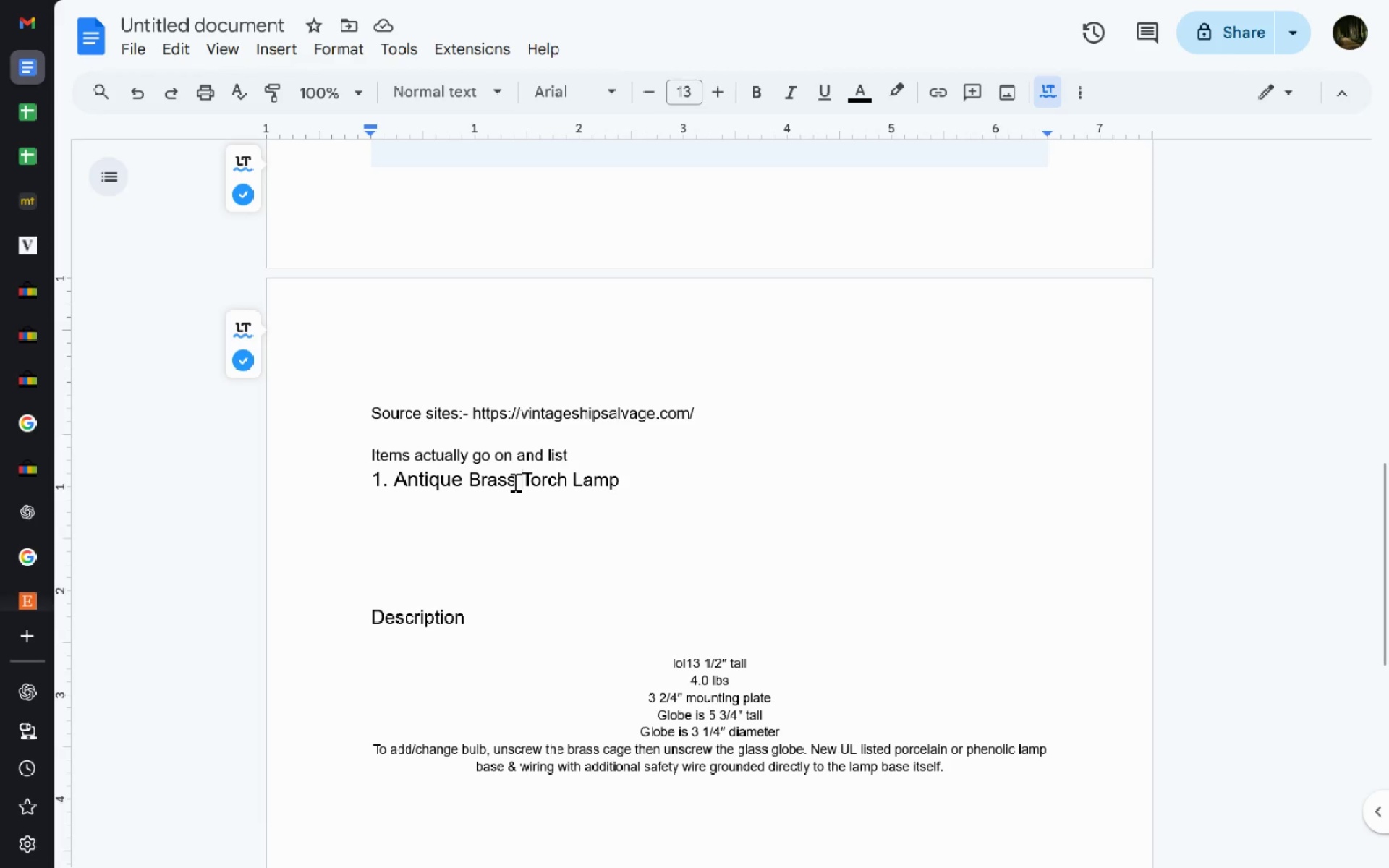 
type(Ceiling )
 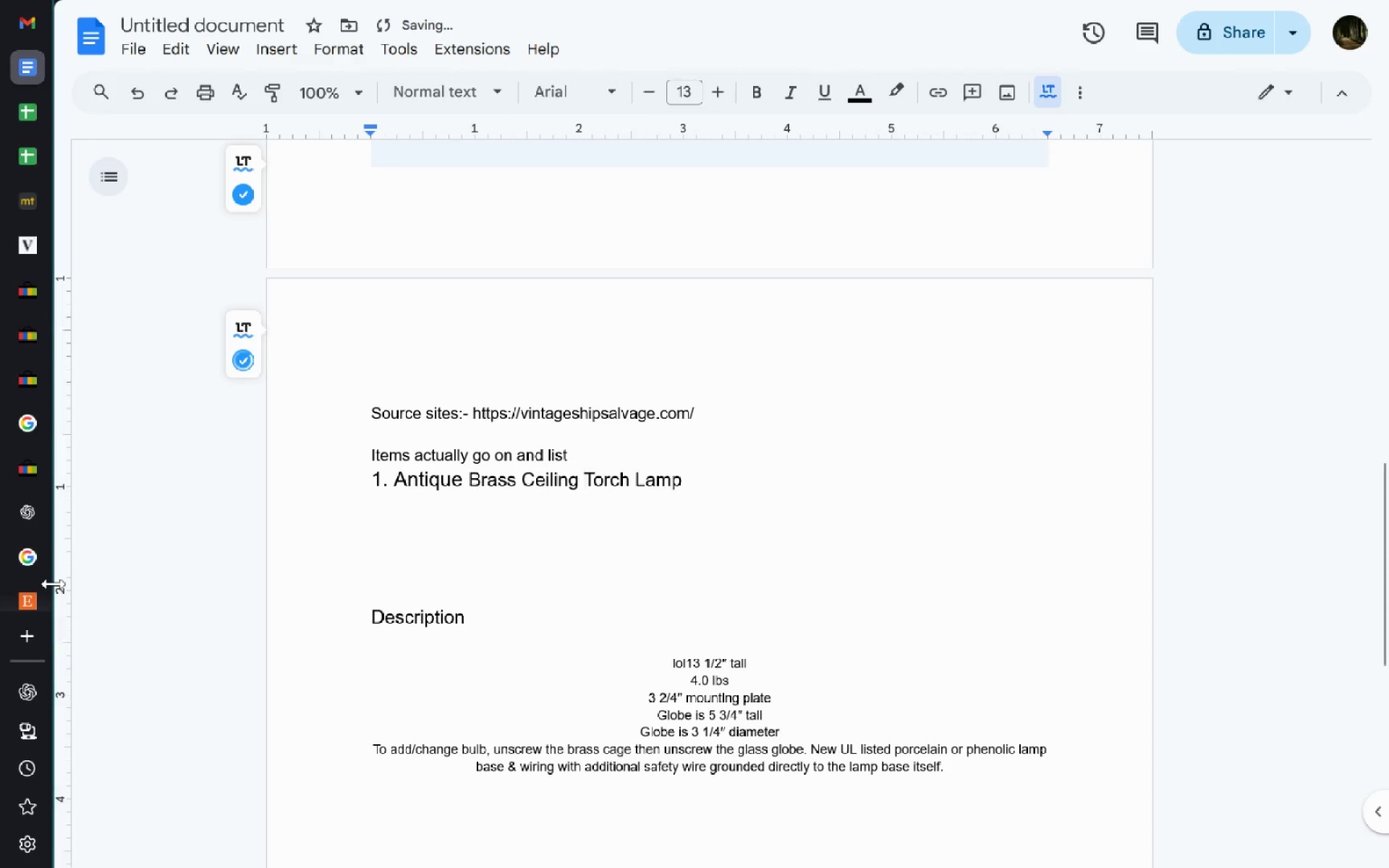 
left_click([37, 600])
 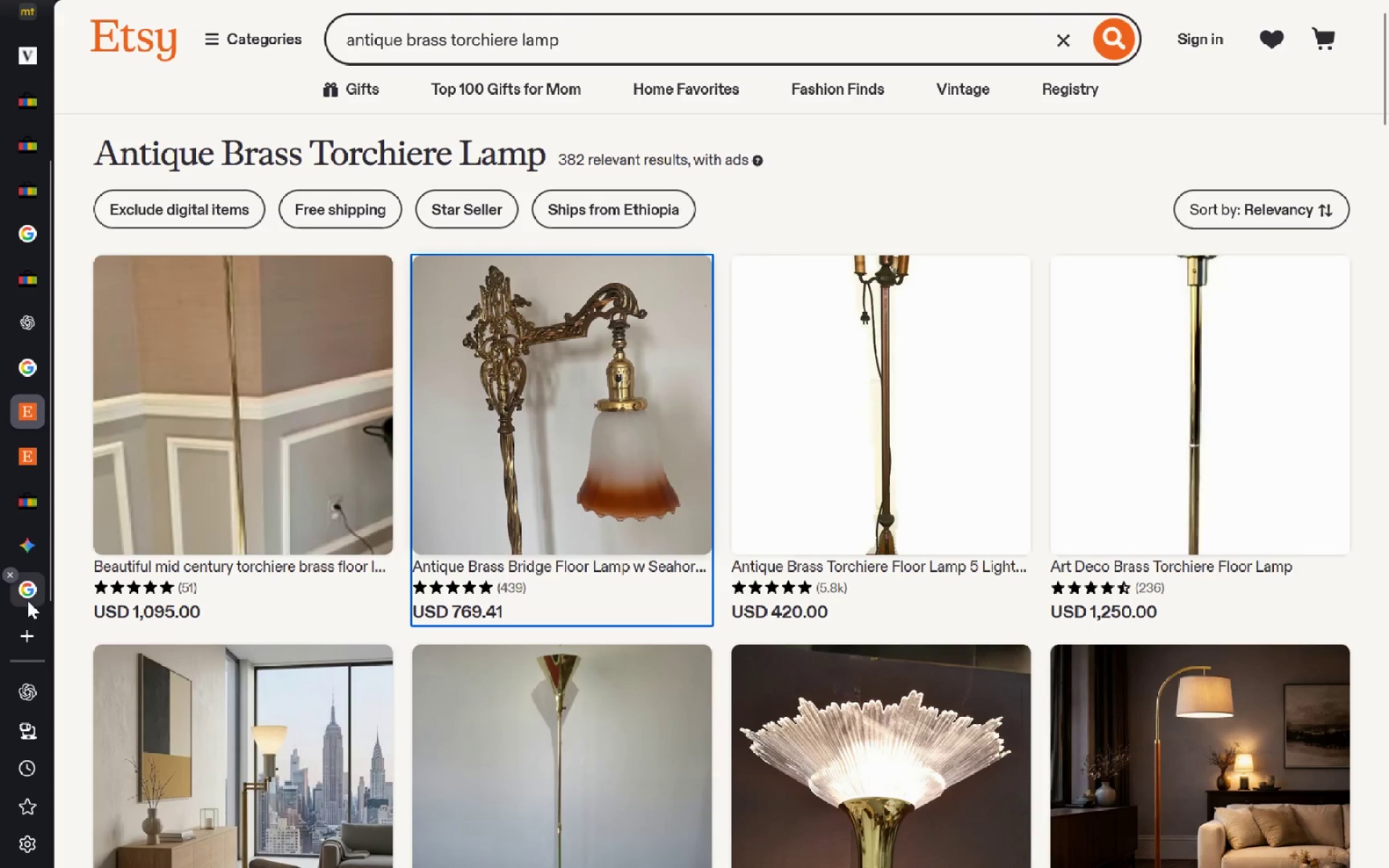 
left_click([27, 555])
 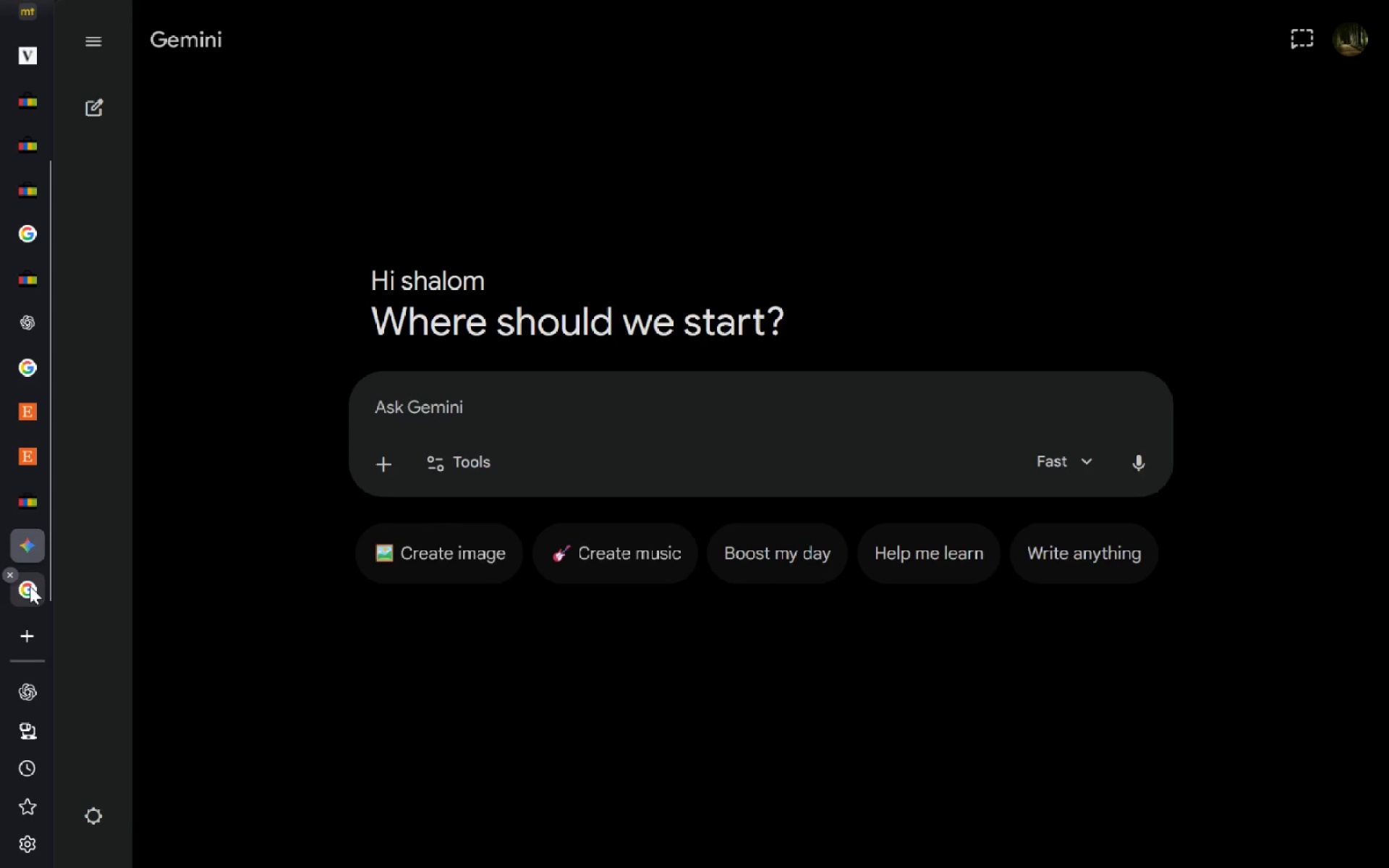 
left_click([30, 586])
 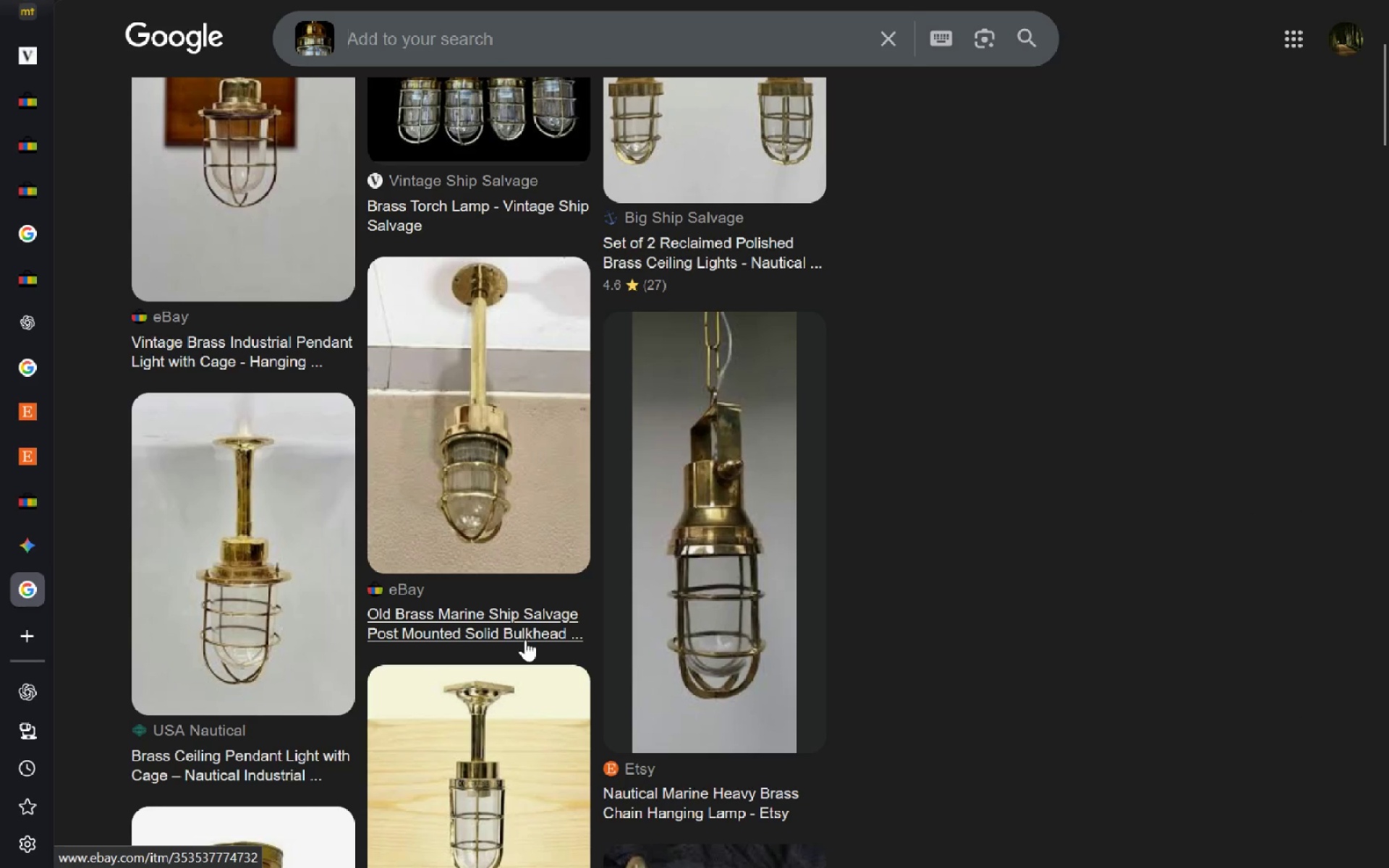 
wait(7.27)
 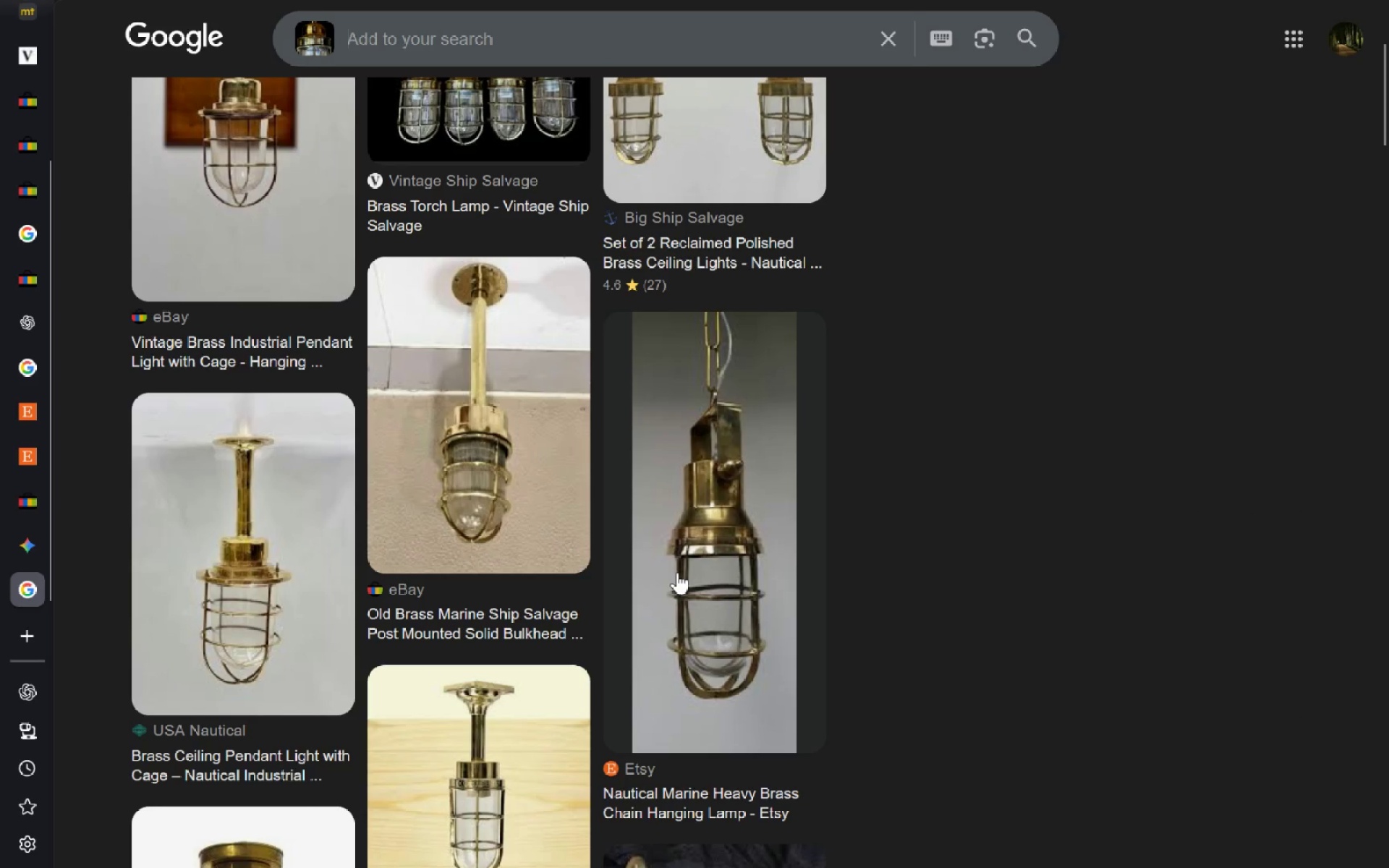 
left_click([525, 639])
 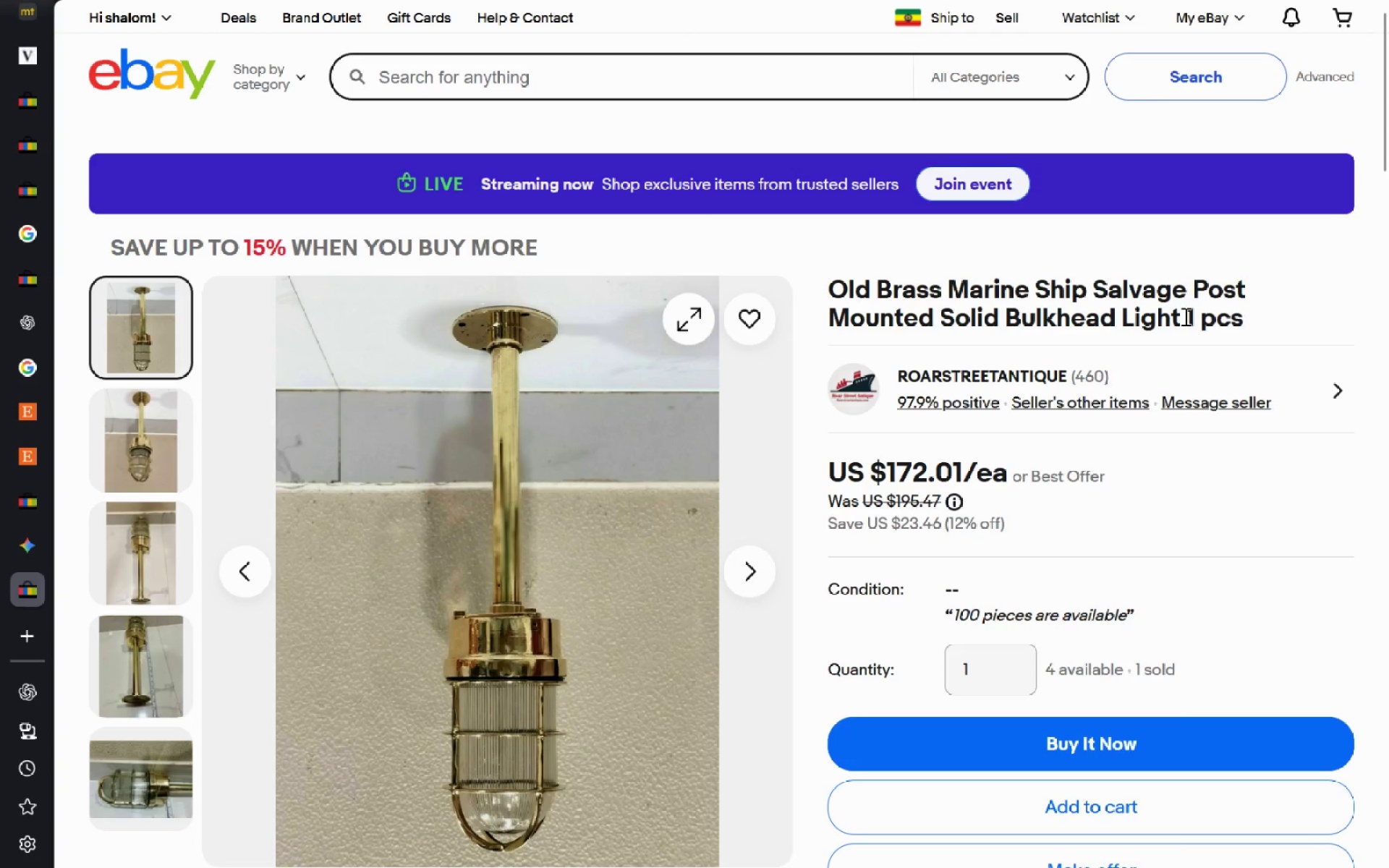 
wait(6.55)
 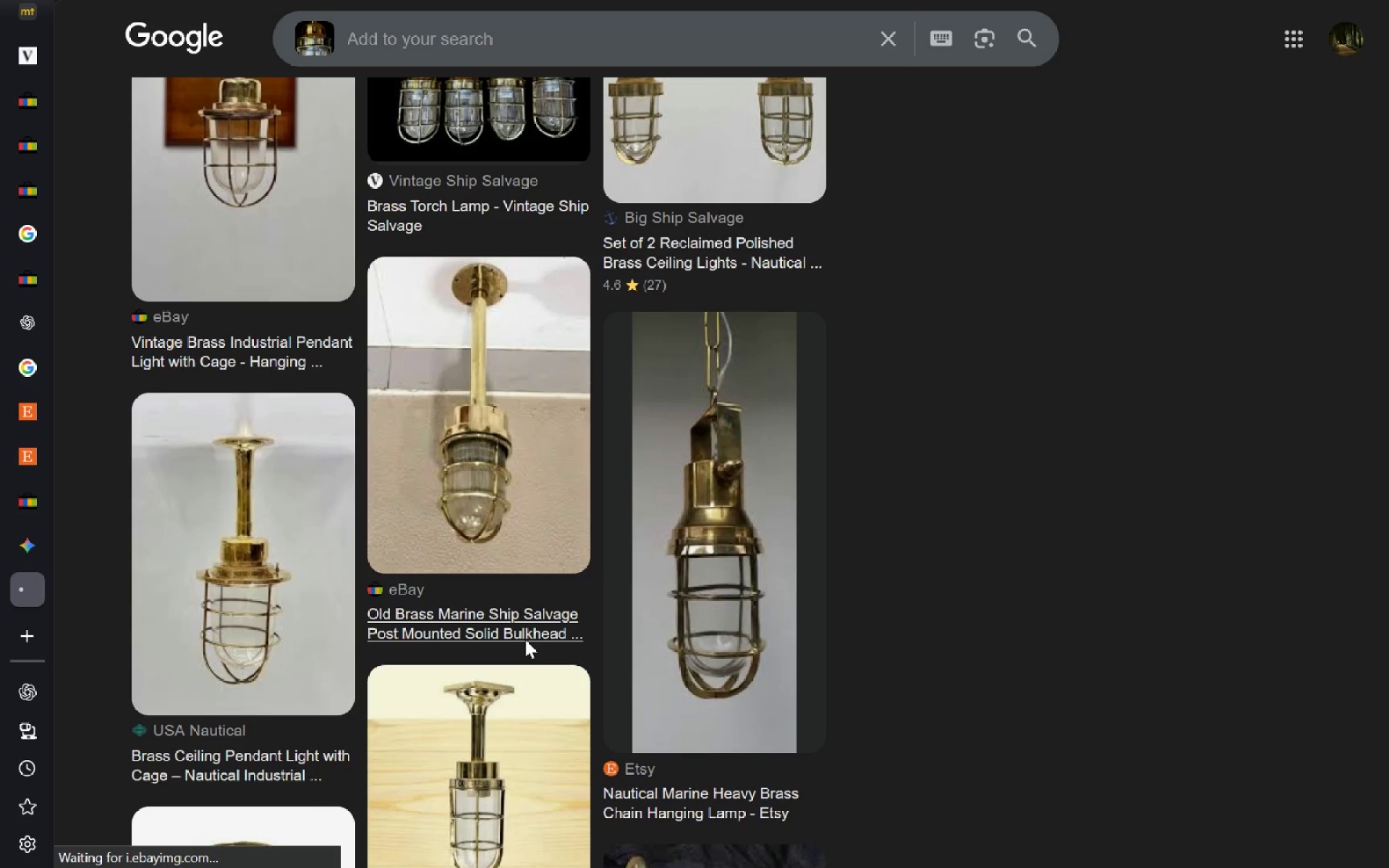 
left_click_drag(start_coordinate=[1181, 316], to_coordinate=[805, 287])
 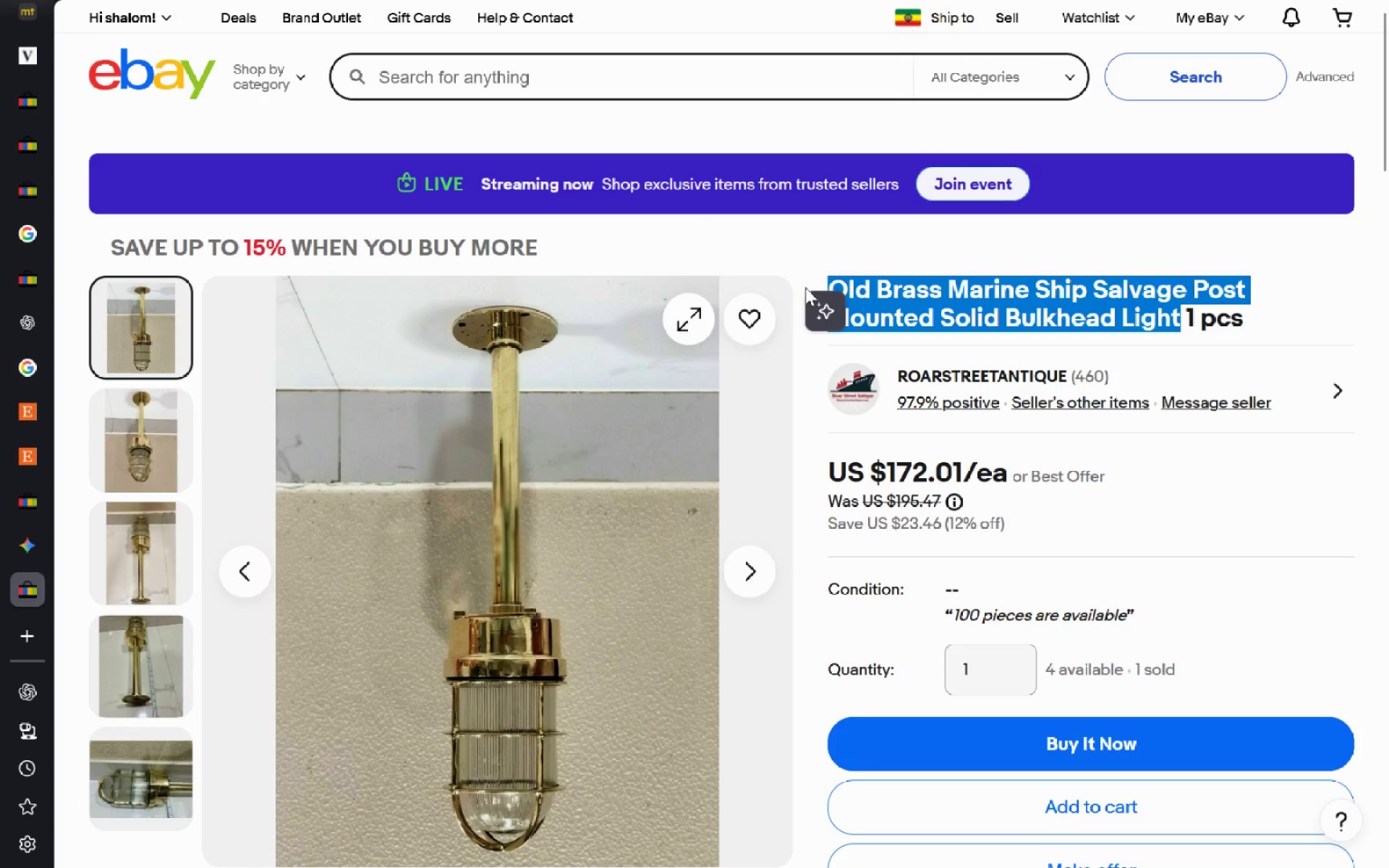 
key(Control+ControlLeft)
 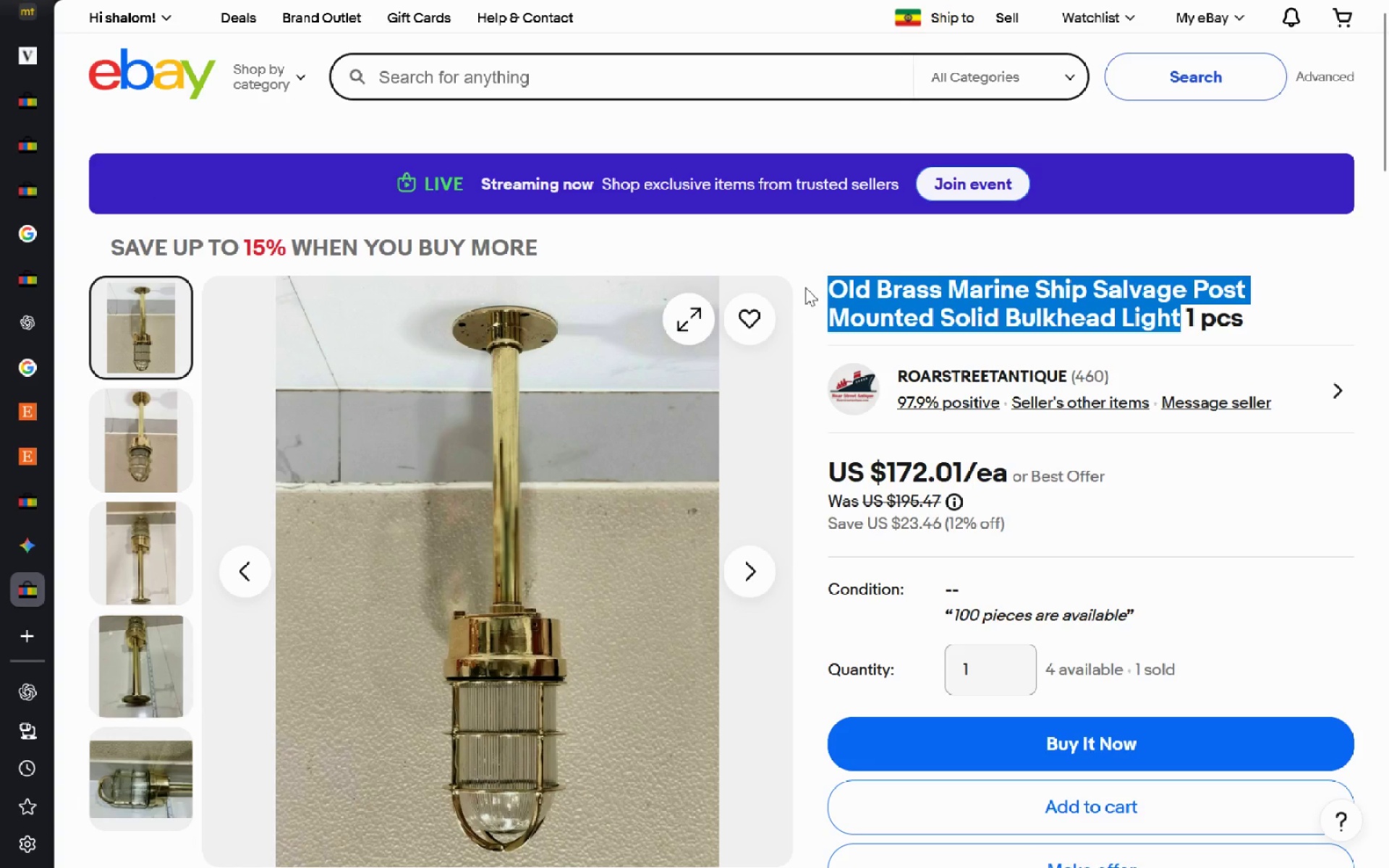 
key(Control+C)
 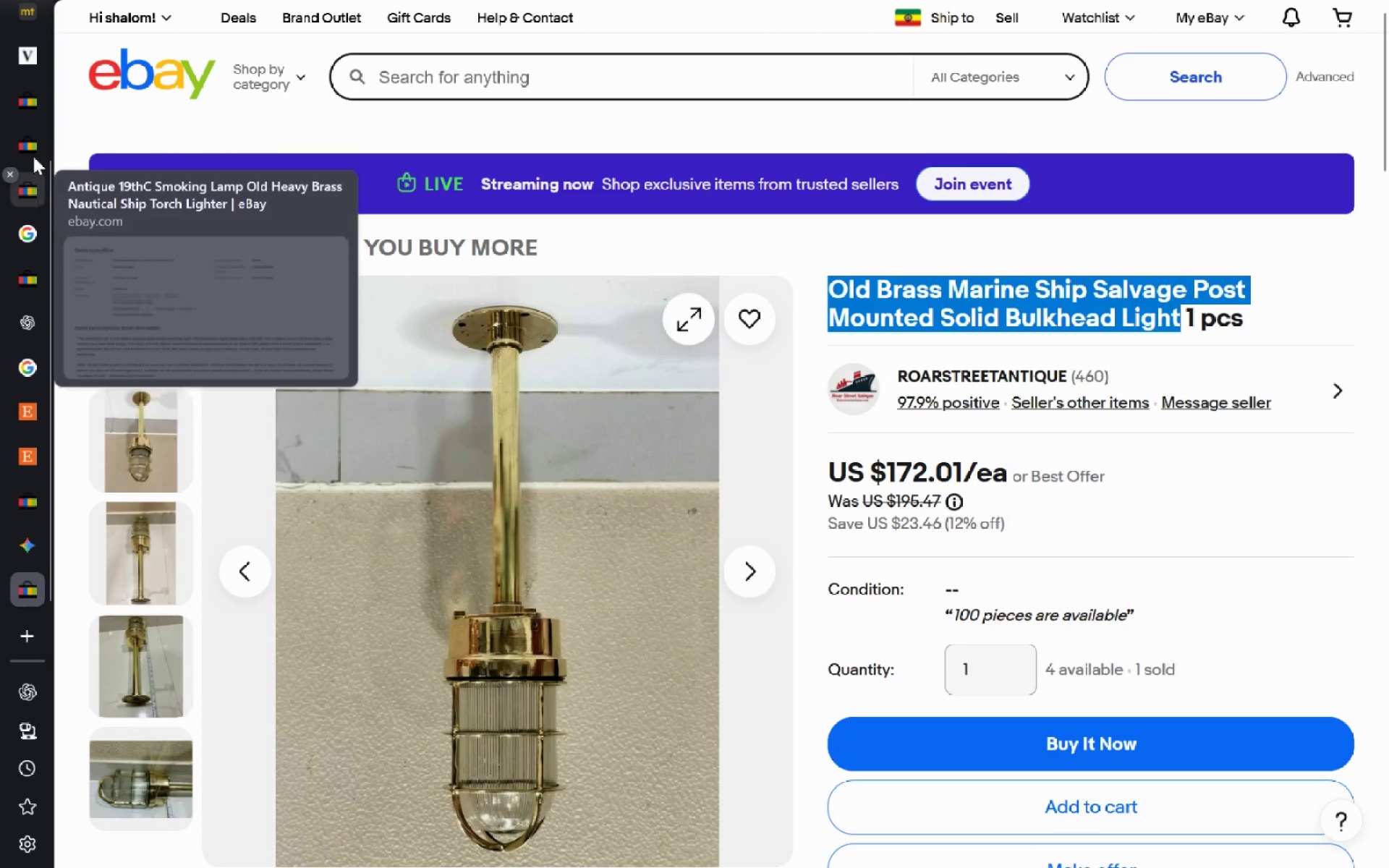 
mouse_move([54, 95])
 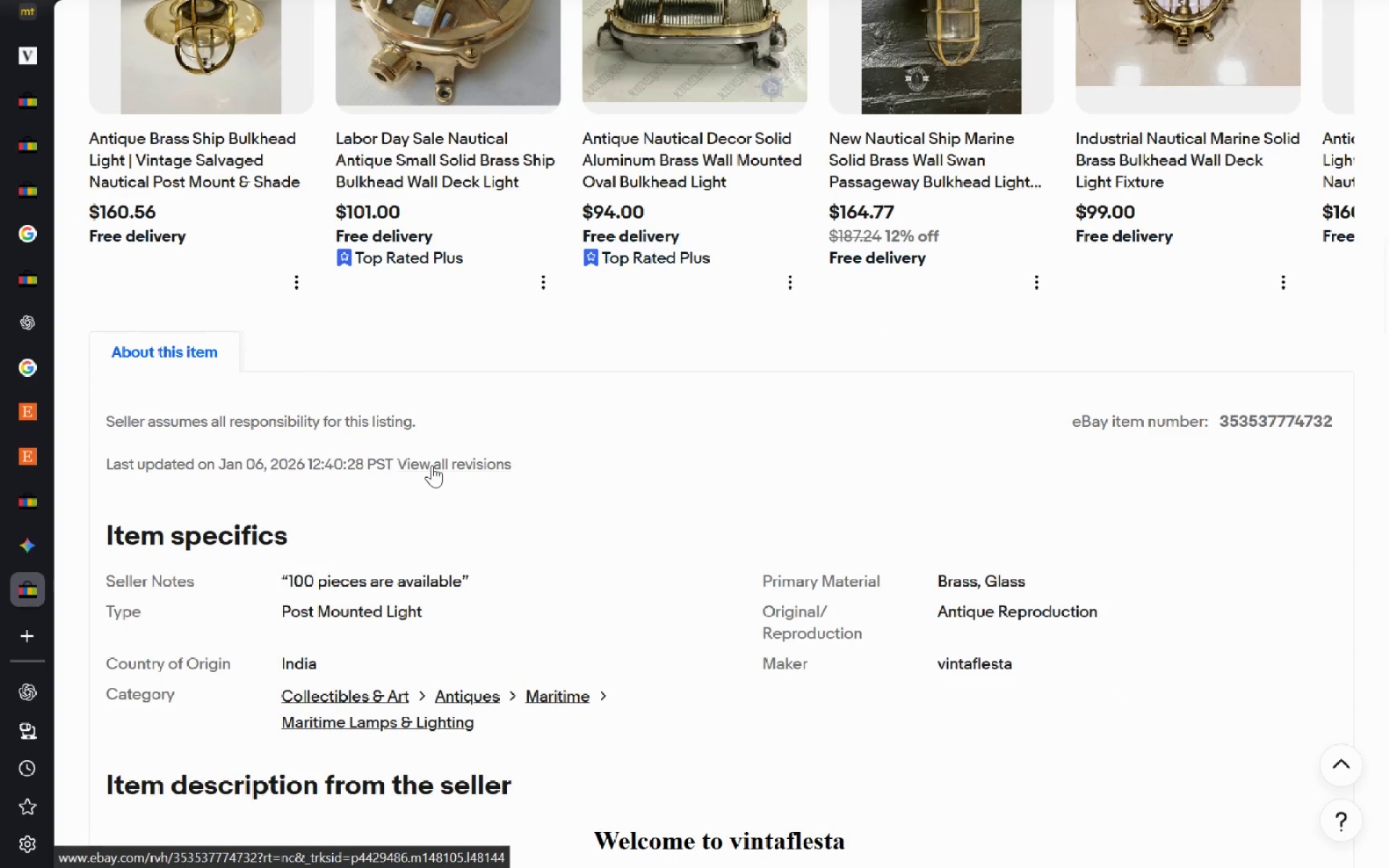 
wait(10.08)
 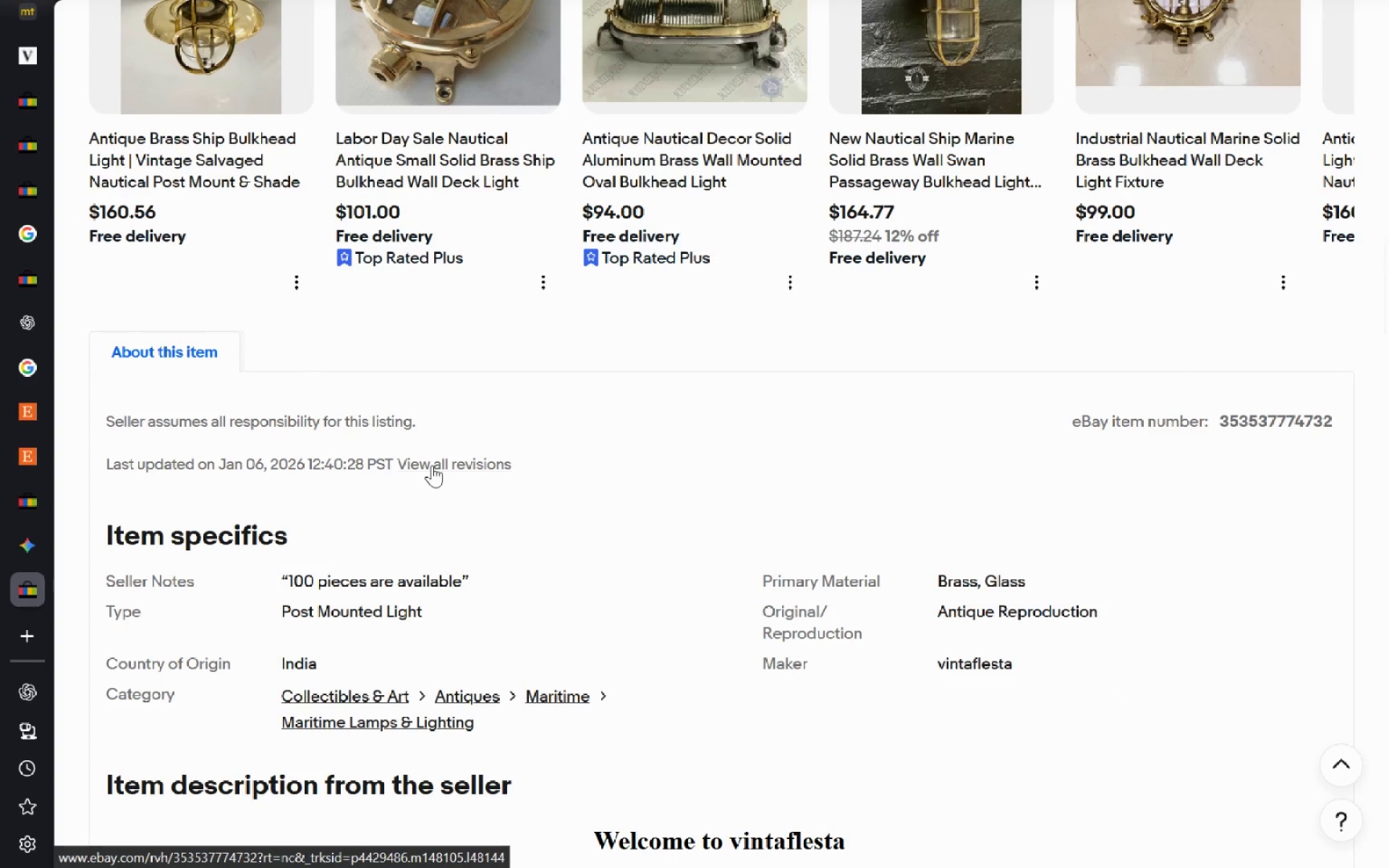 
left_click([27, 142])
 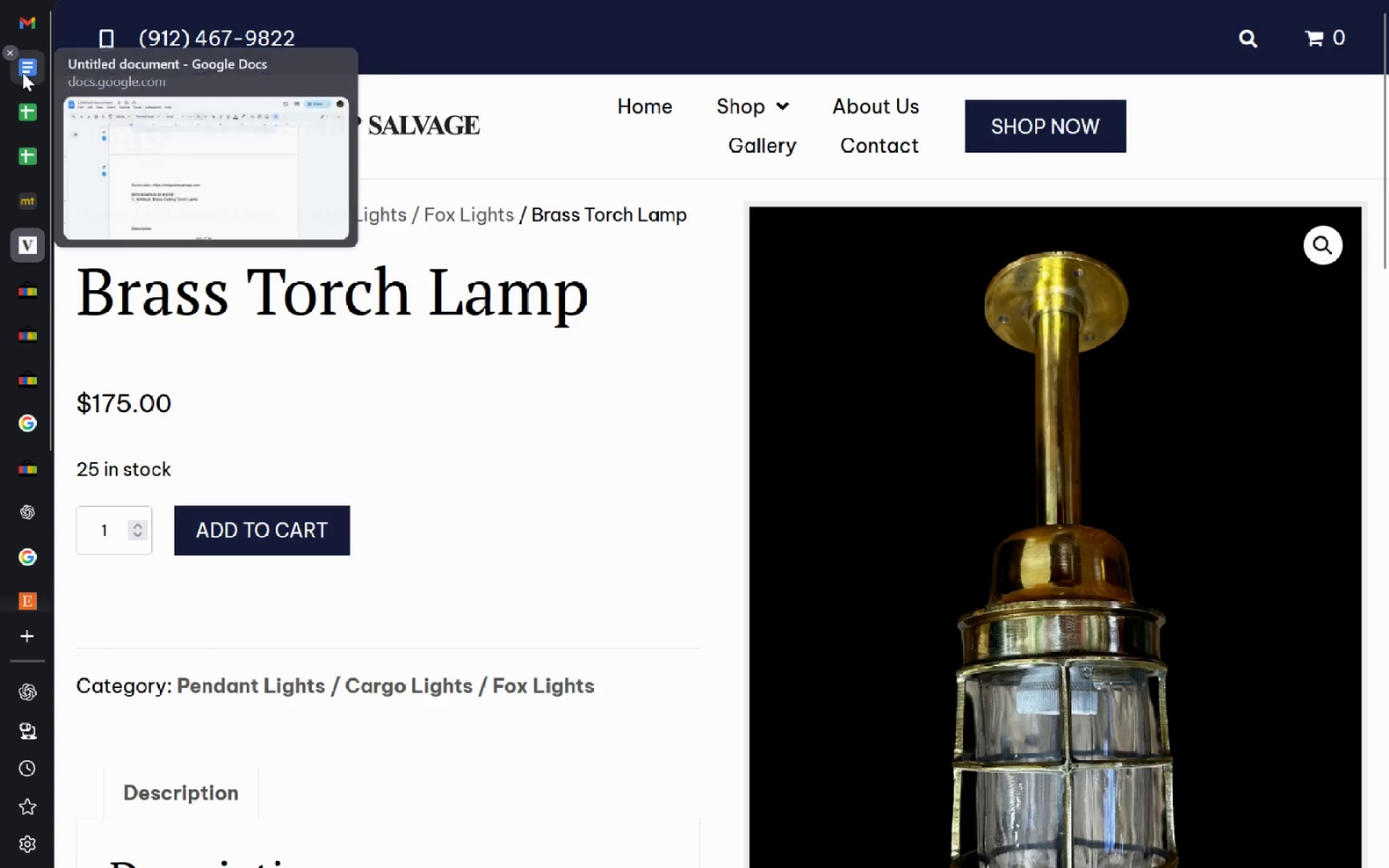 
left_click([22, 72])
 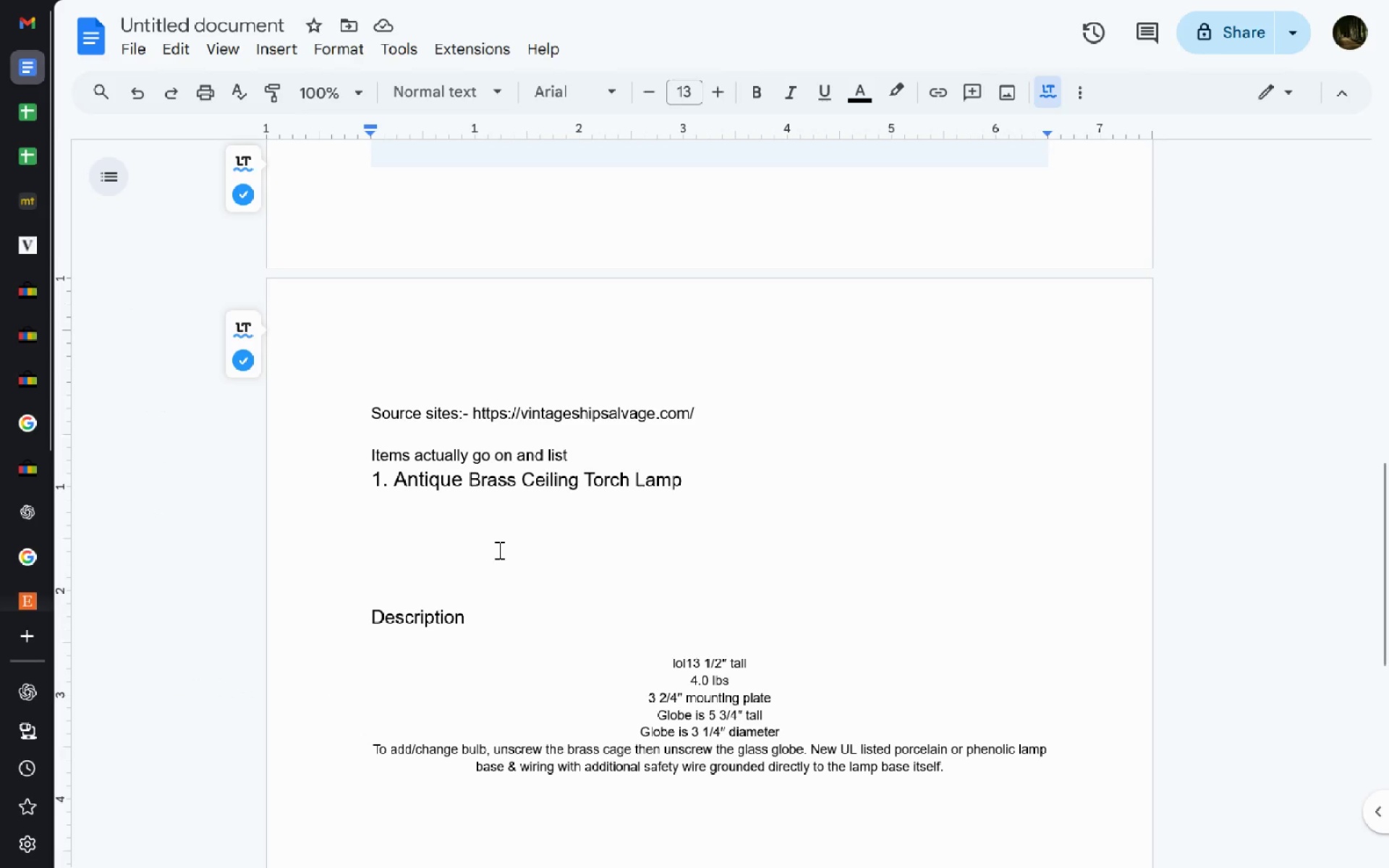 
left_click([498, 550])
 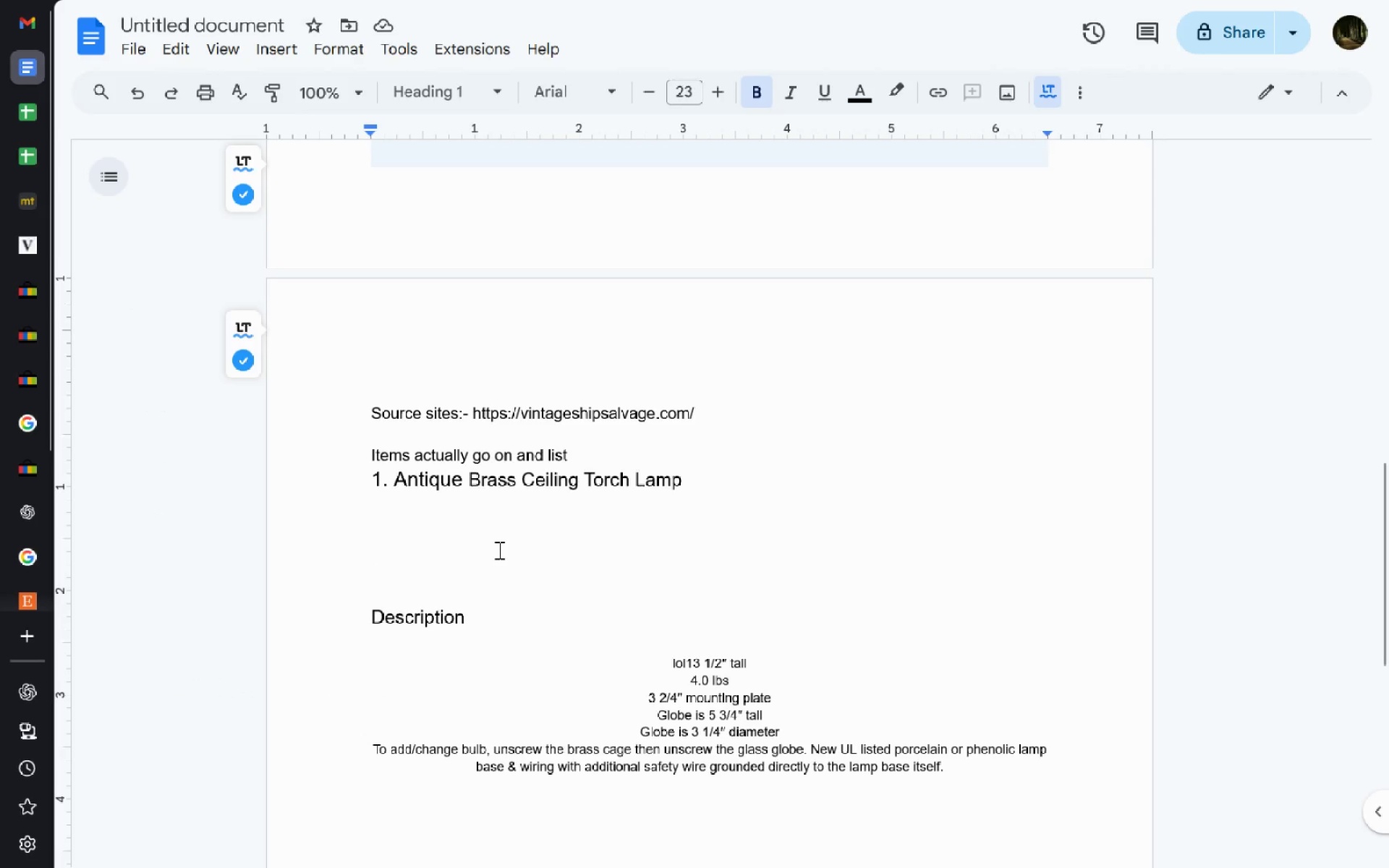 
key(Control+Shift+Comma)
 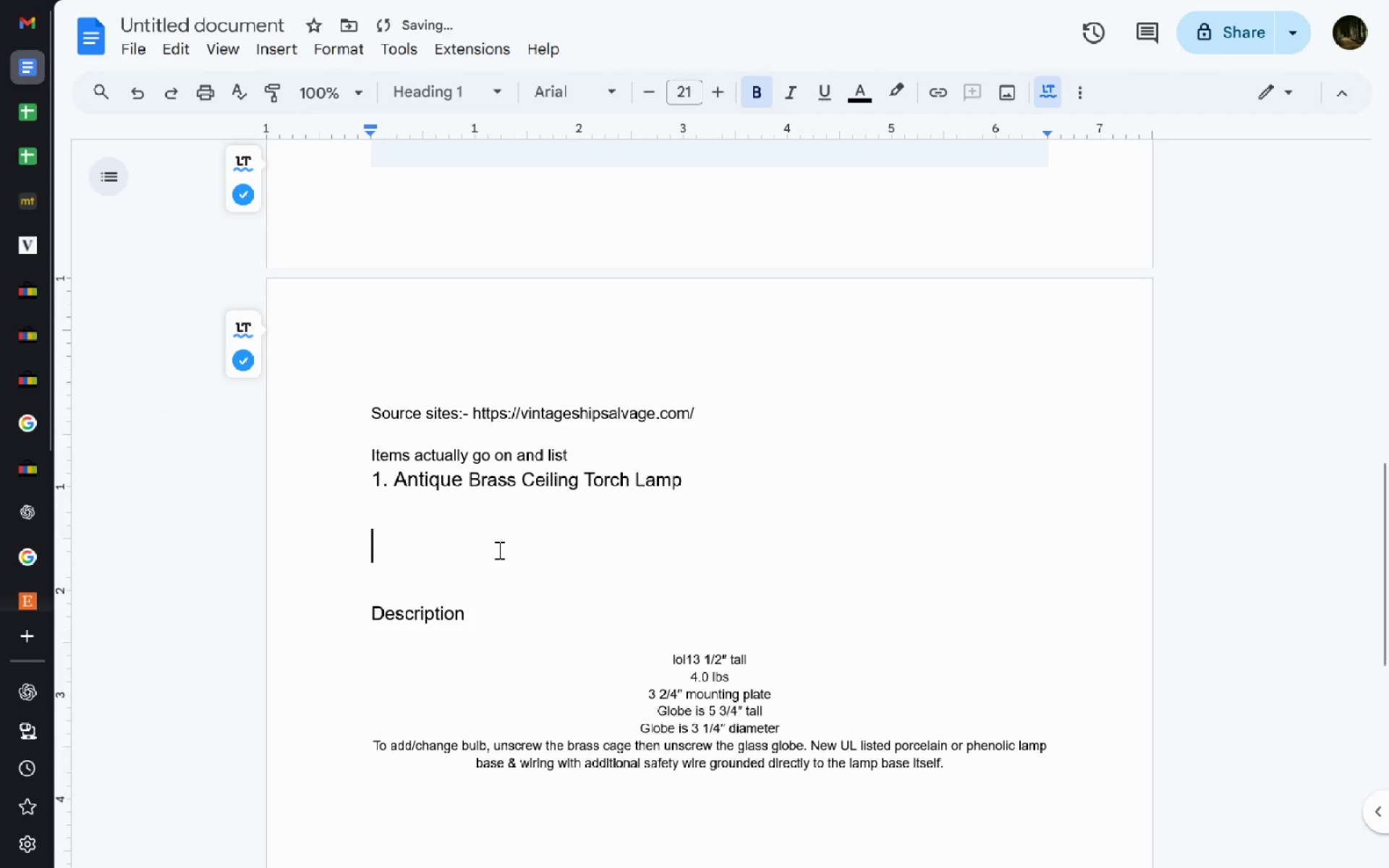 
key(Control+Shift+Comma)
 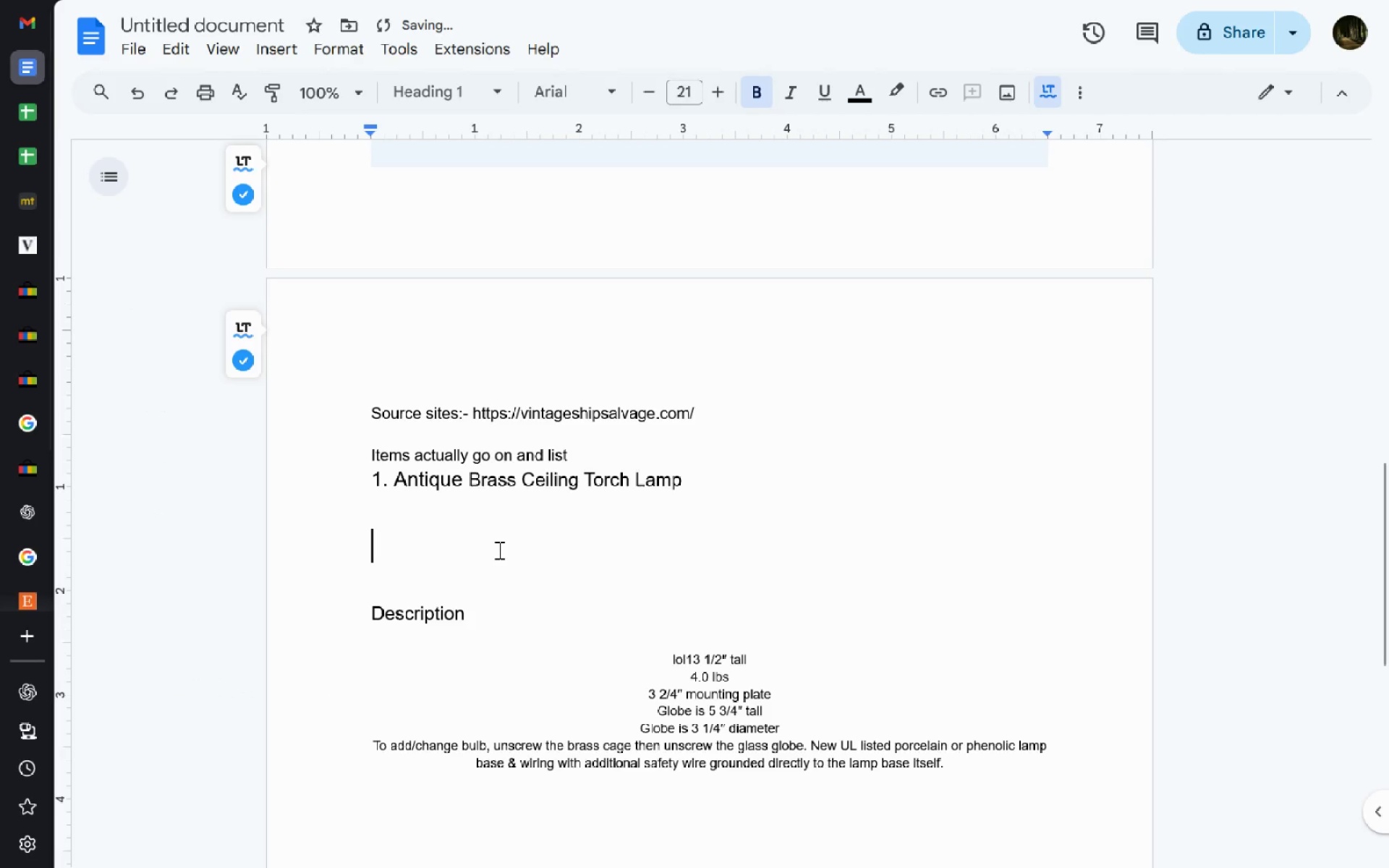 
key(Control+Shift+Comma)
 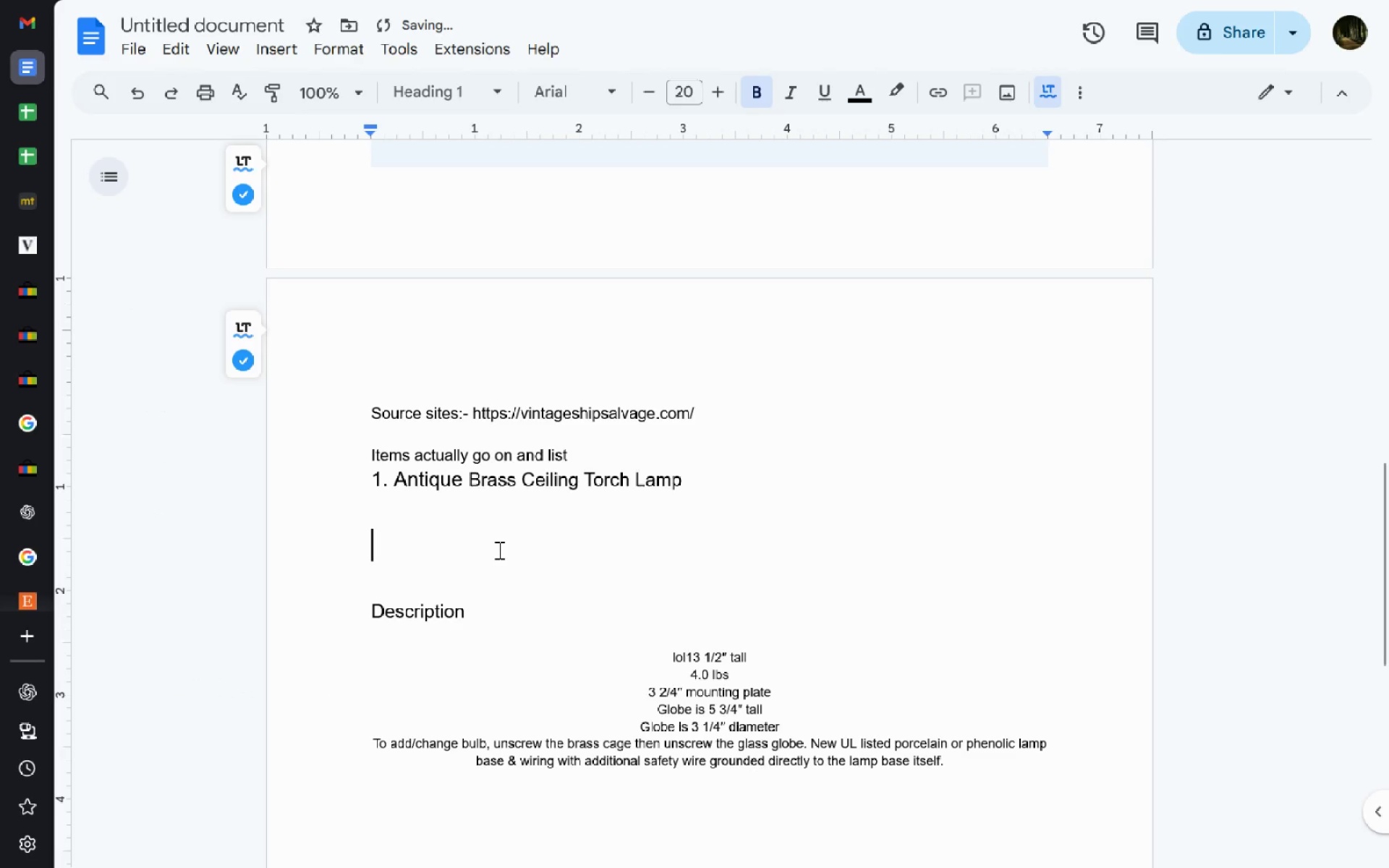 
key(Control+Shift+Comma)
 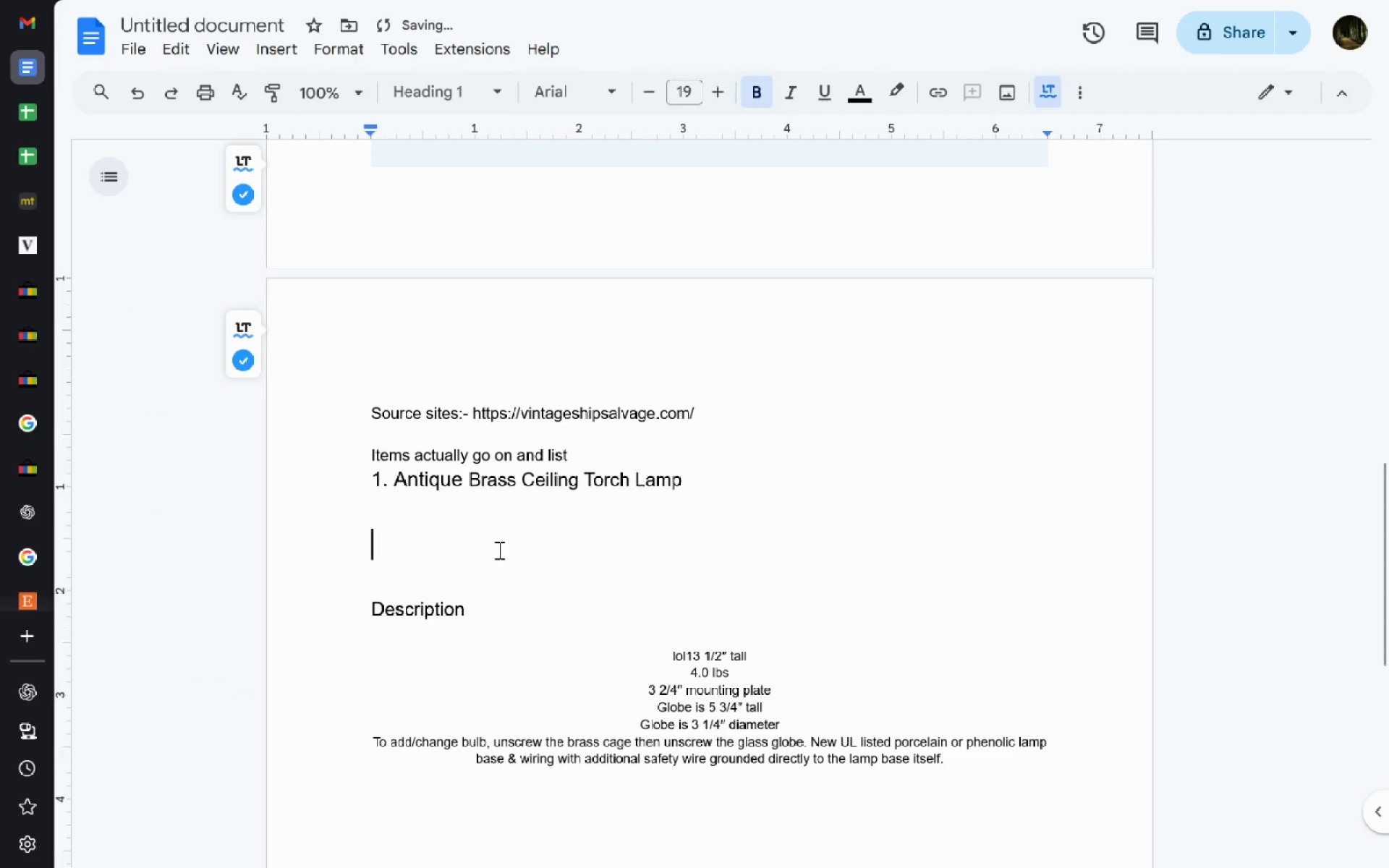 
key(Control+Shift+Comma)
 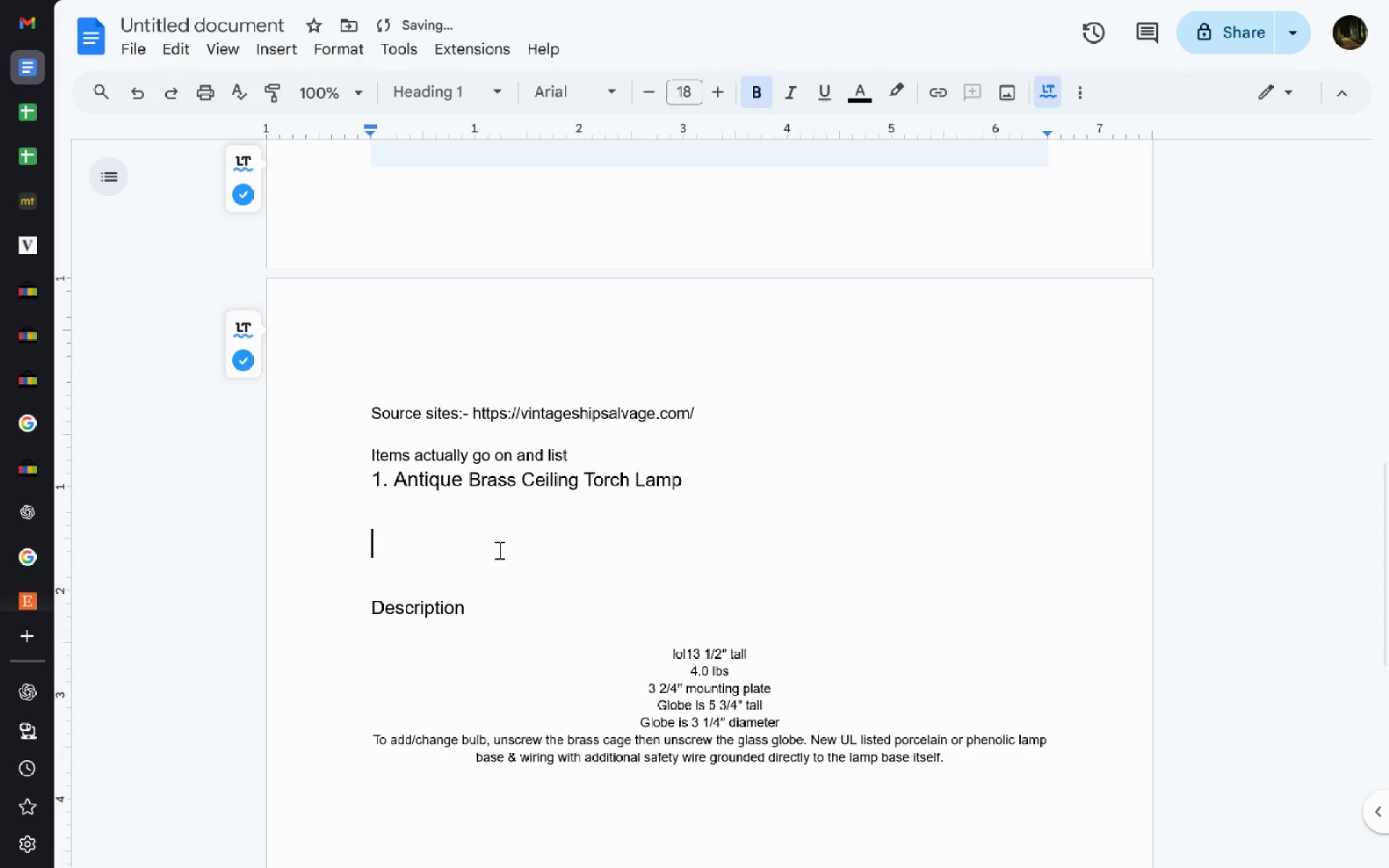 
key(Control+Shift+Comma)
 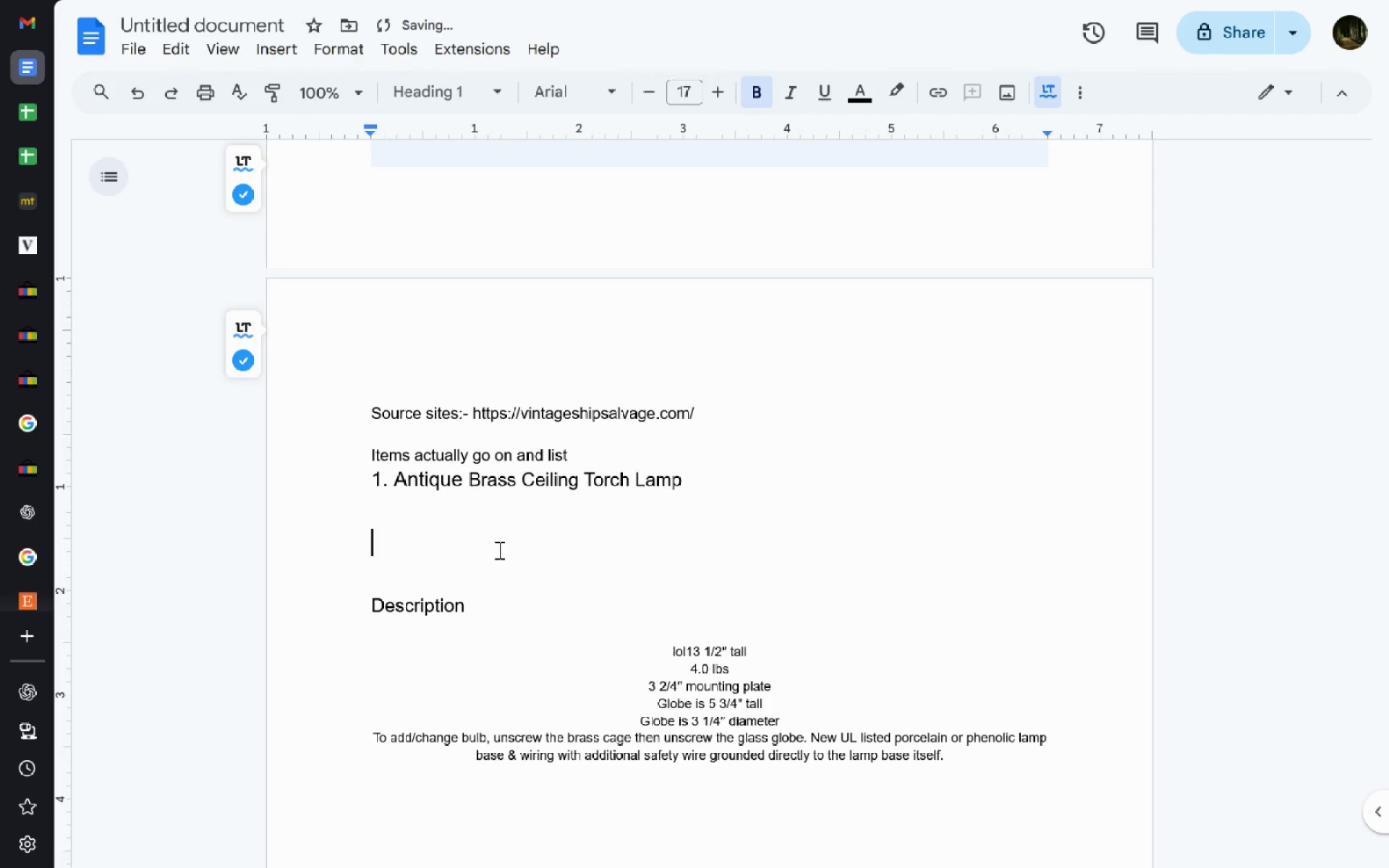 
type(count)
 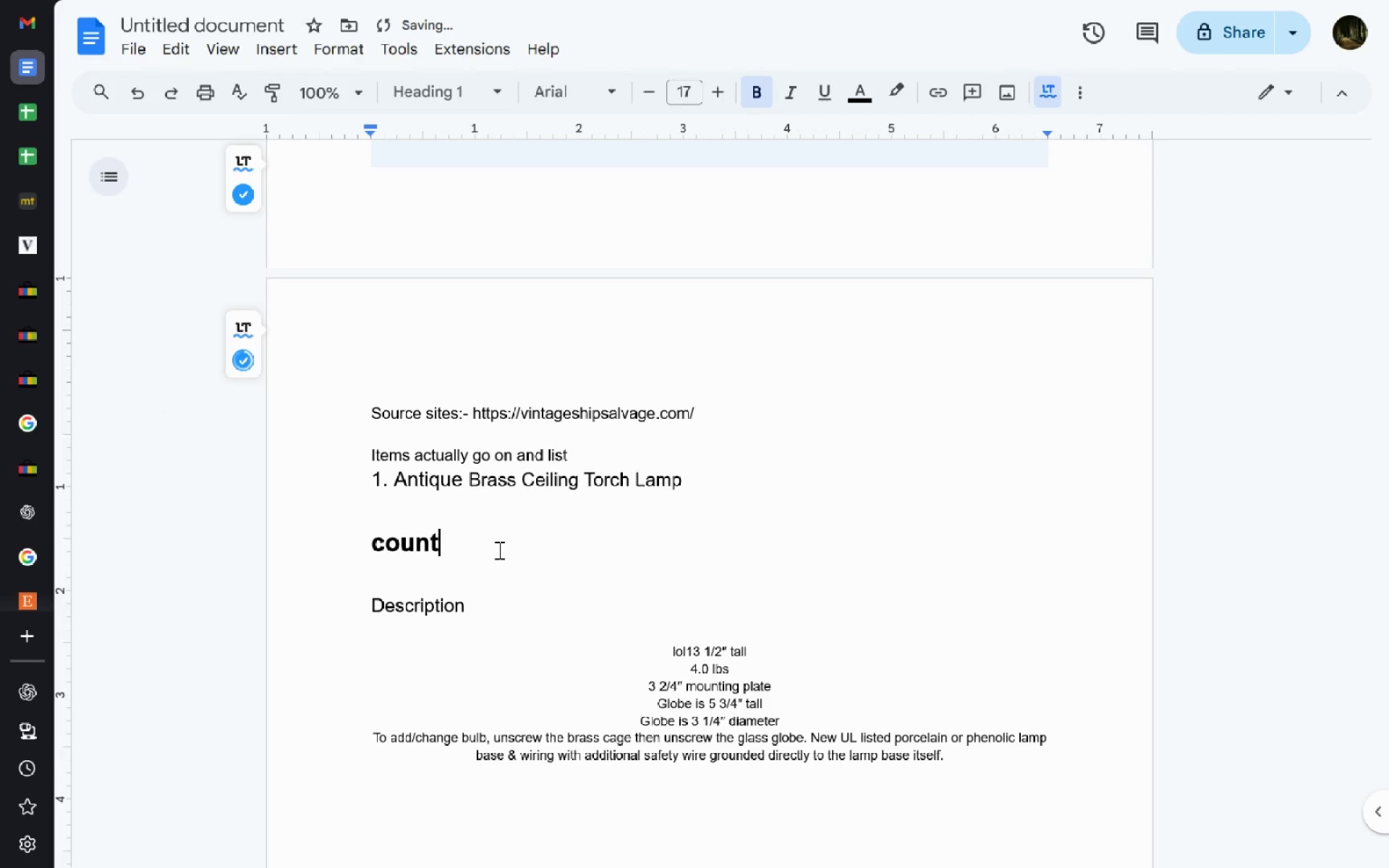 
key(Control+Backspace)
 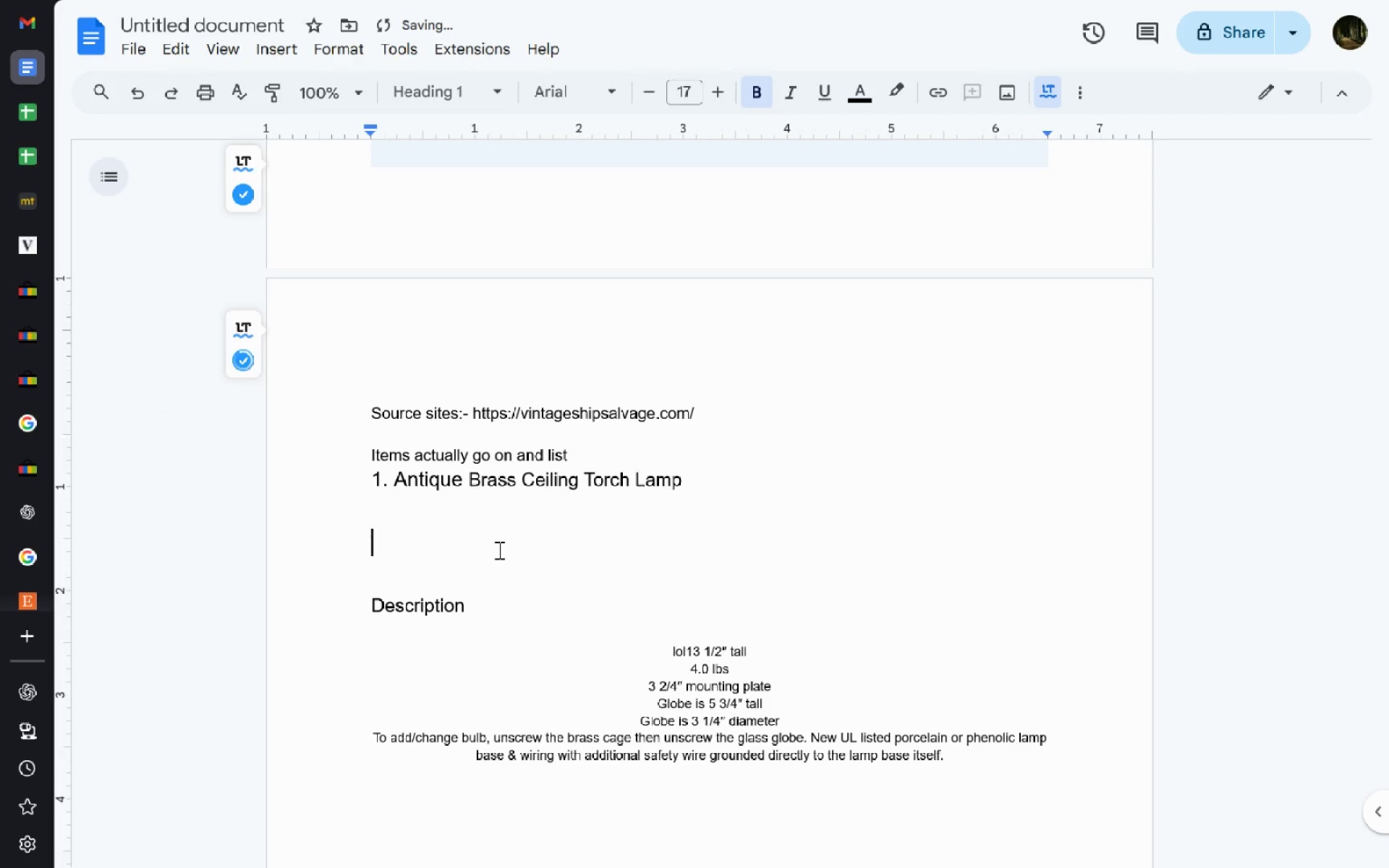 
key(Control+B)
 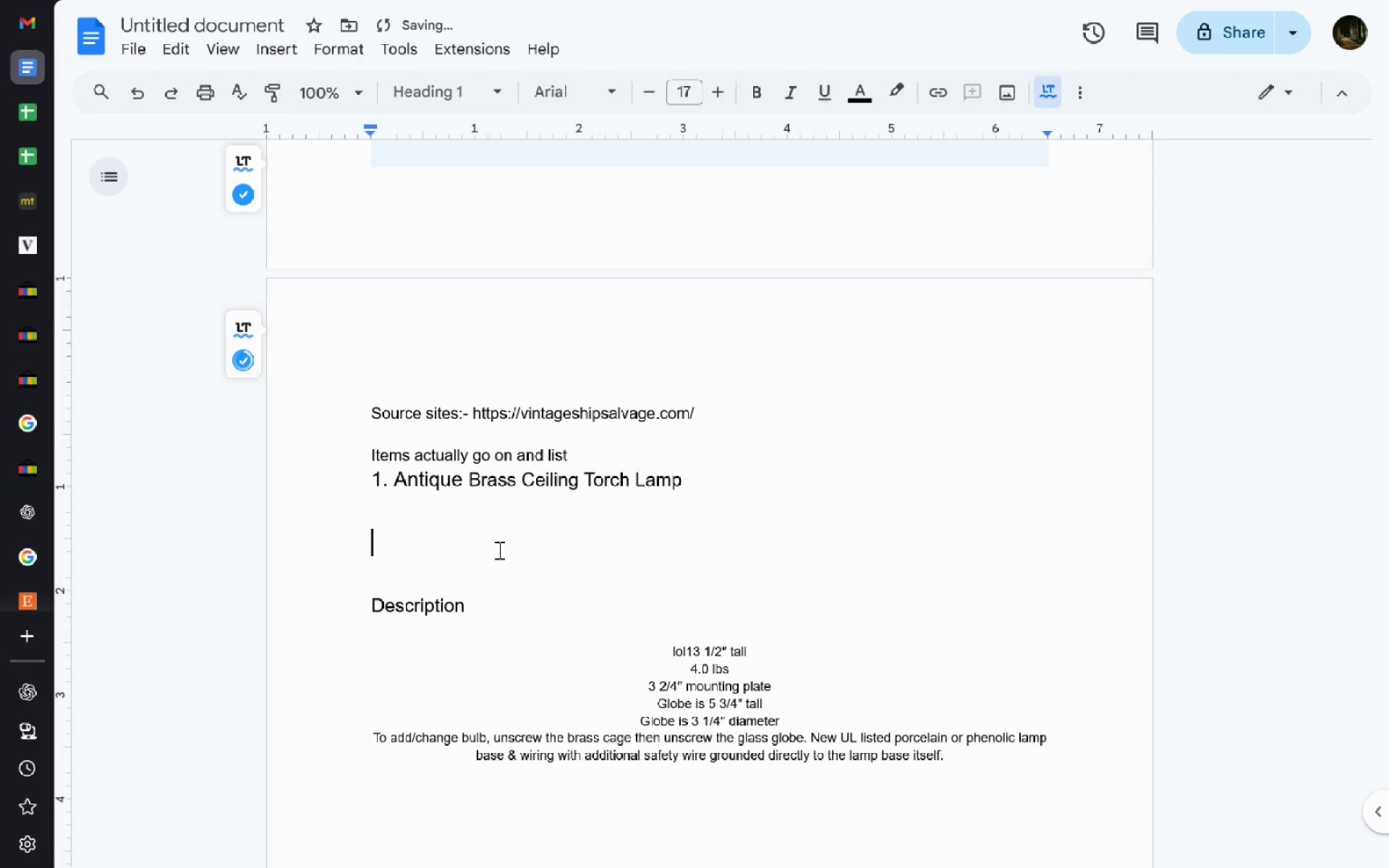 
type(country)
 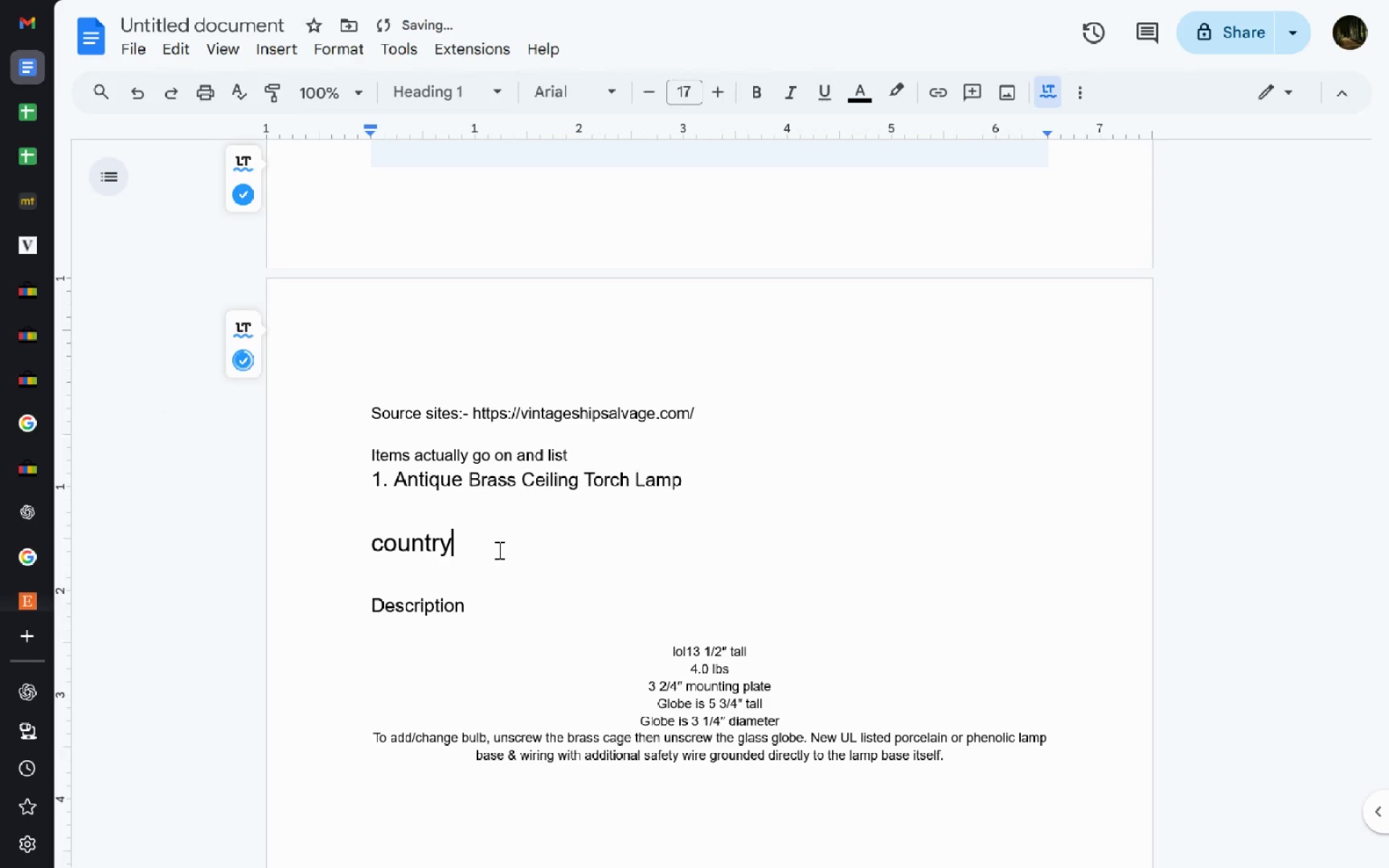 
key(Control+Backspace)
 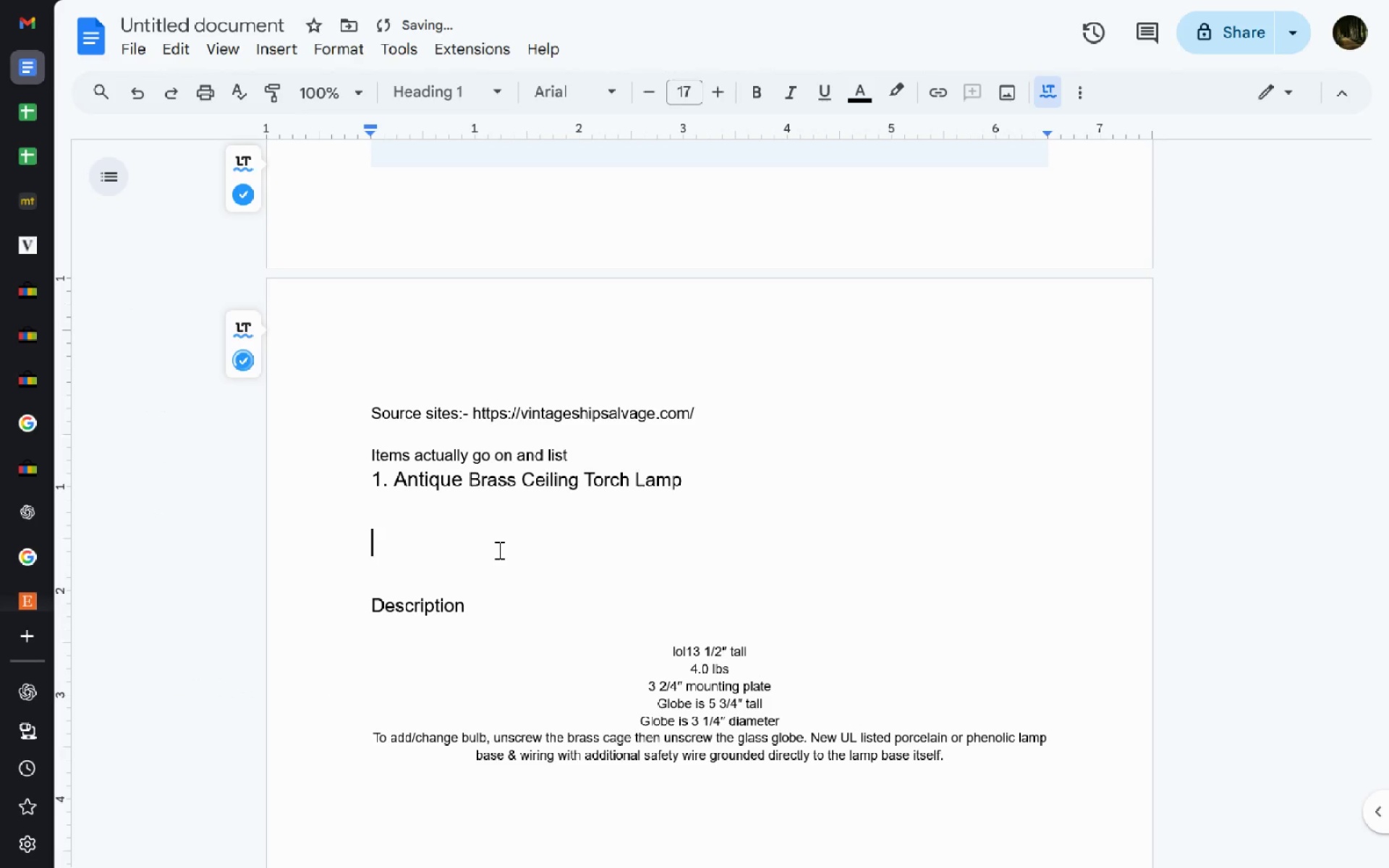 
key(Control+Shift+Comma)
 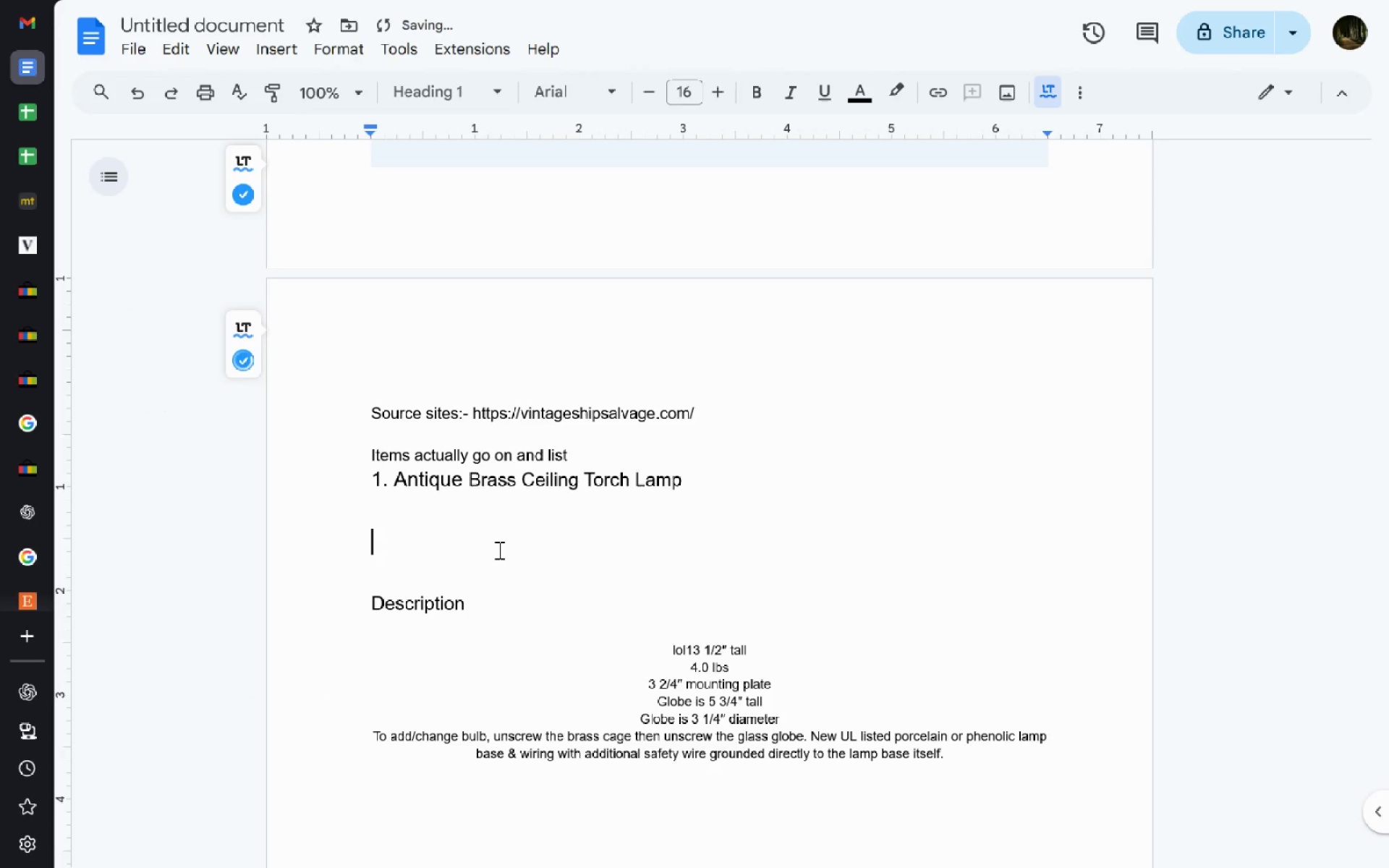 
key(Control+Shift+Comma)
 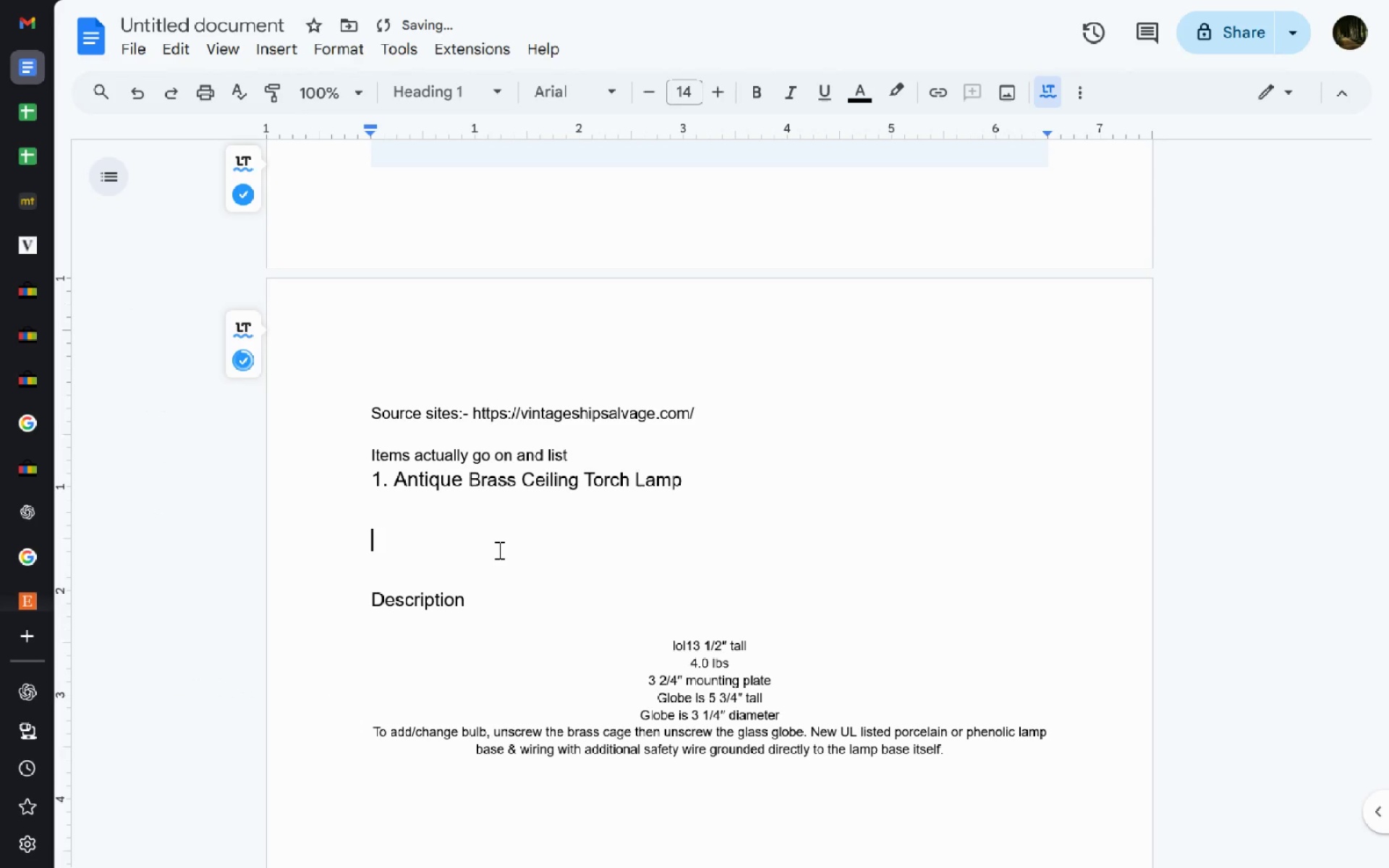 
hold_key(key=Comma, duration=0.58)
 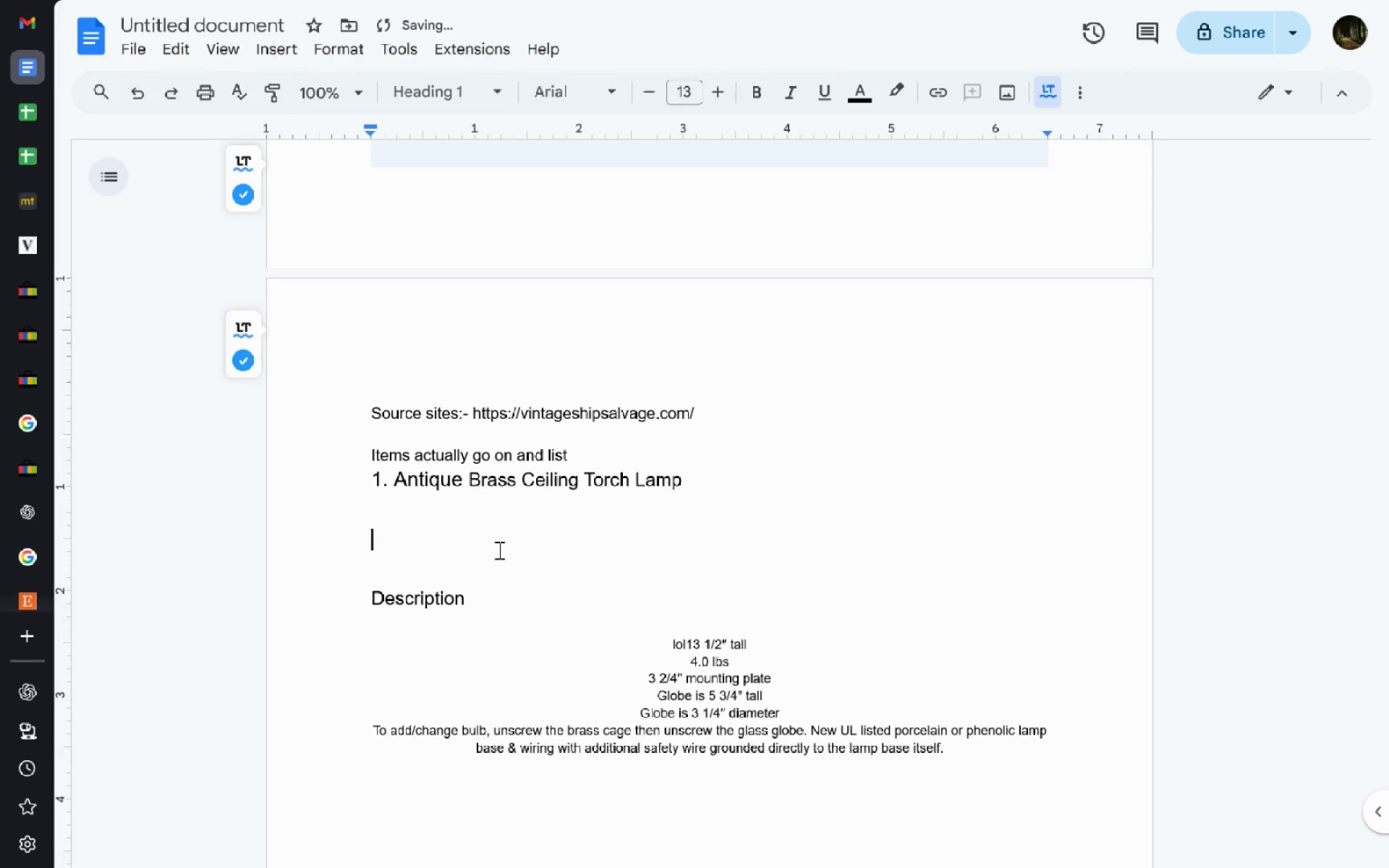 
key(Control+Shift+Comma)
 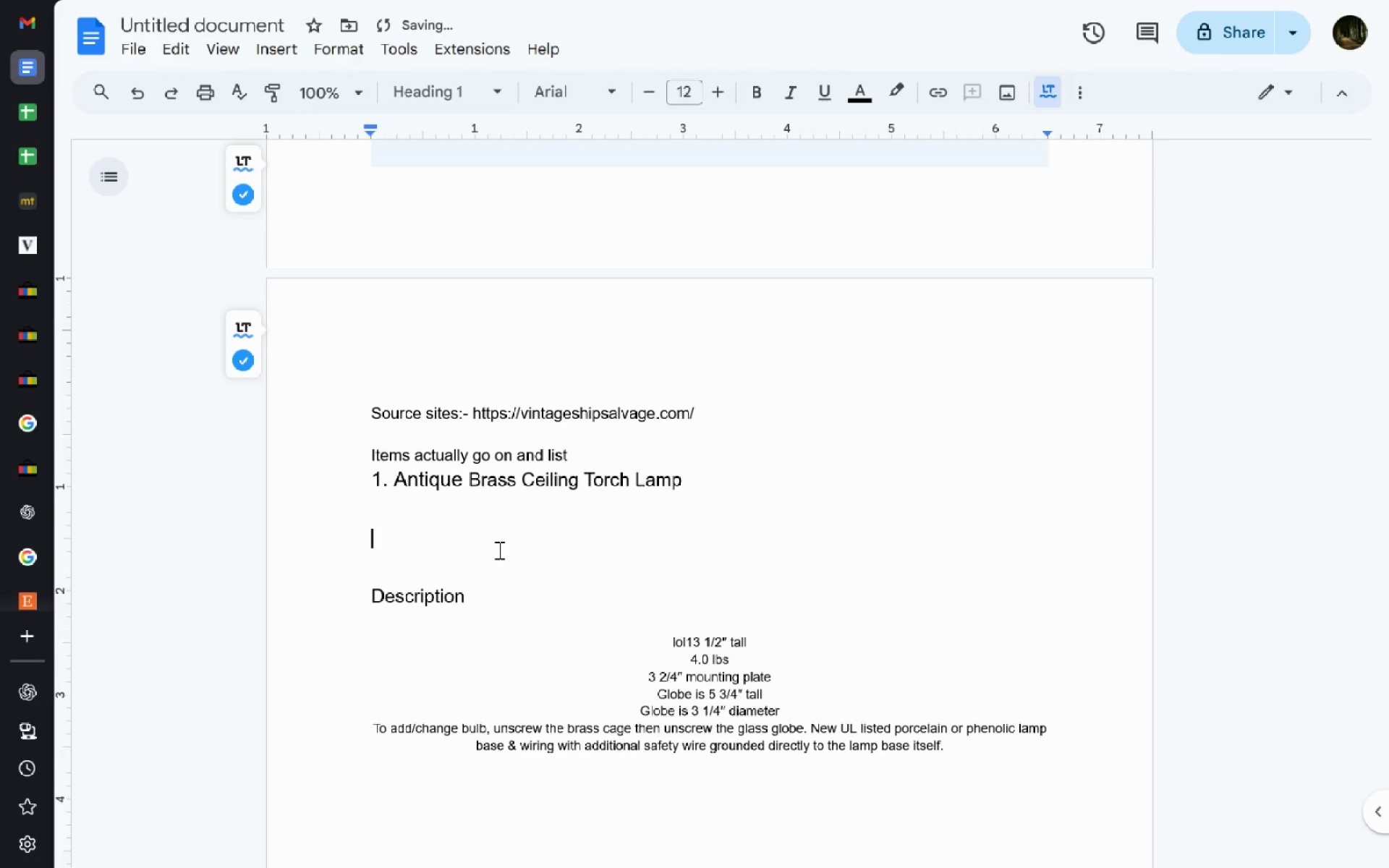 
key(Control+Shift+Comma)
 